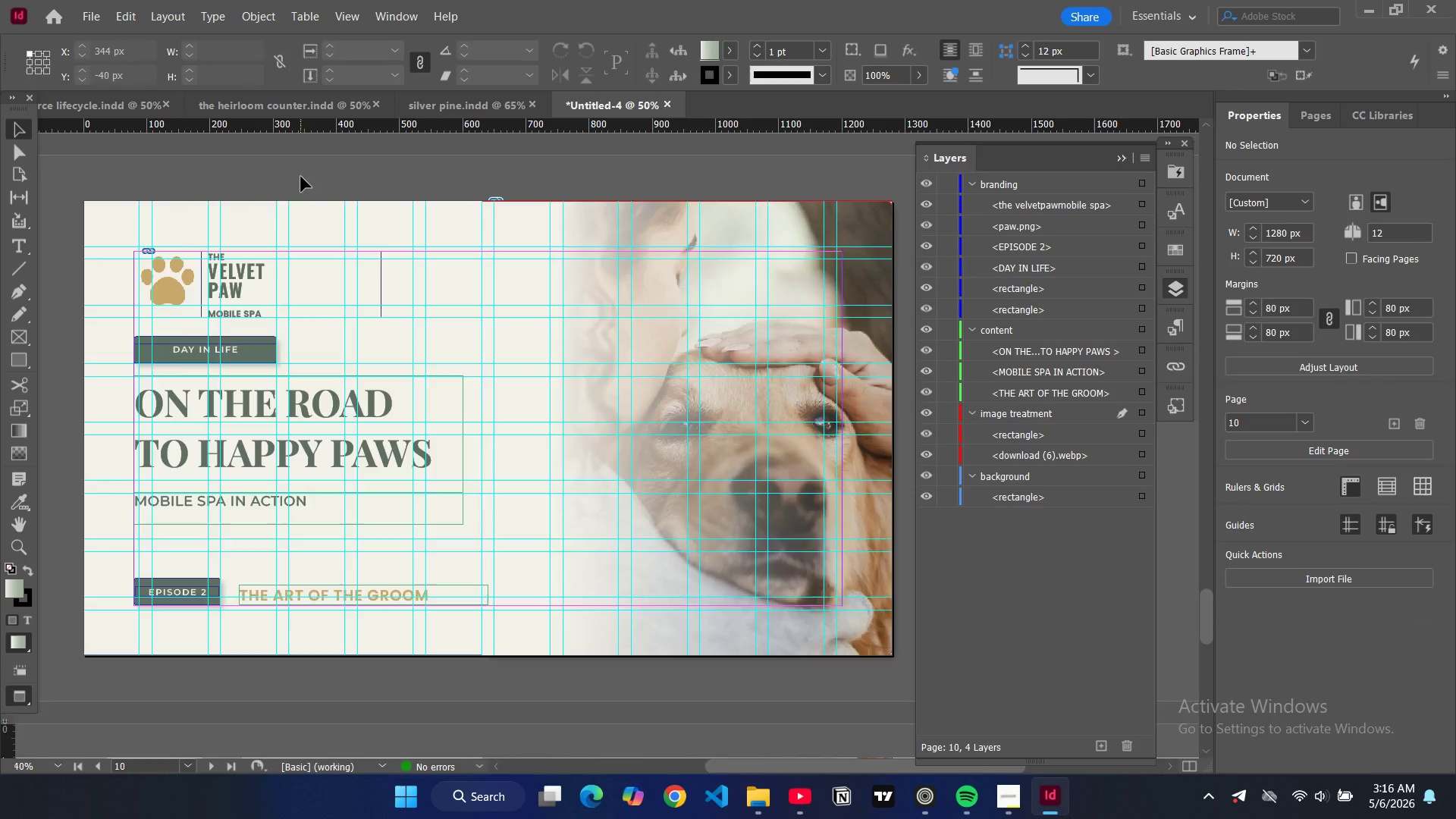 
key(W)
 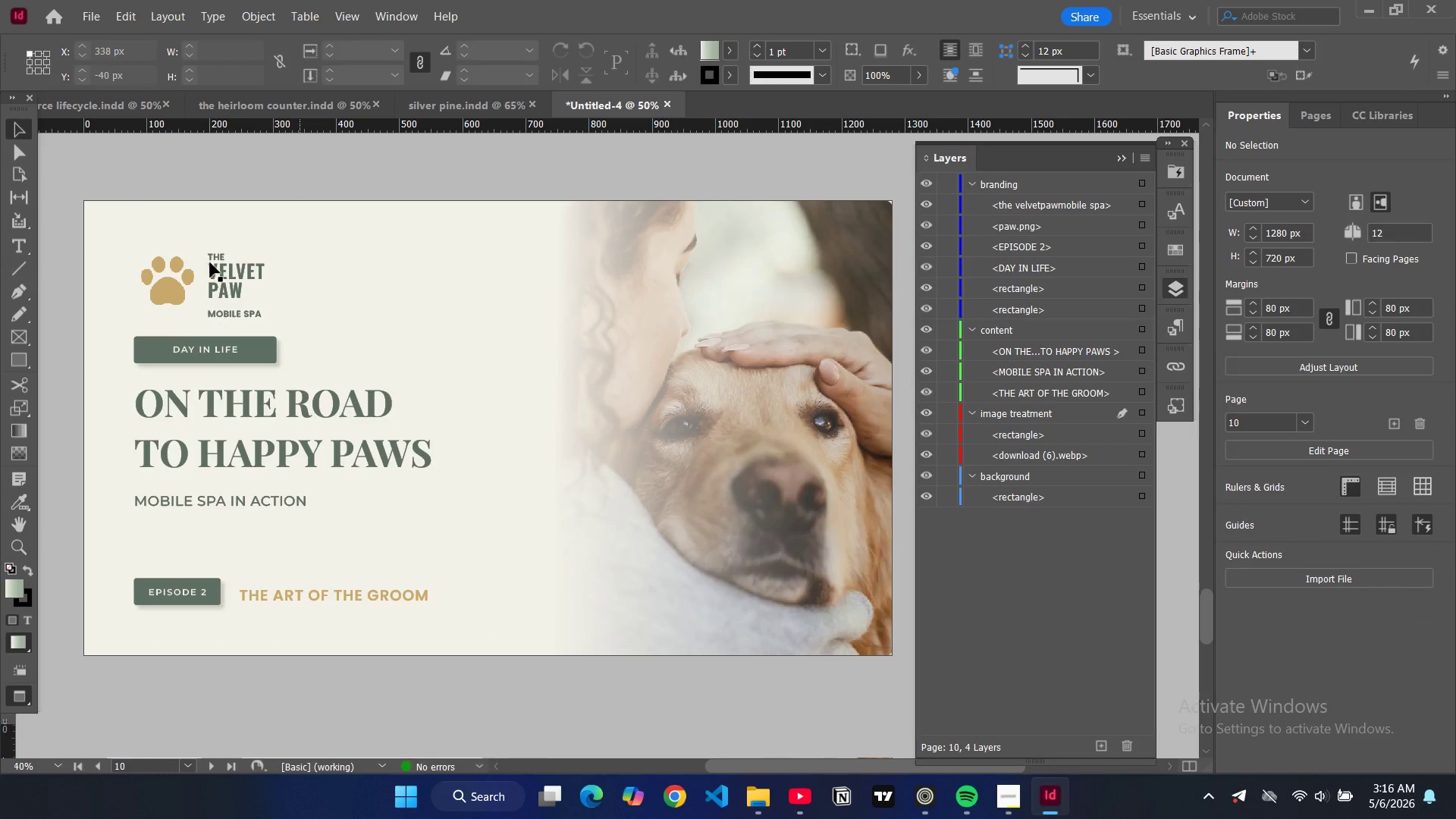 
wait(5.81)
 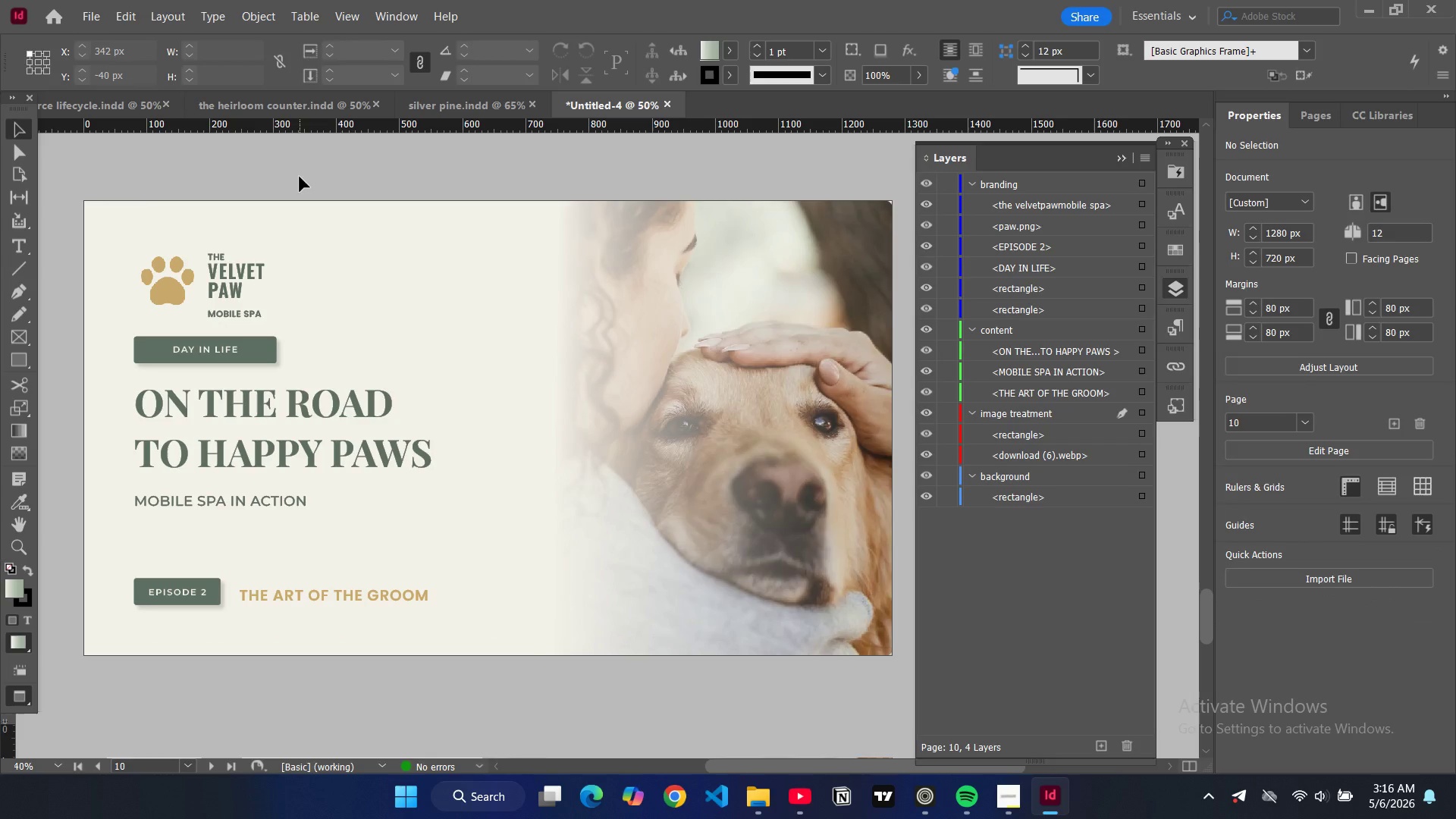 
left_click([604, 424])
 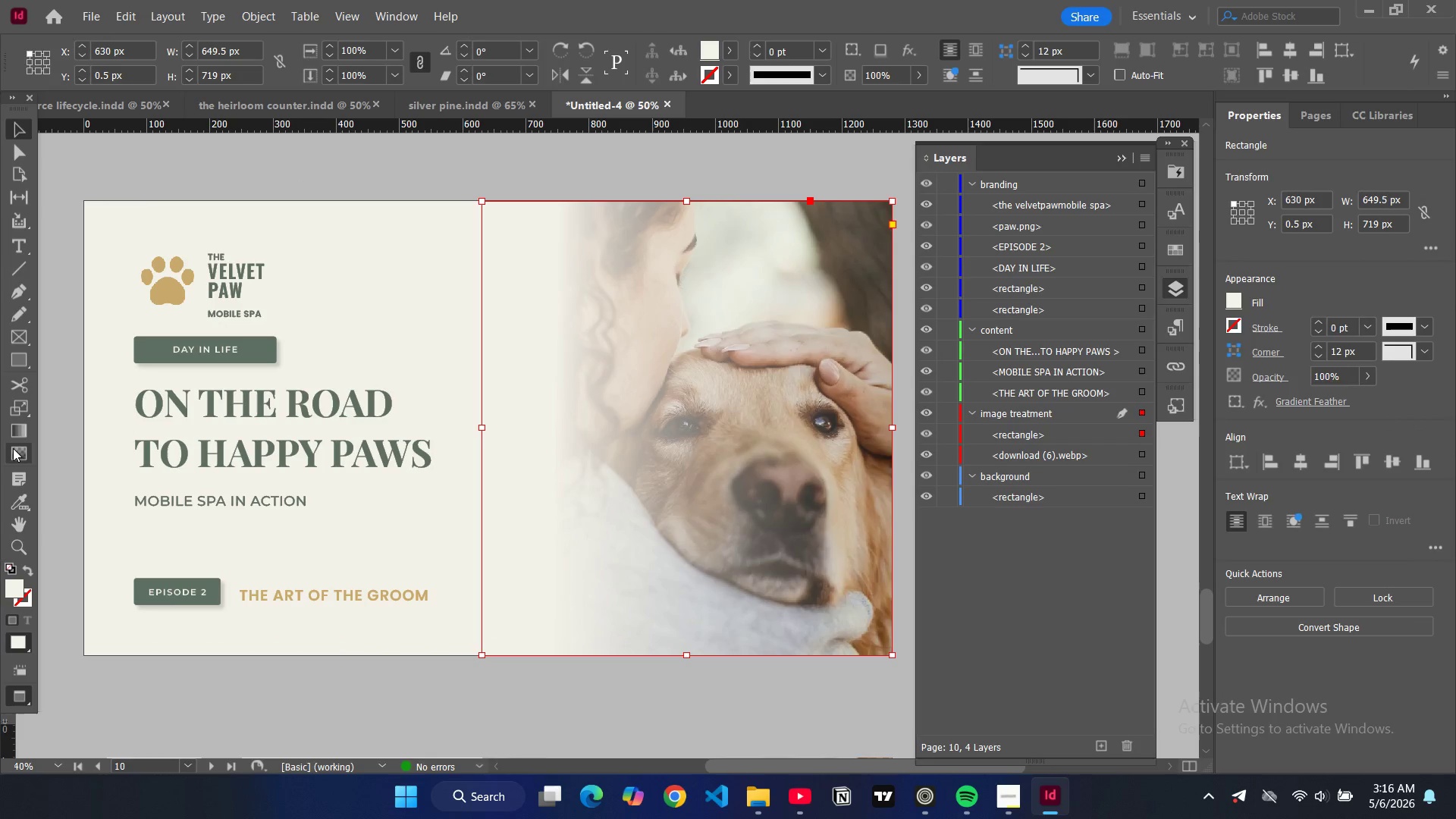 
left_click([13, 448])
 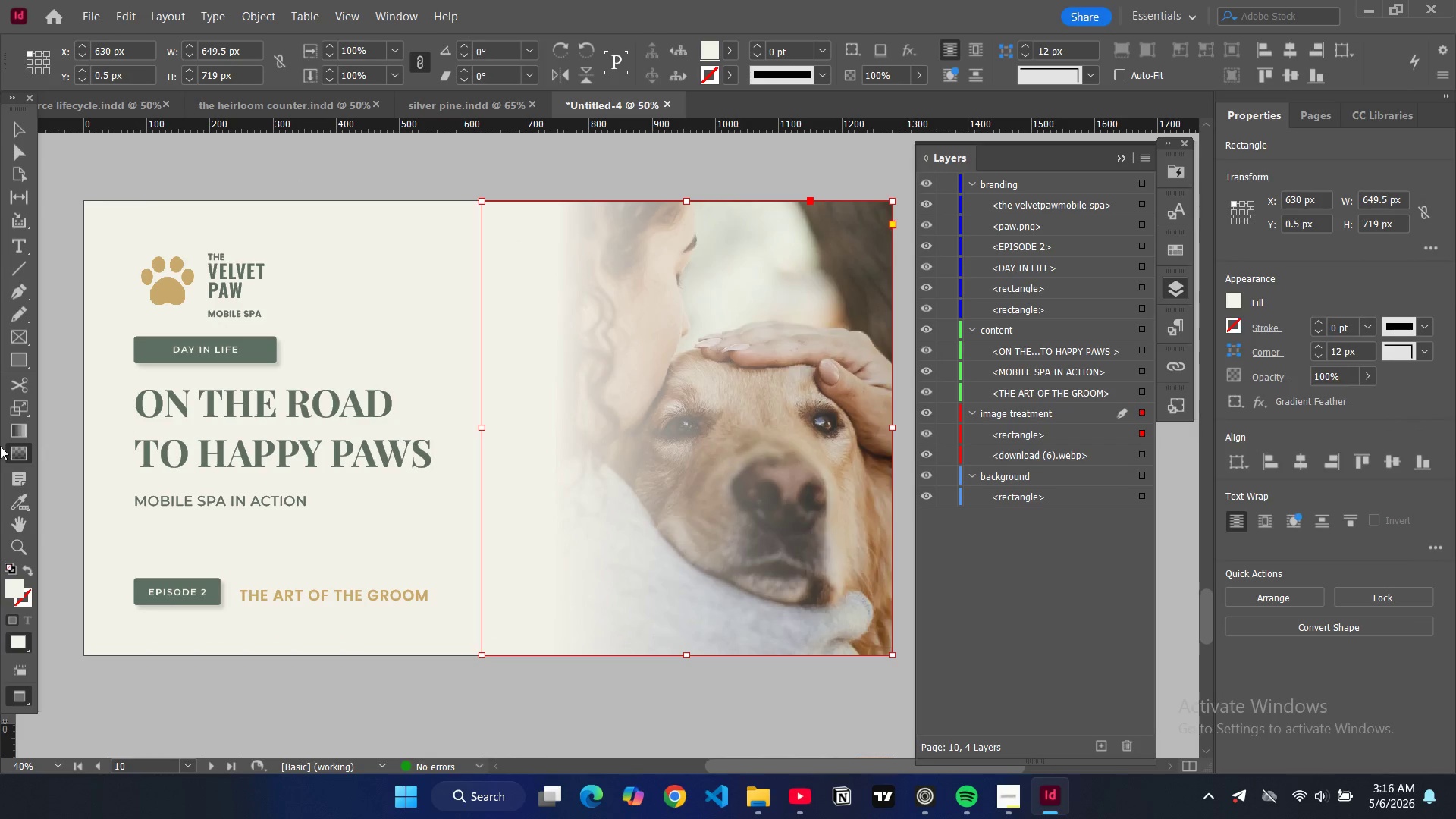 
double_click([14, 452])
 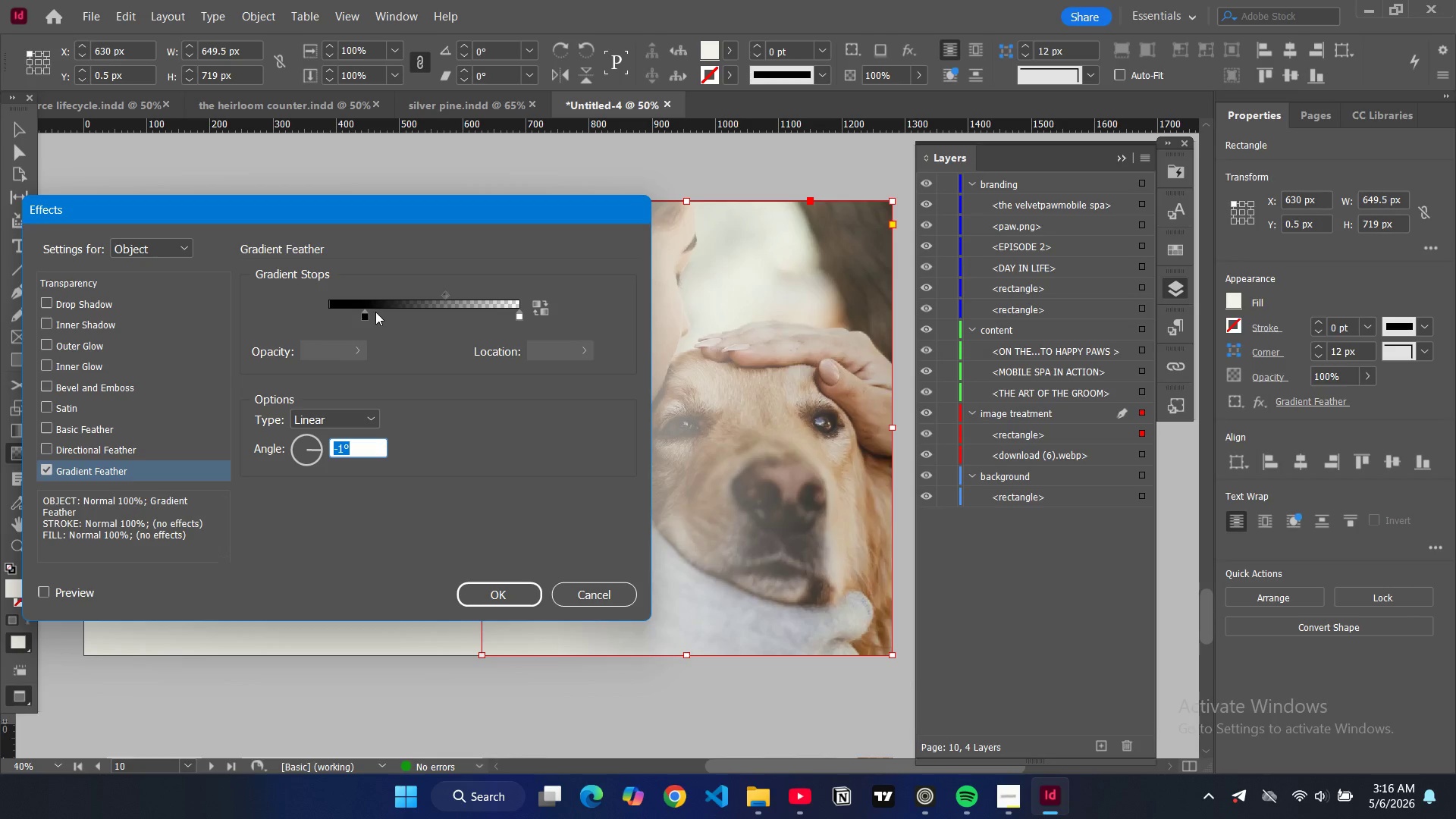 
left_click_drag(start_coordinate=[370, 312], to_coordinate=[375, 314])
 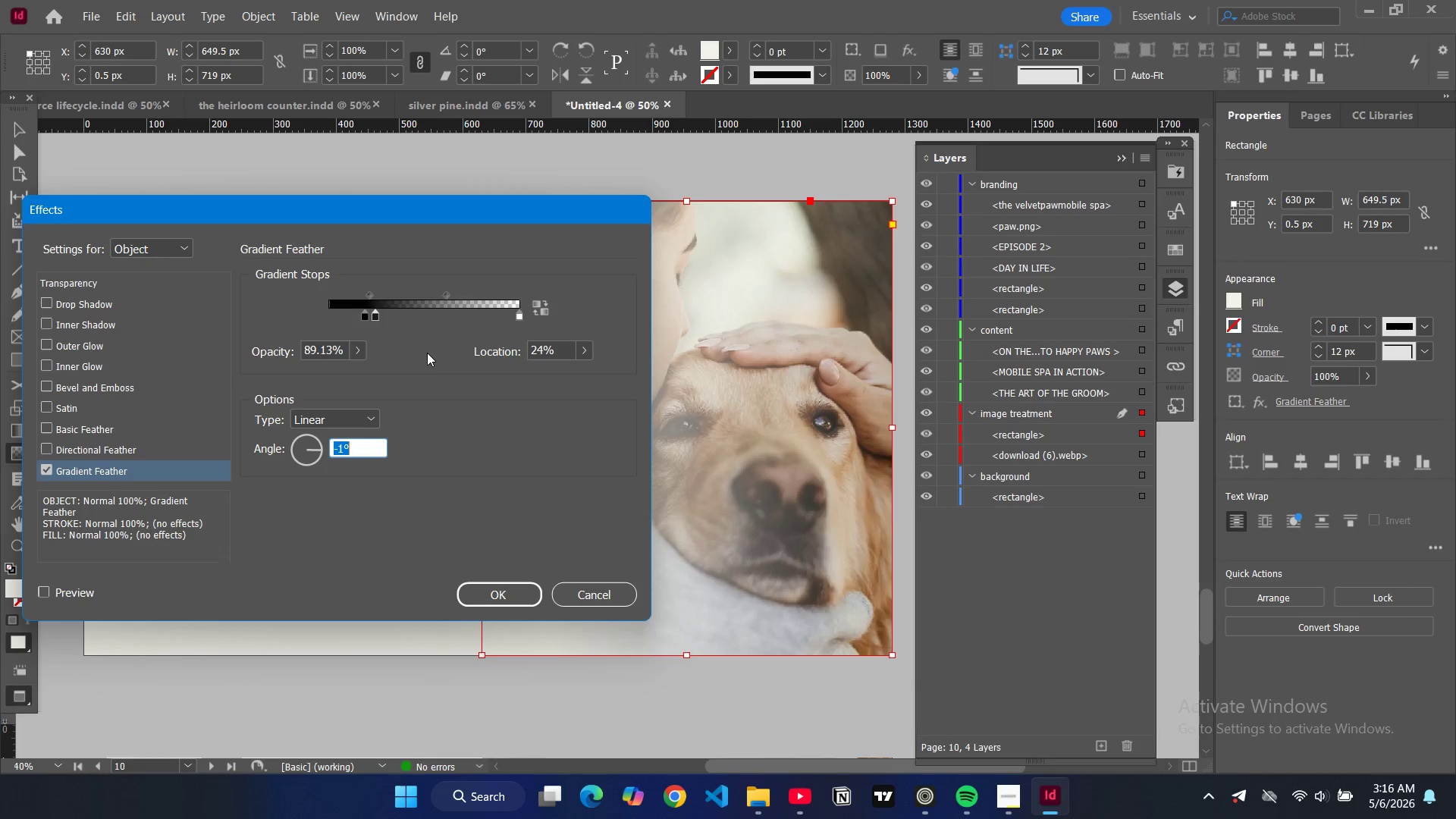 
key(Control+Z)
 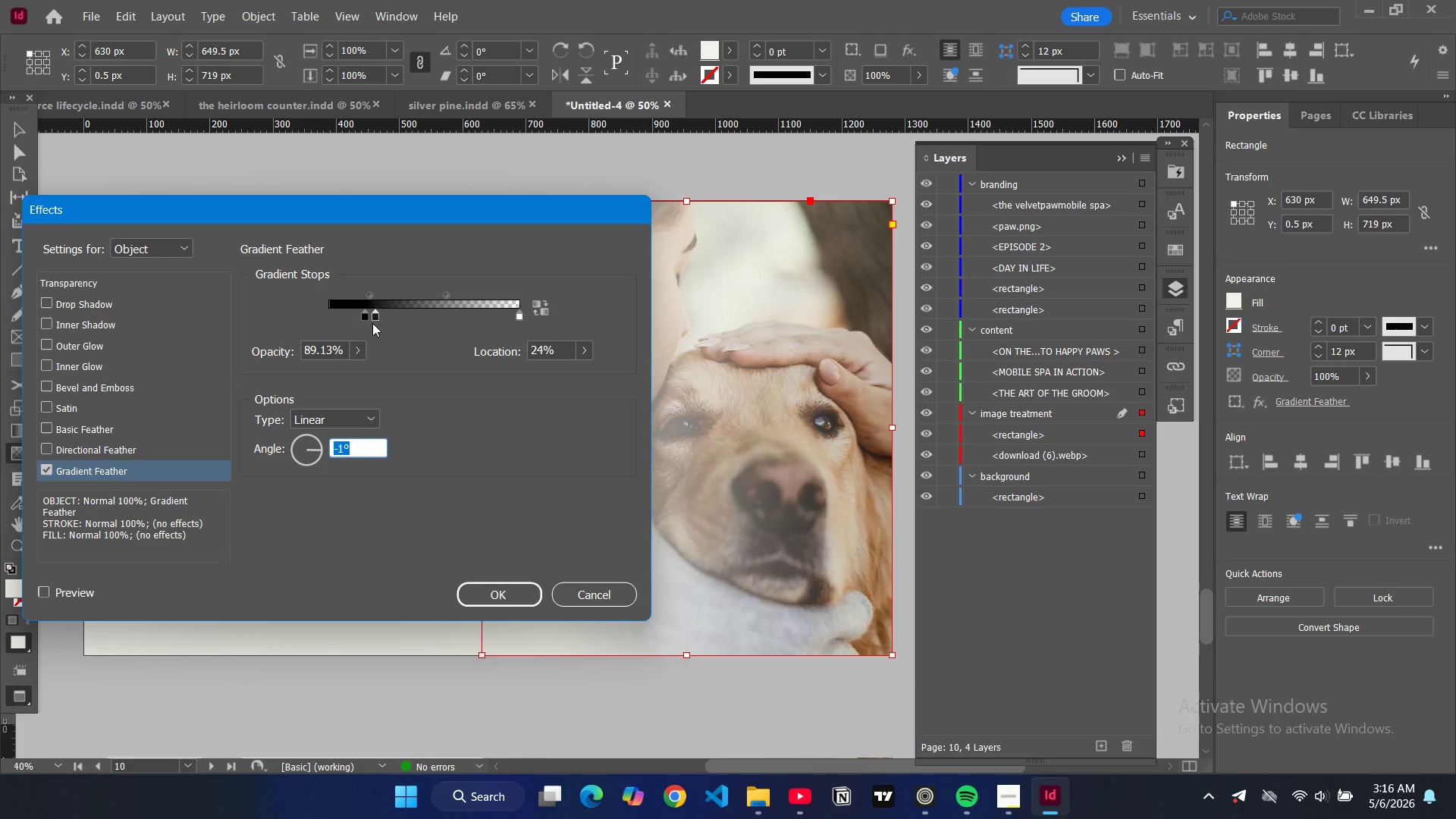 
key(Control+Z)
 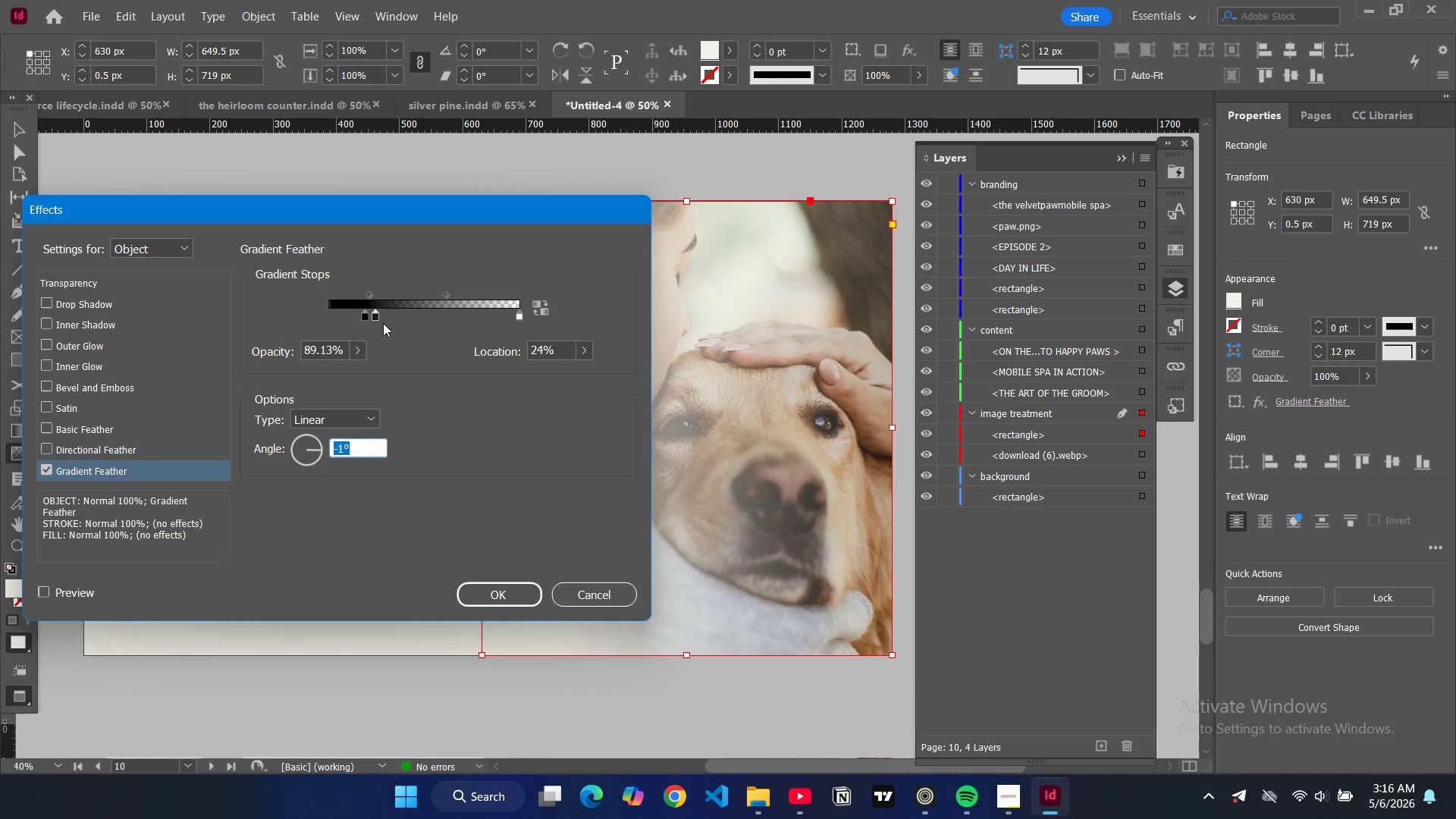 
key(Control+Z)
 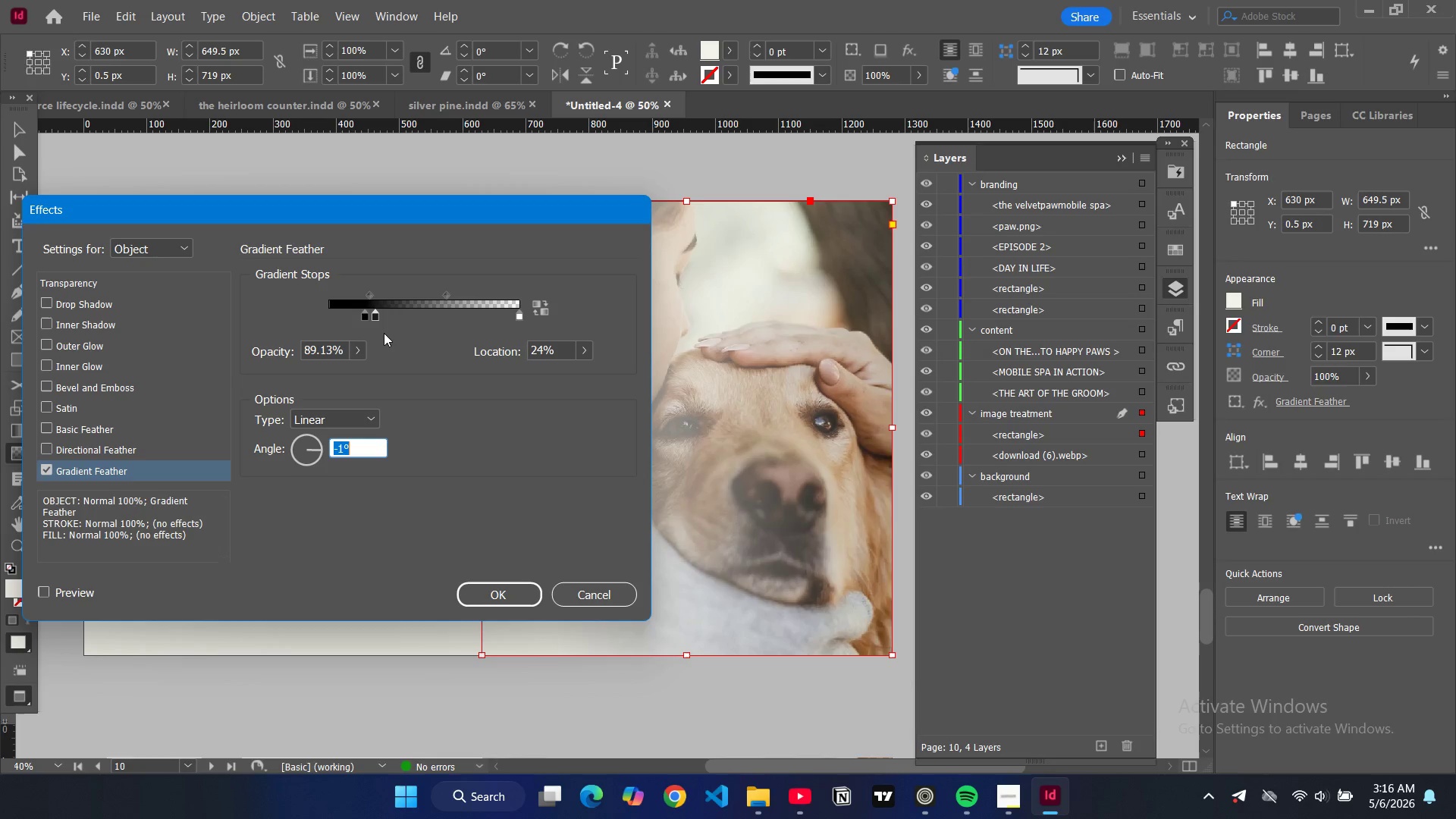 
key(Control+Z)
 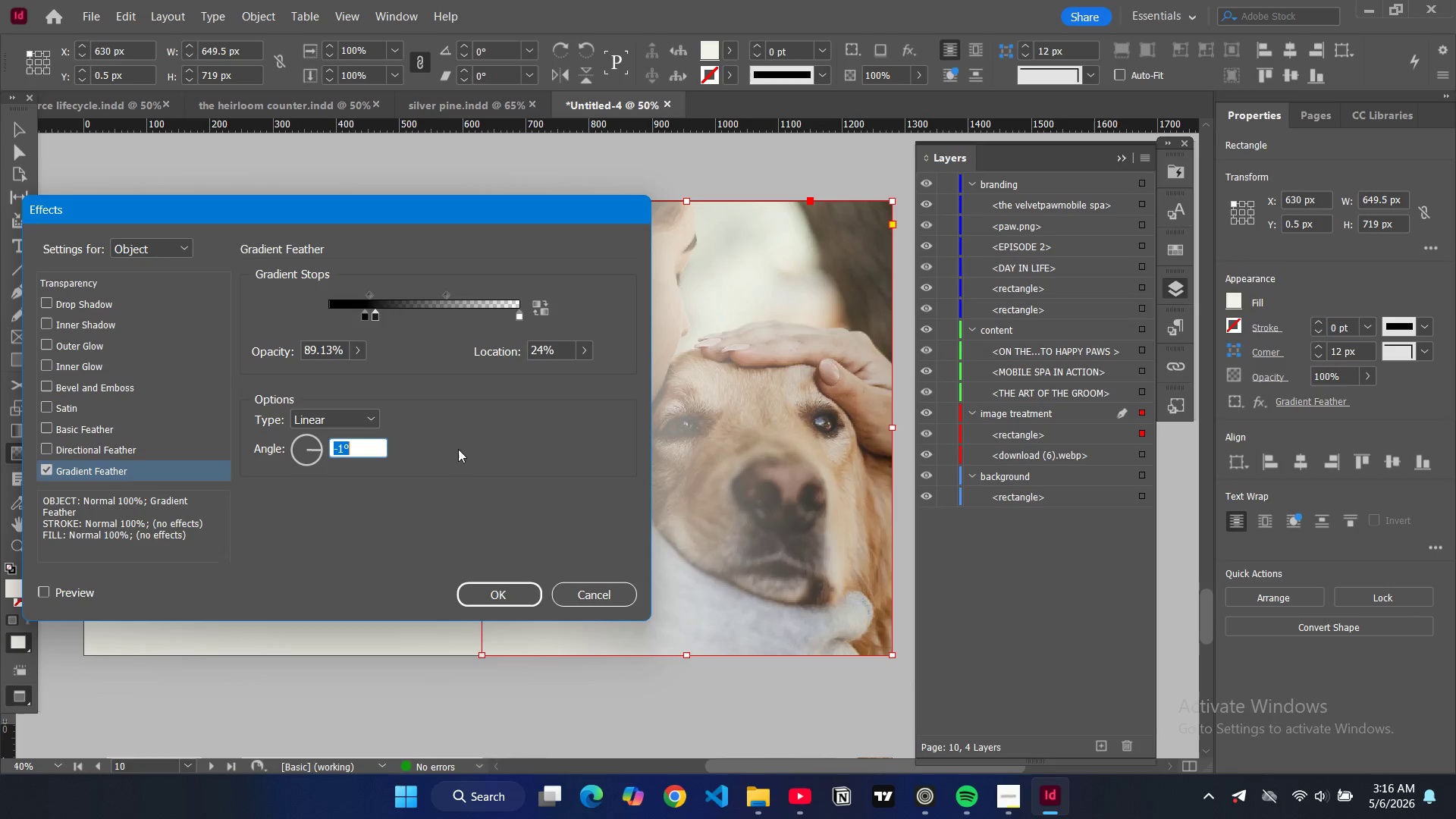 
key(Control+Z)
 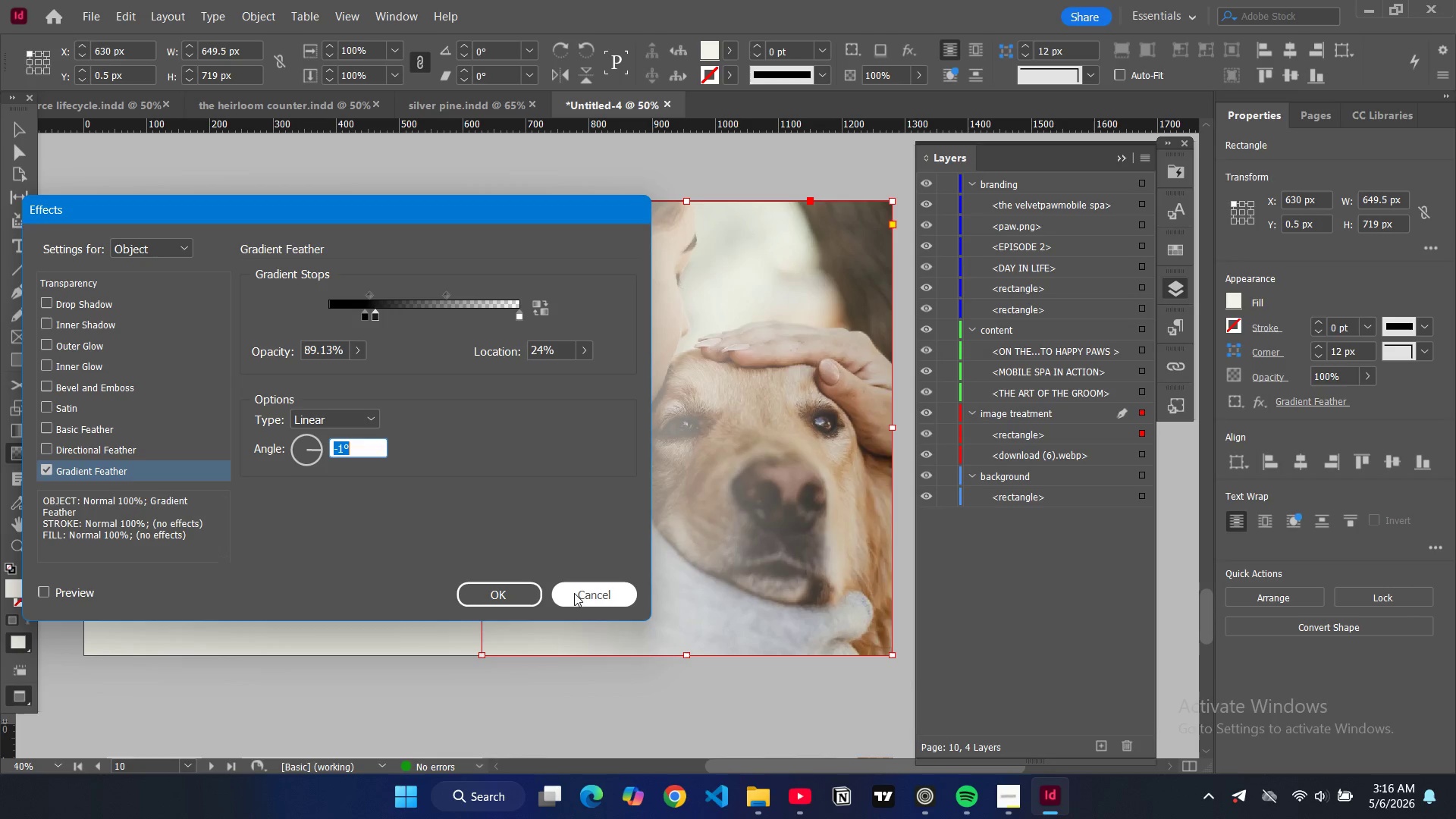 
left_click([575, 593])
 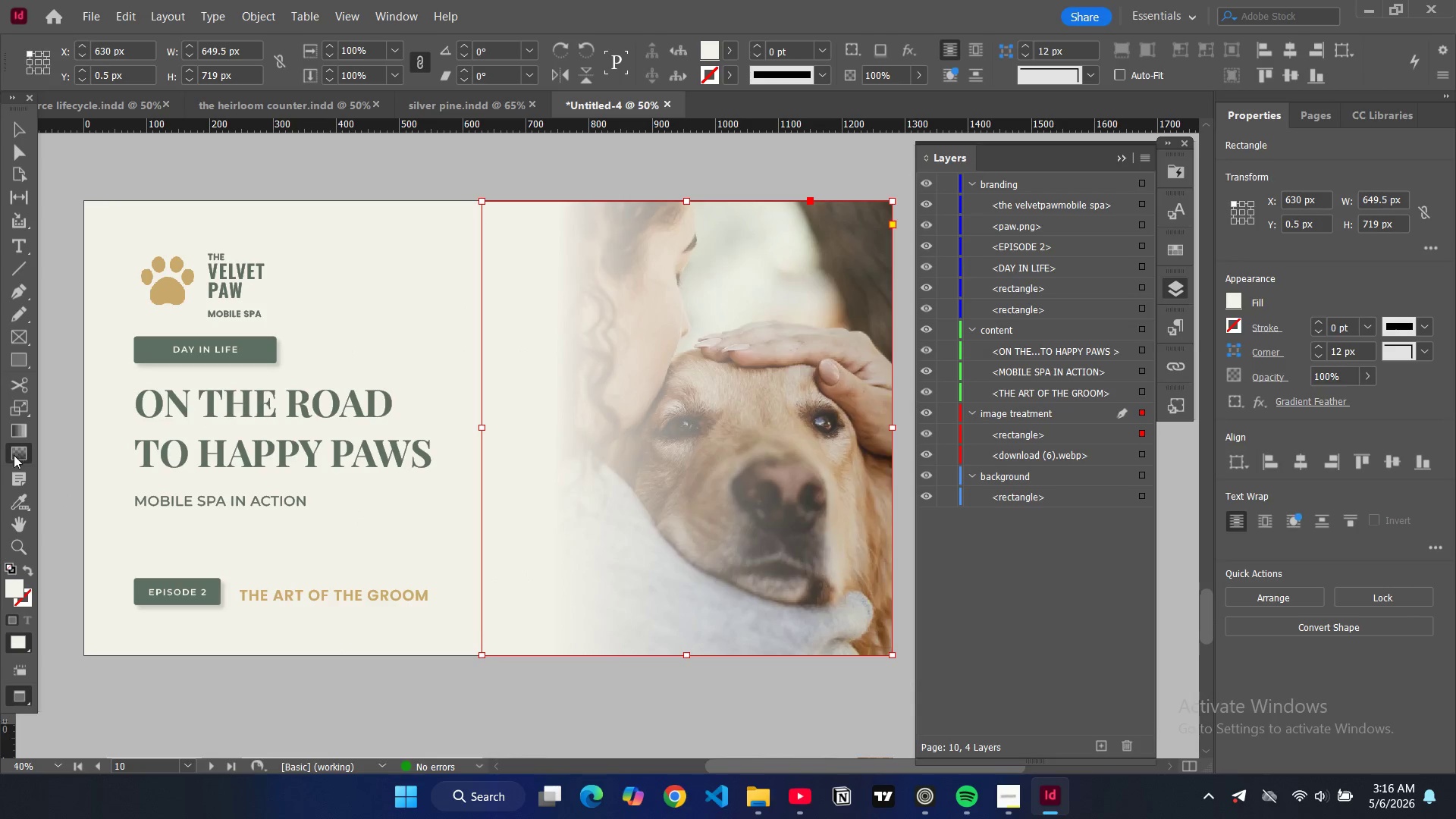 
left_click([14, 455])
 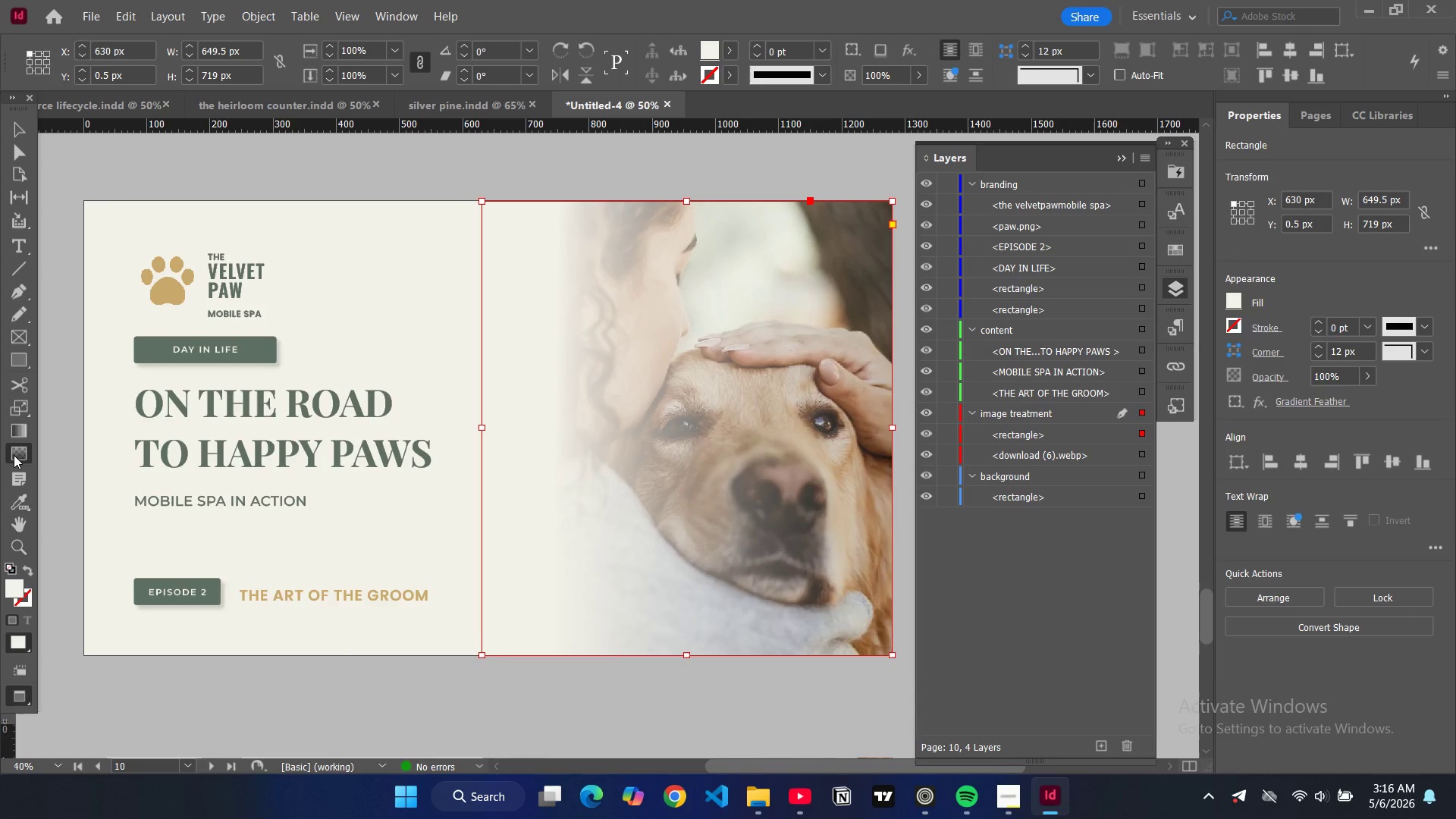 
double_click([14, 455])
 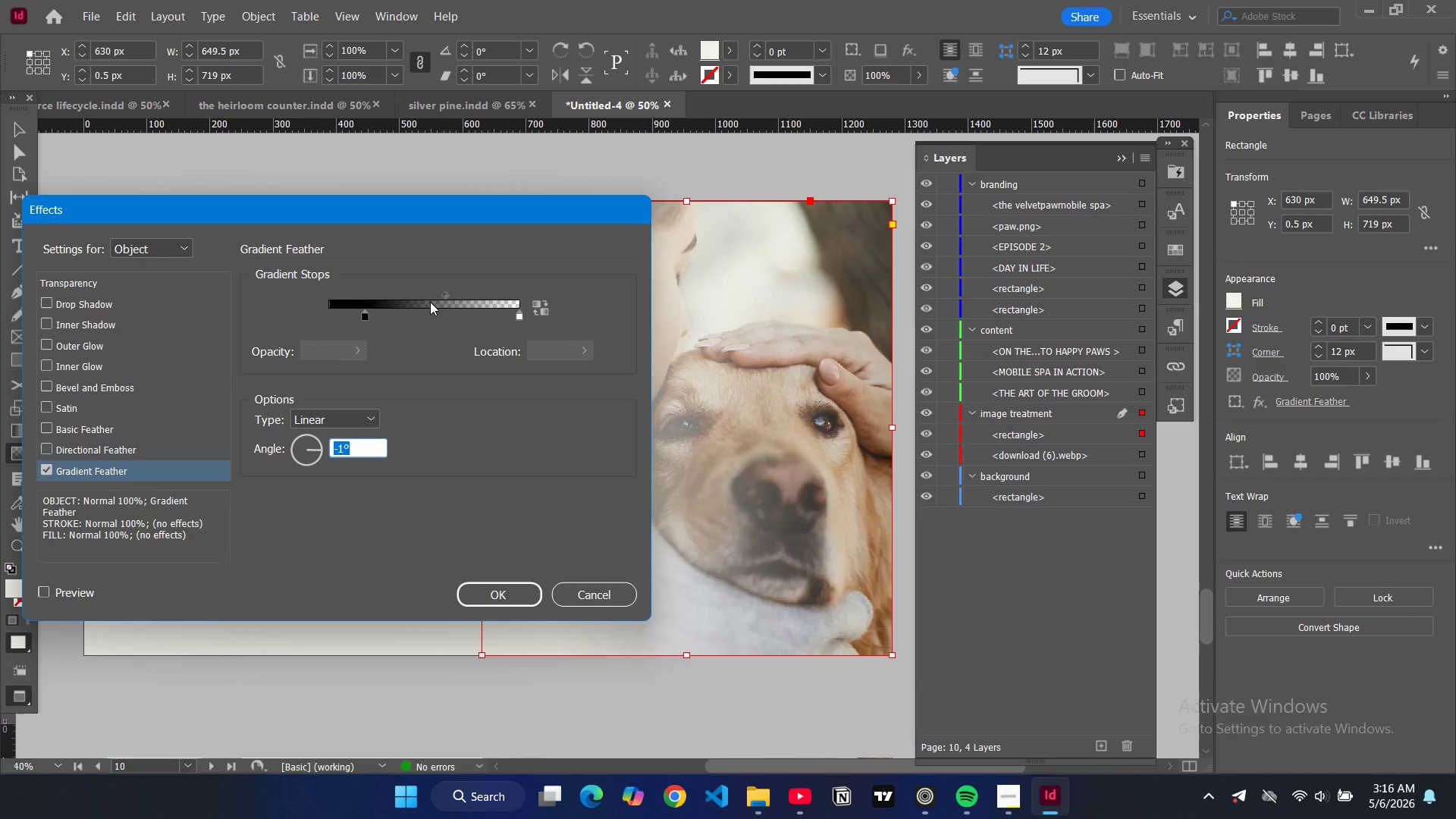 
left_click_drag(start_coordinate=[445, 293], to_coordinate=[476, 297])
 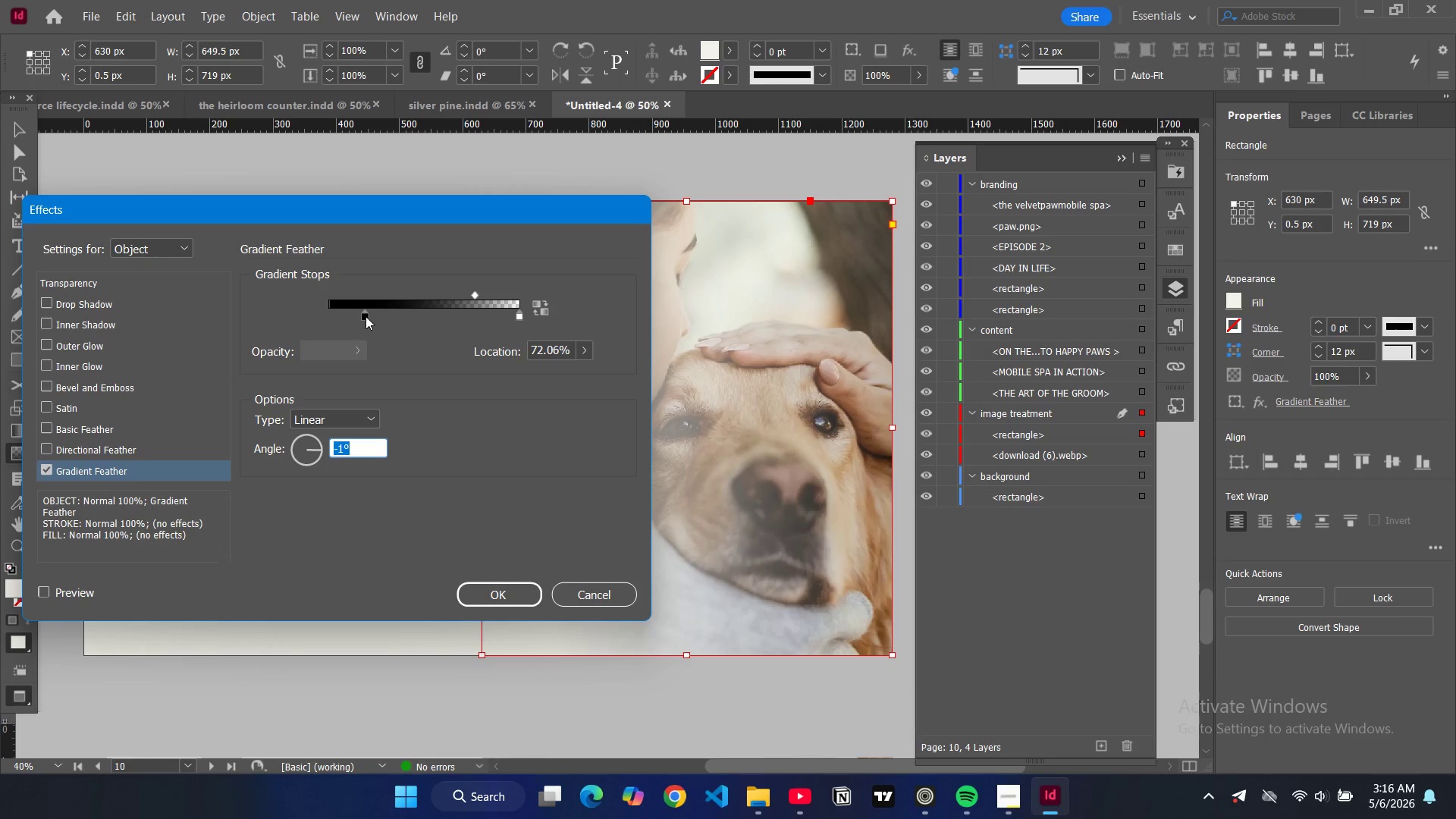 
left_click_drag(start_coordinate=[366, 316], to_coordinate=[359, 315])
 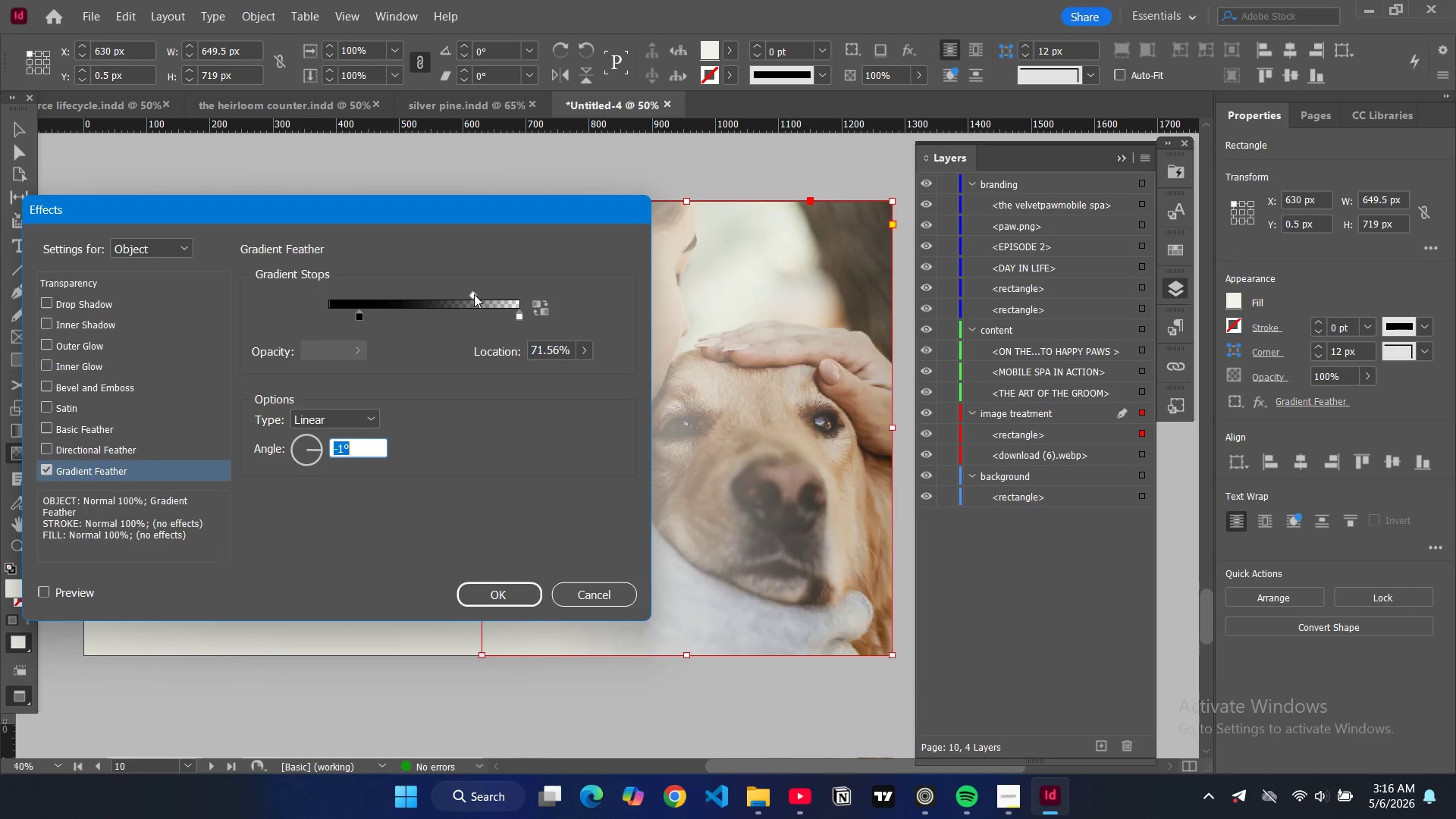 
left_click_drag(start_coordinate=[474, 294], to_coordinate=[479, 295])
 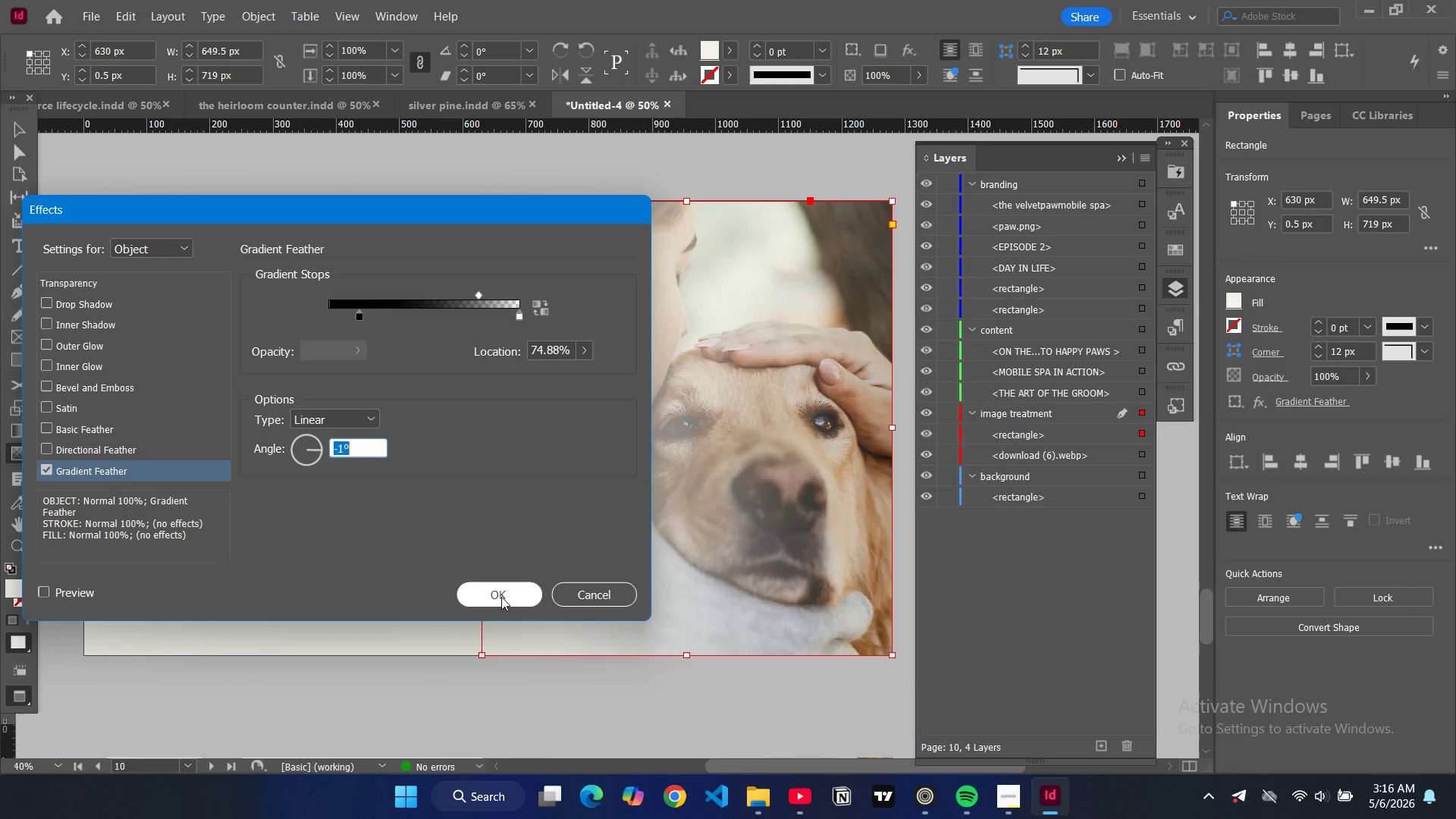 
left_click([501, 597])
 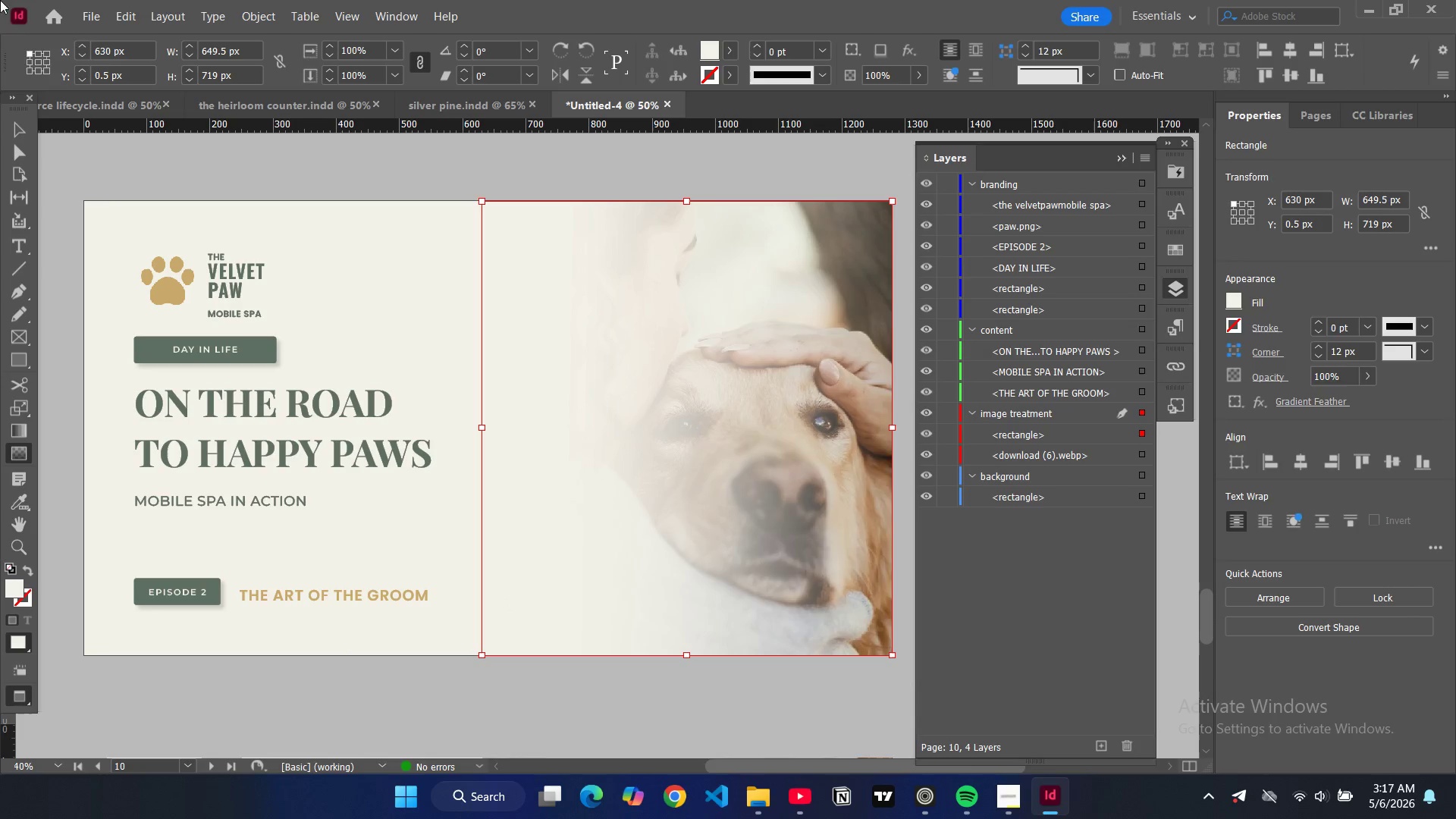 
left_click([20, 130])
 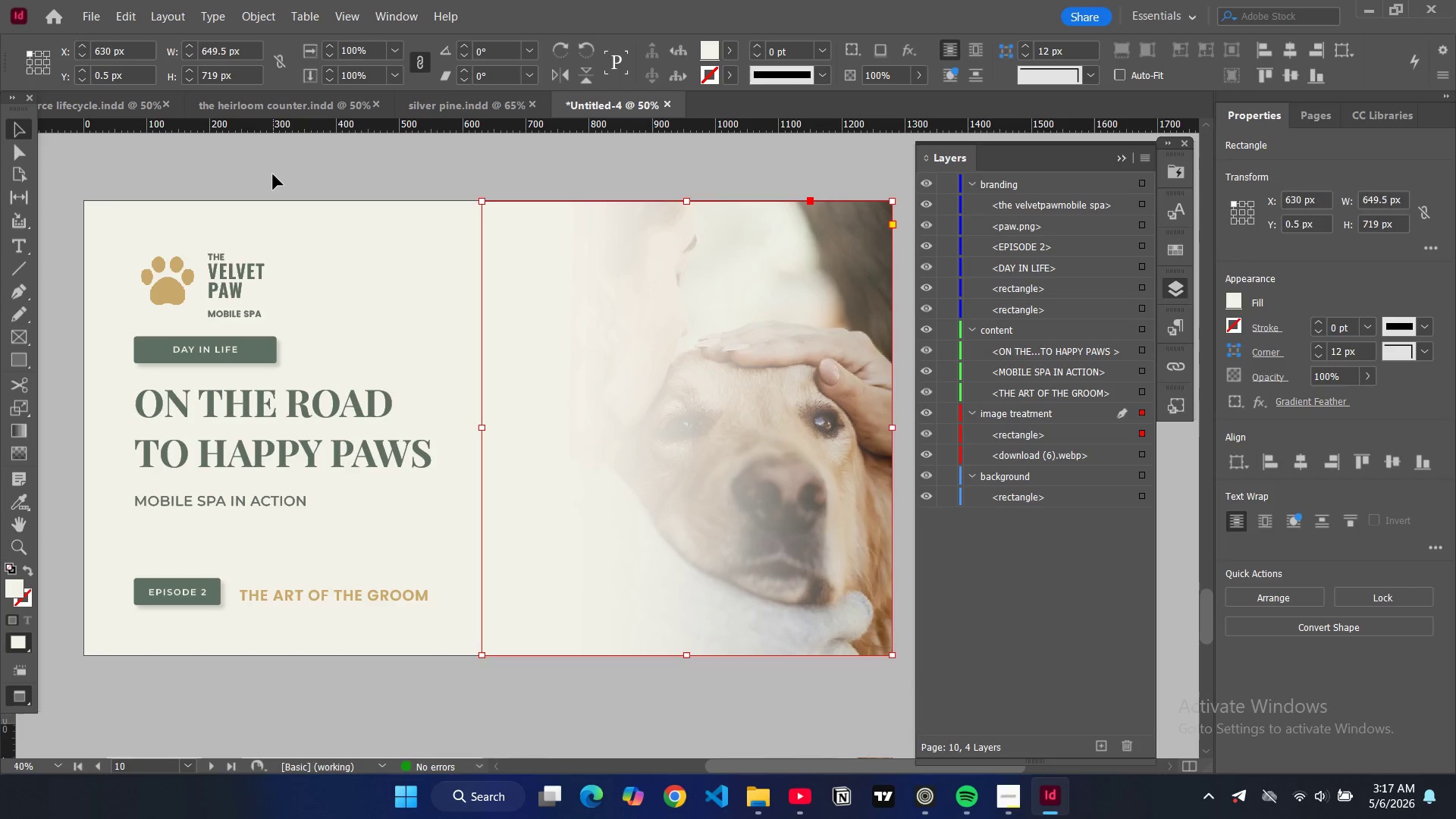 
double_click([273, 174])
 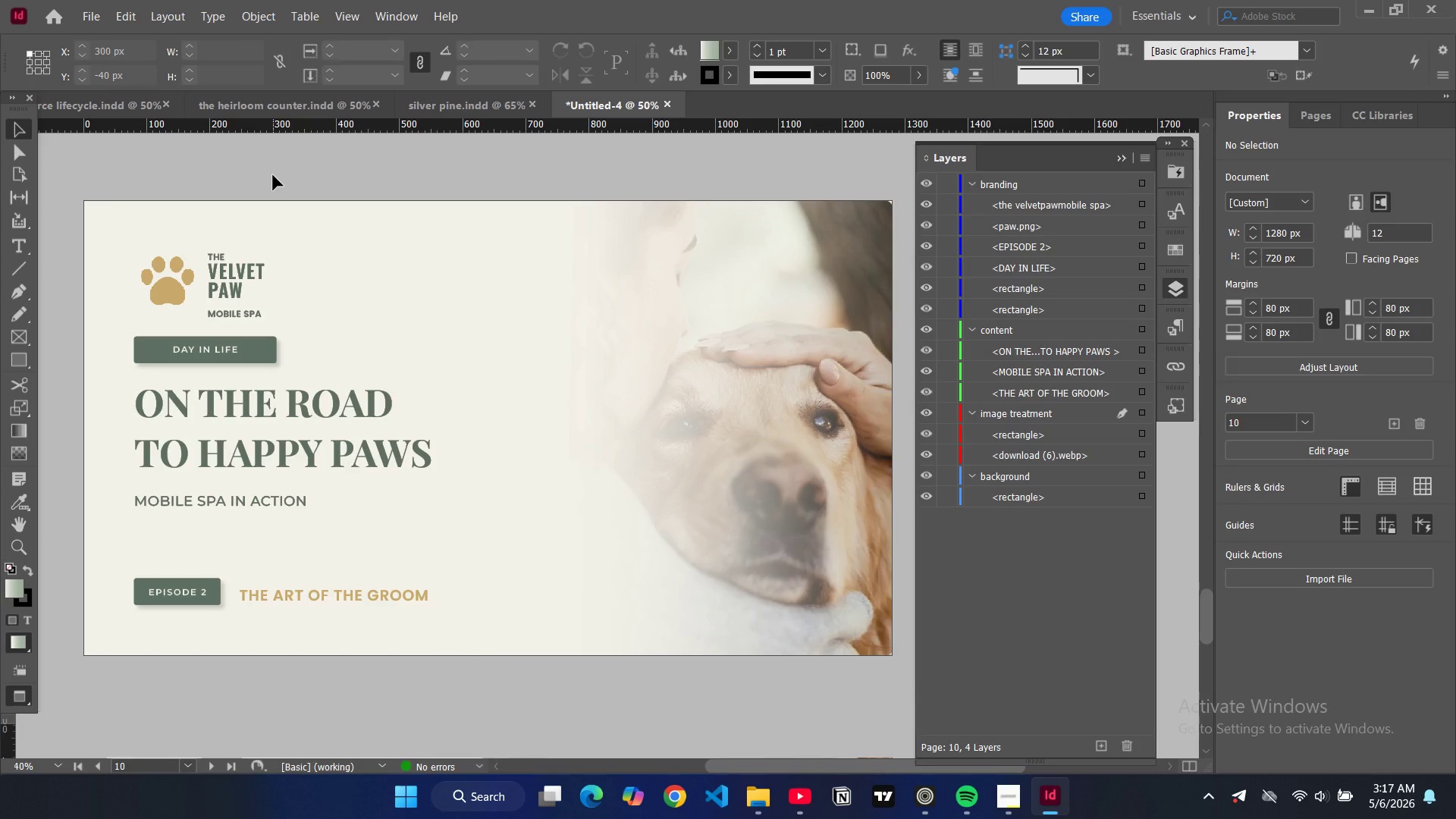 
wait(10.97)
 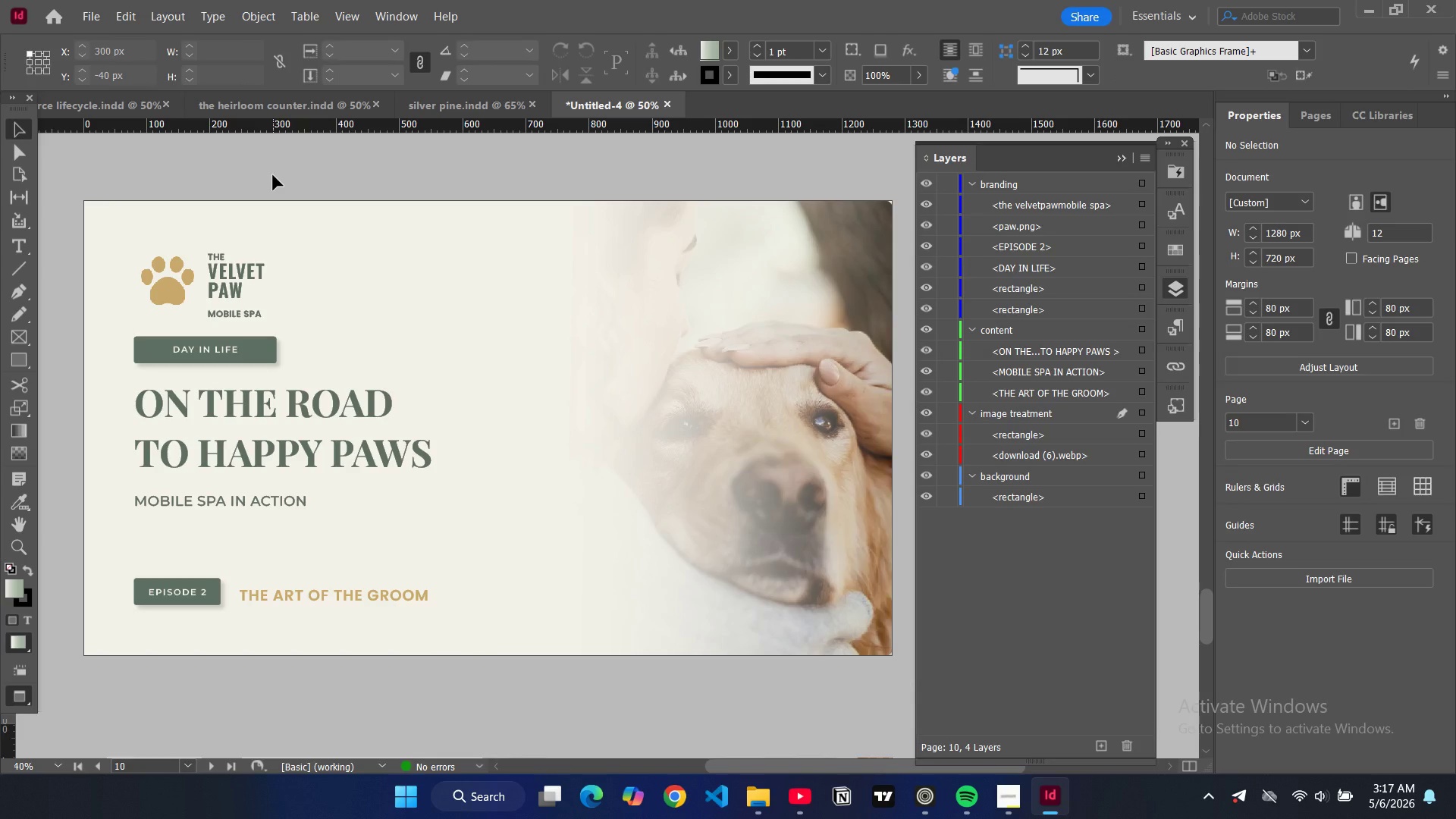 
left_click([622, 344])
 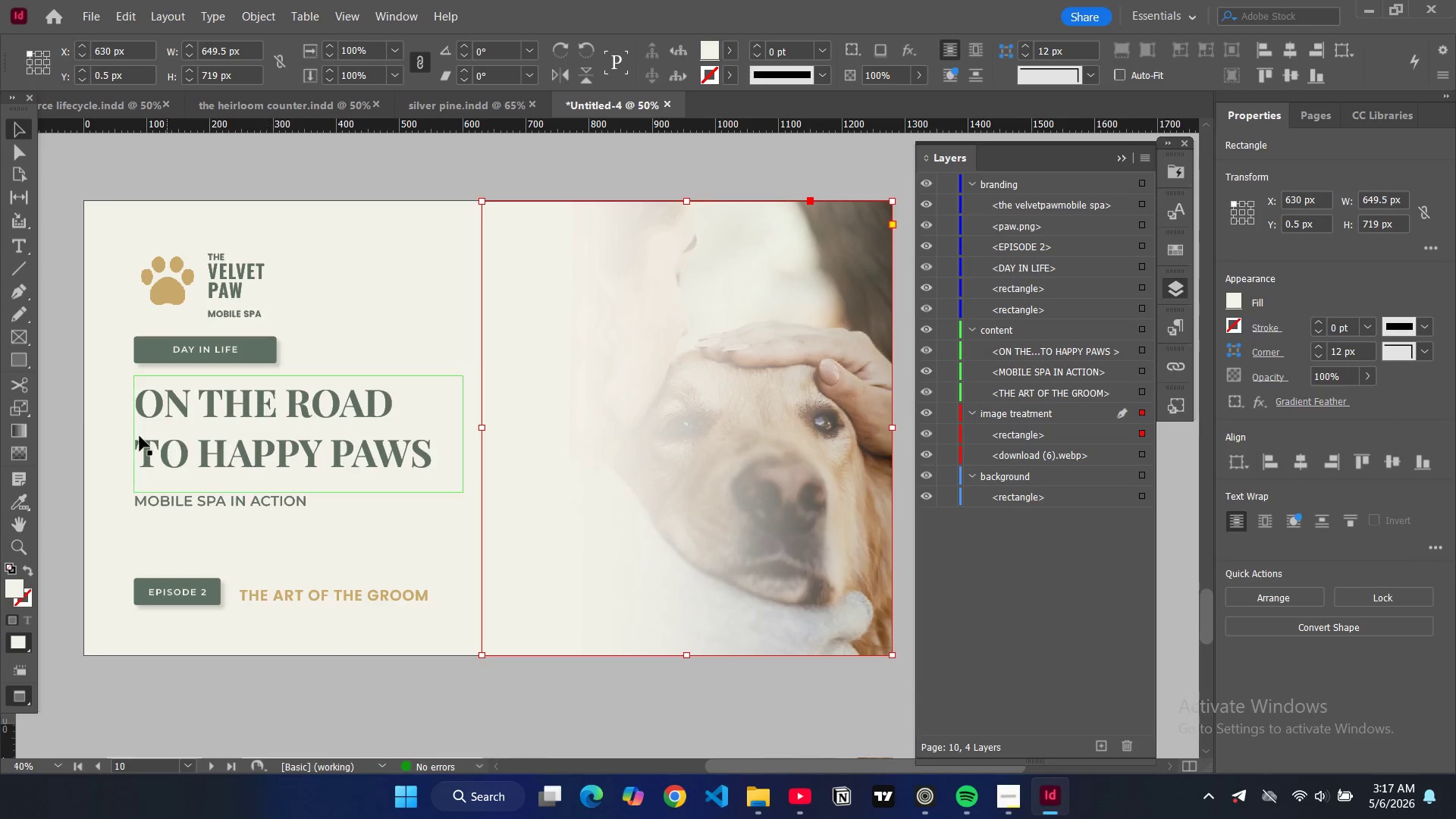 
left_click([22, 452])
 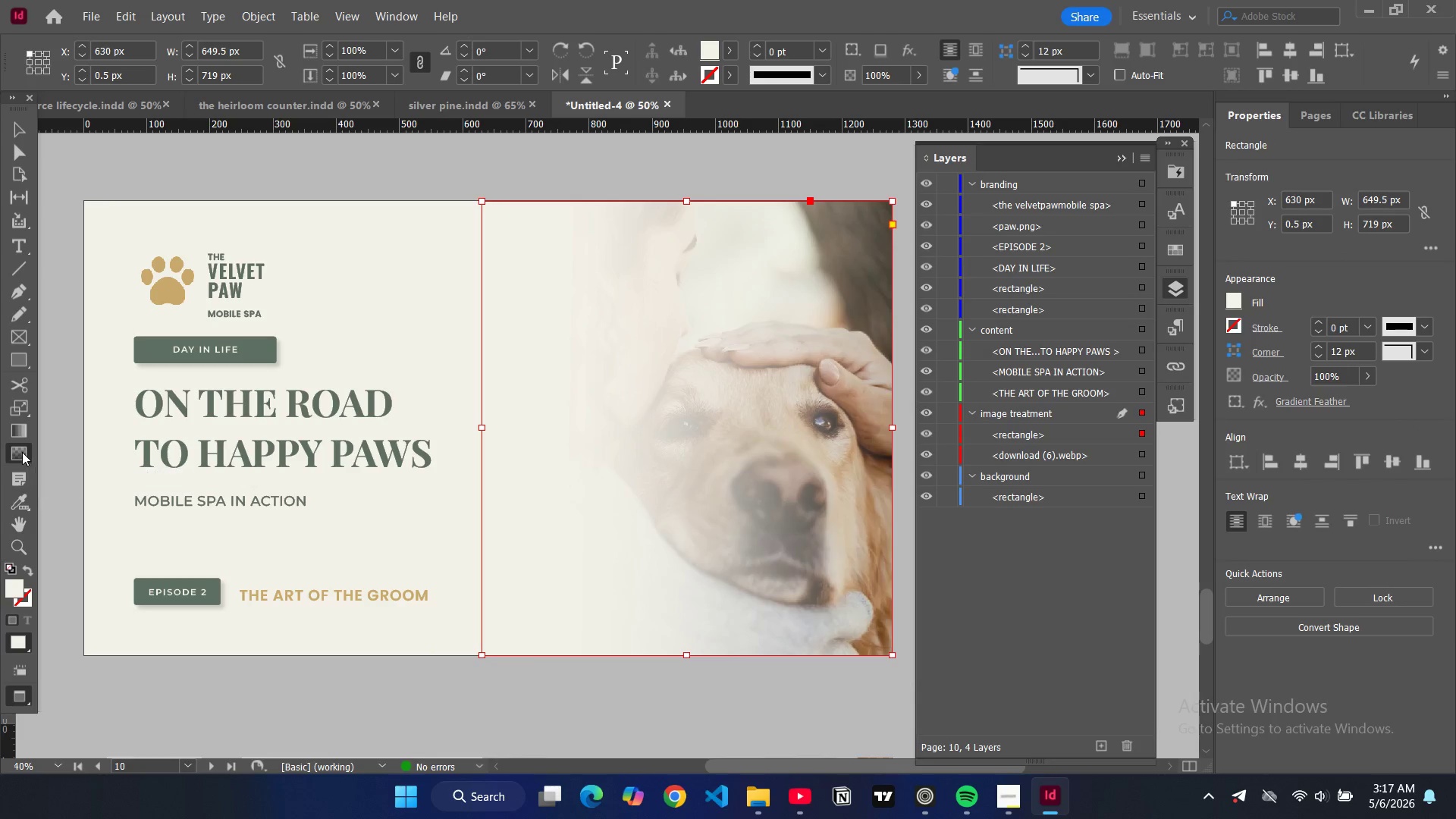 
double_click([22, 452])
 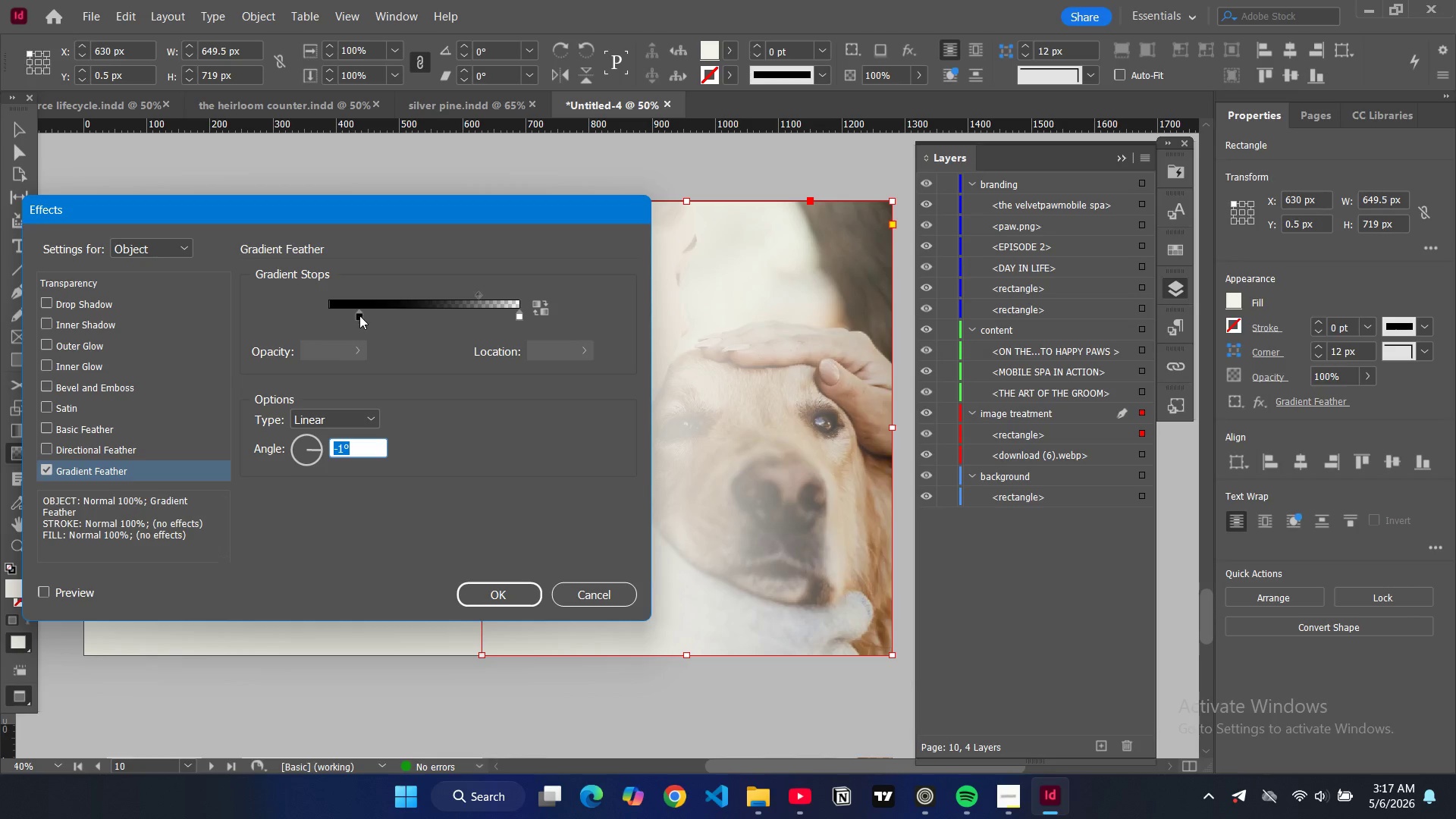 
left_click_drag(start_coordinate=[359, 316], to_coordinate=[366, 318])
 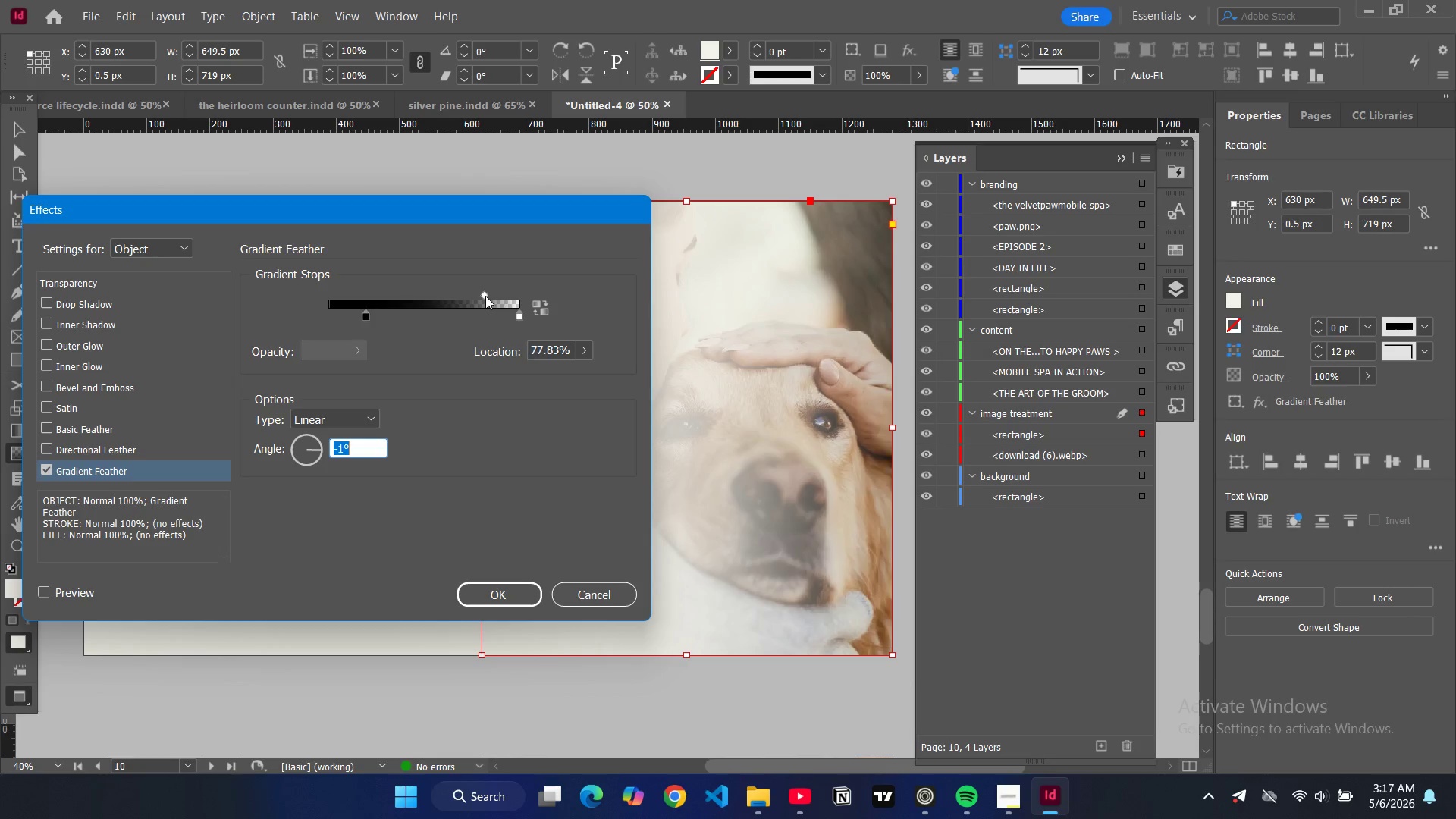 
left_click_drag(start_coordinate=[482, 296], to_coordinate=[496, 297])
 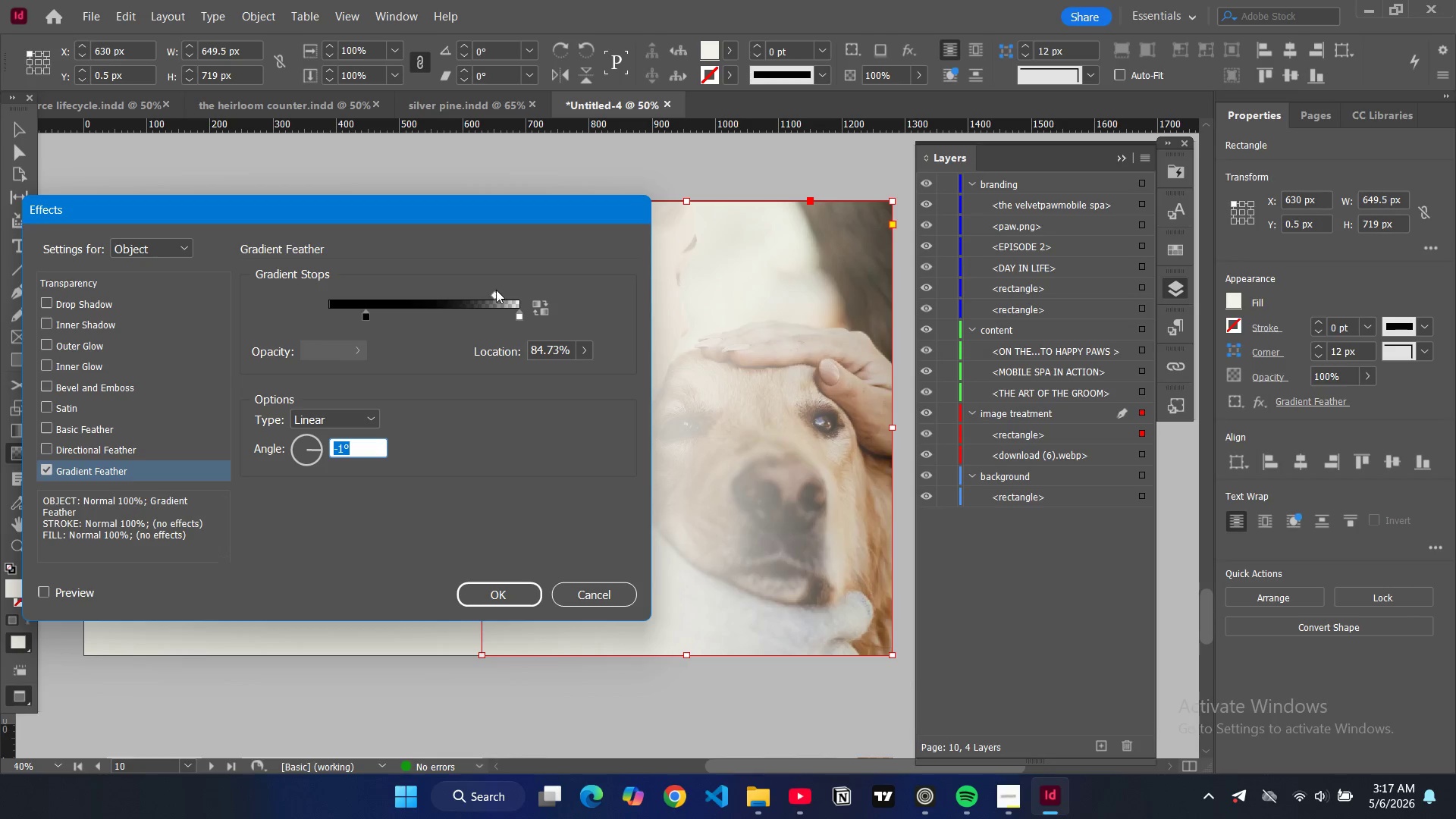 
left_click_drag(start_coordinate=[494, 292], to_coordinate=[450, 296])
 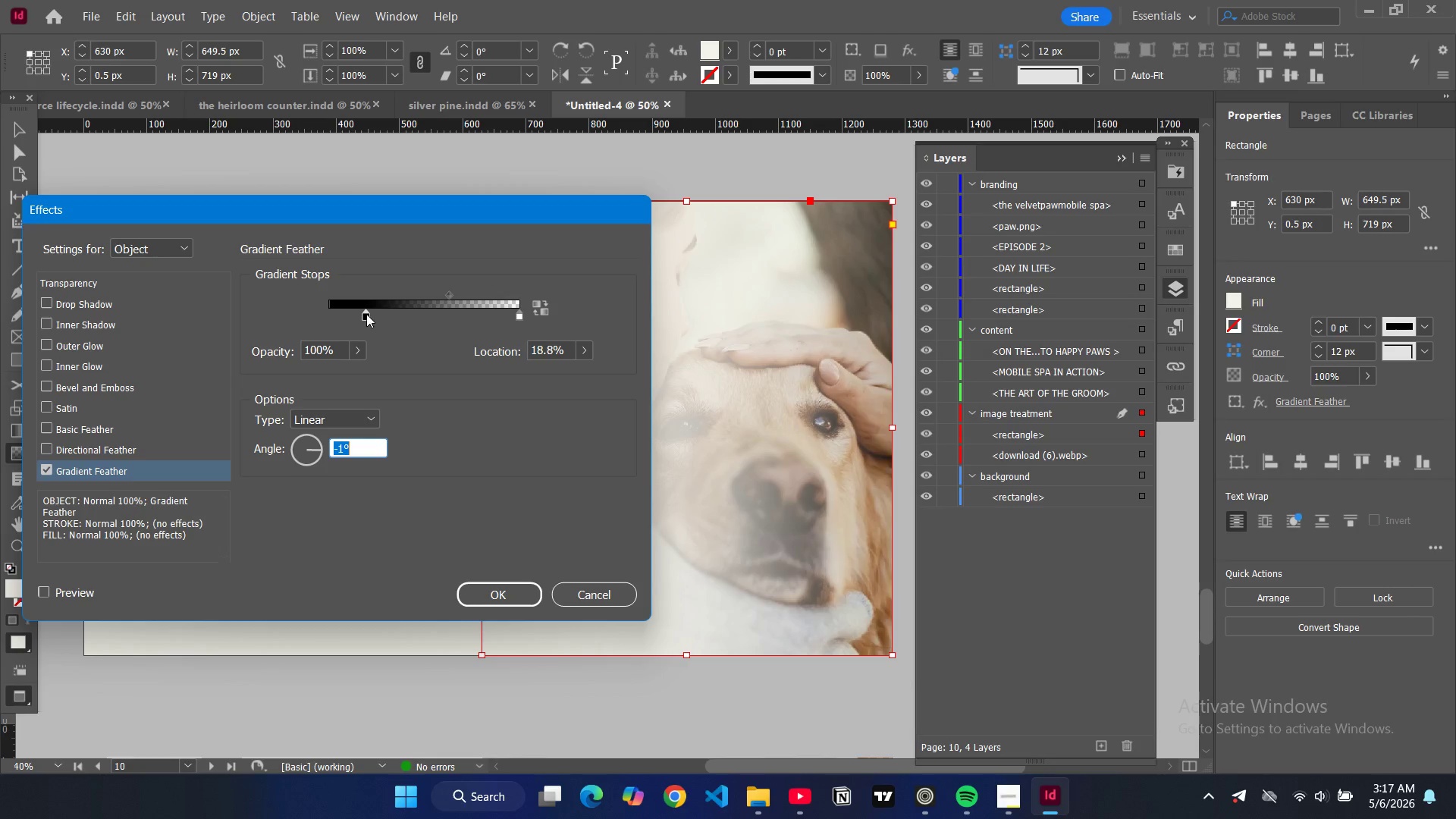 
left_click_drag(start_coordinate=[366, 314], to_coordinate=[330, 318])
 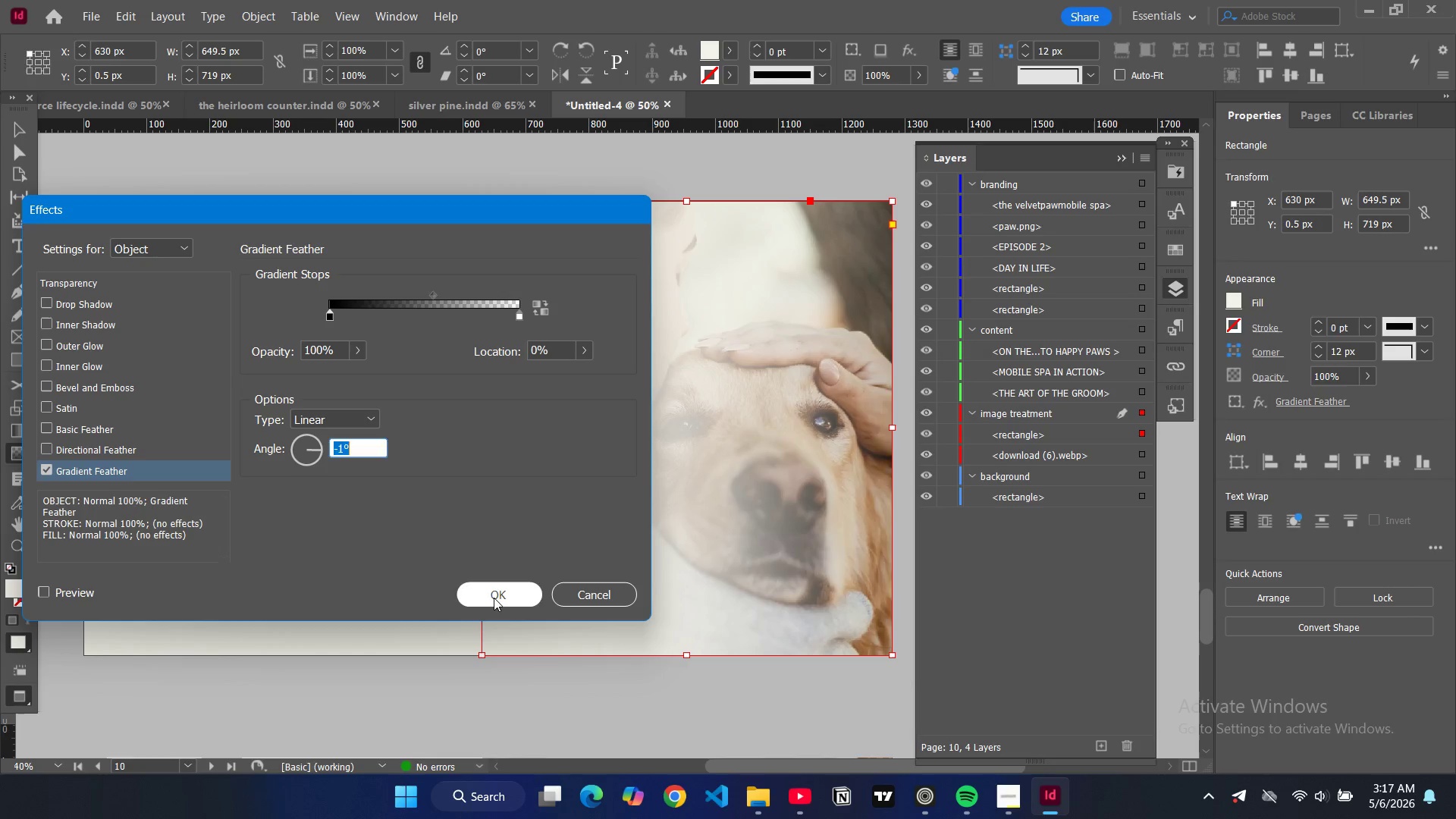 
left_click([494, 598])
 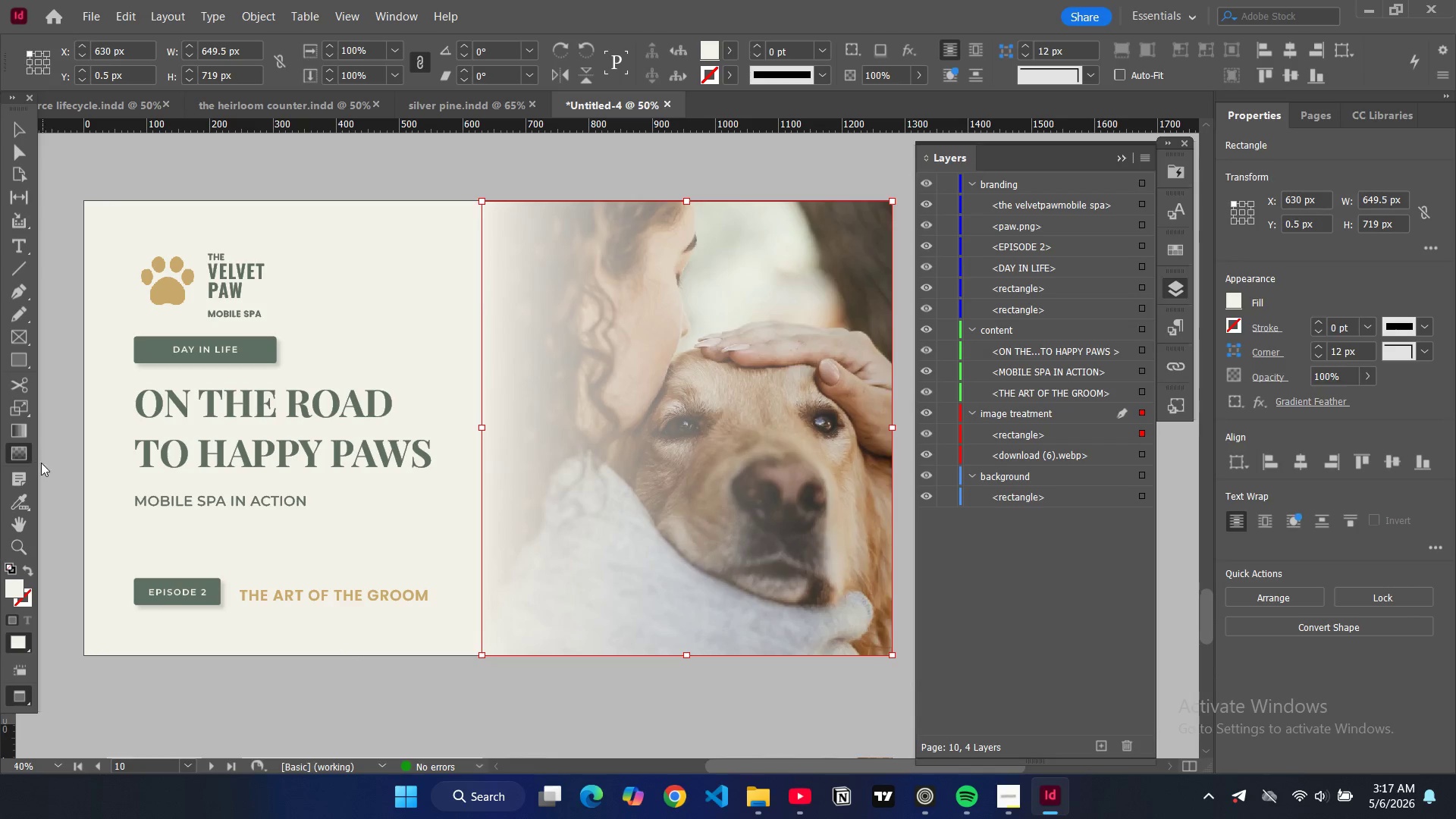 
double_click([20, 458])
 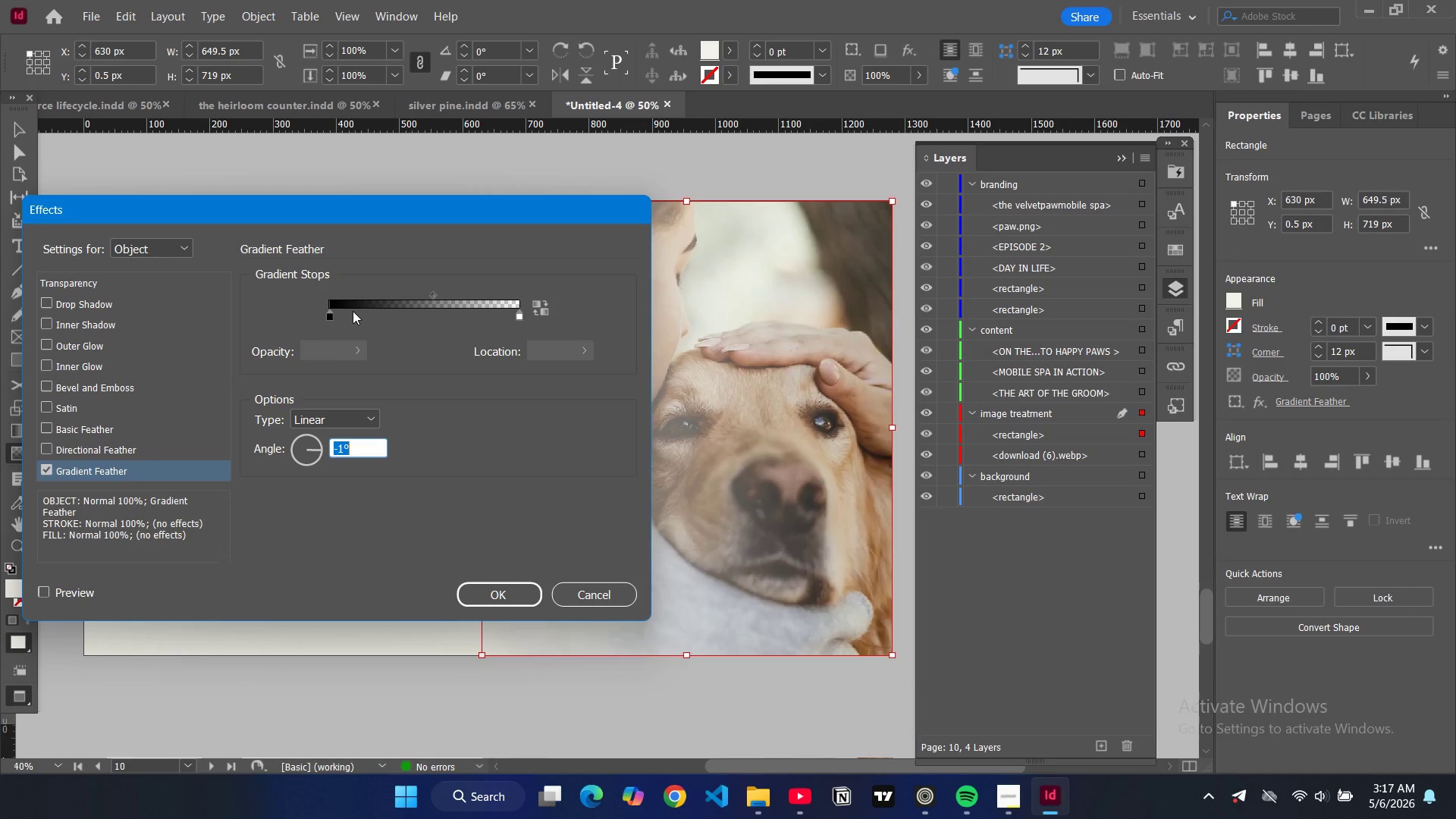 
left_click_drag(start_coordinate=[329, 313], to_coordinate=[337, 318])
 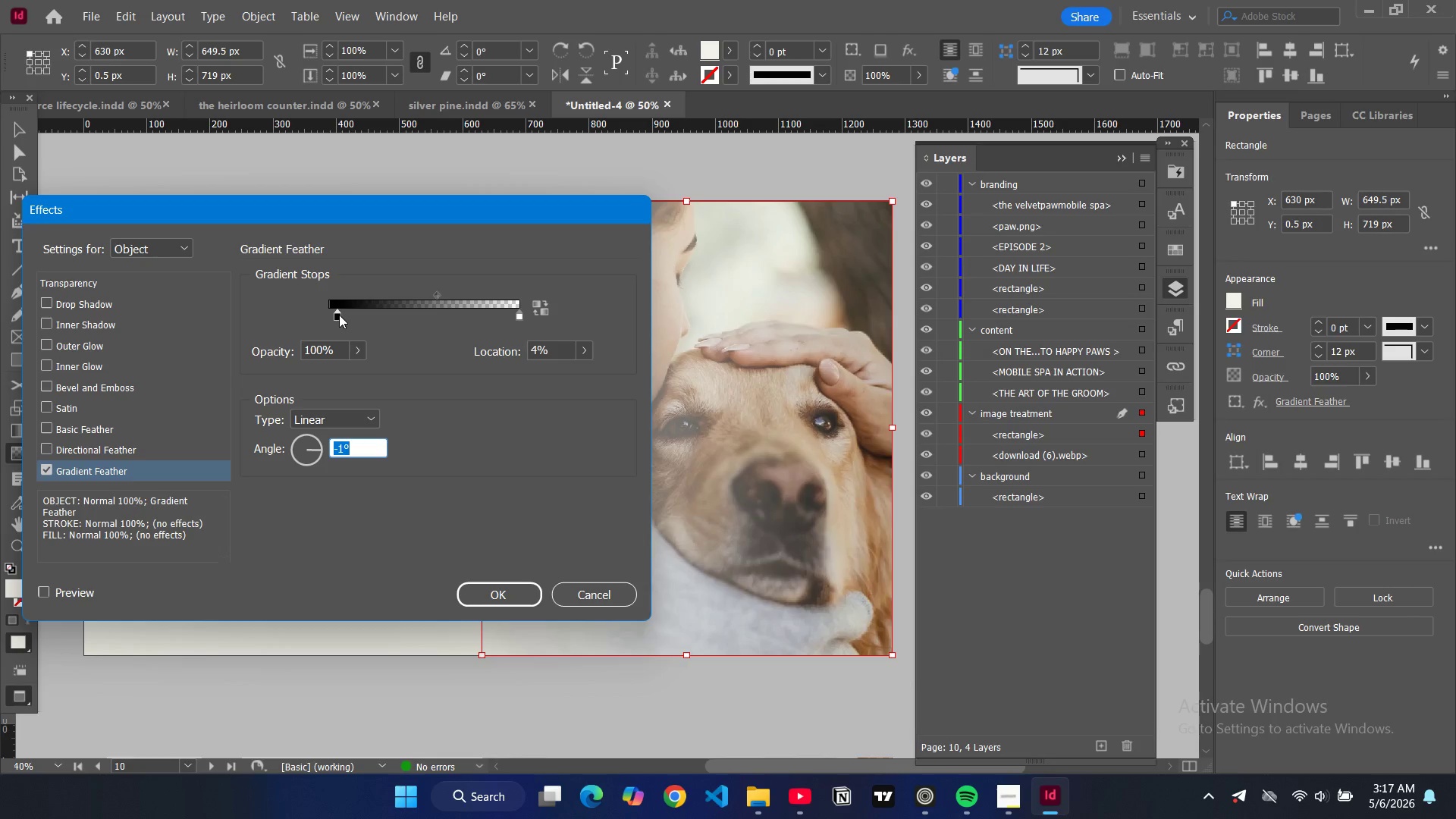 
left_click_drag(start_coordinate=[338, 315], to_coordinate=[345, 315])
 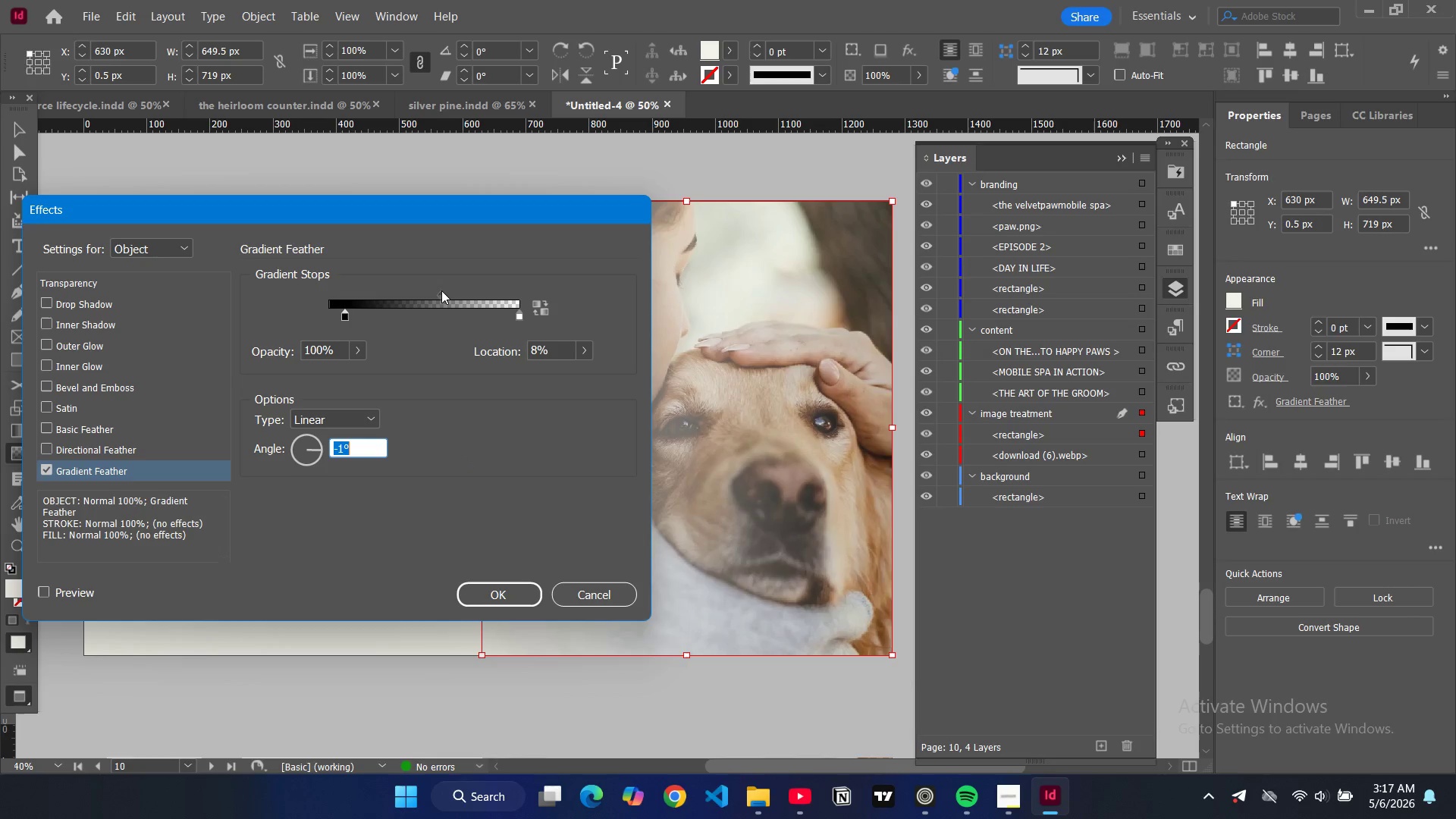 
left_click_drag(start_coordinate=[441, 293], to_coordinate=[464, 297])
 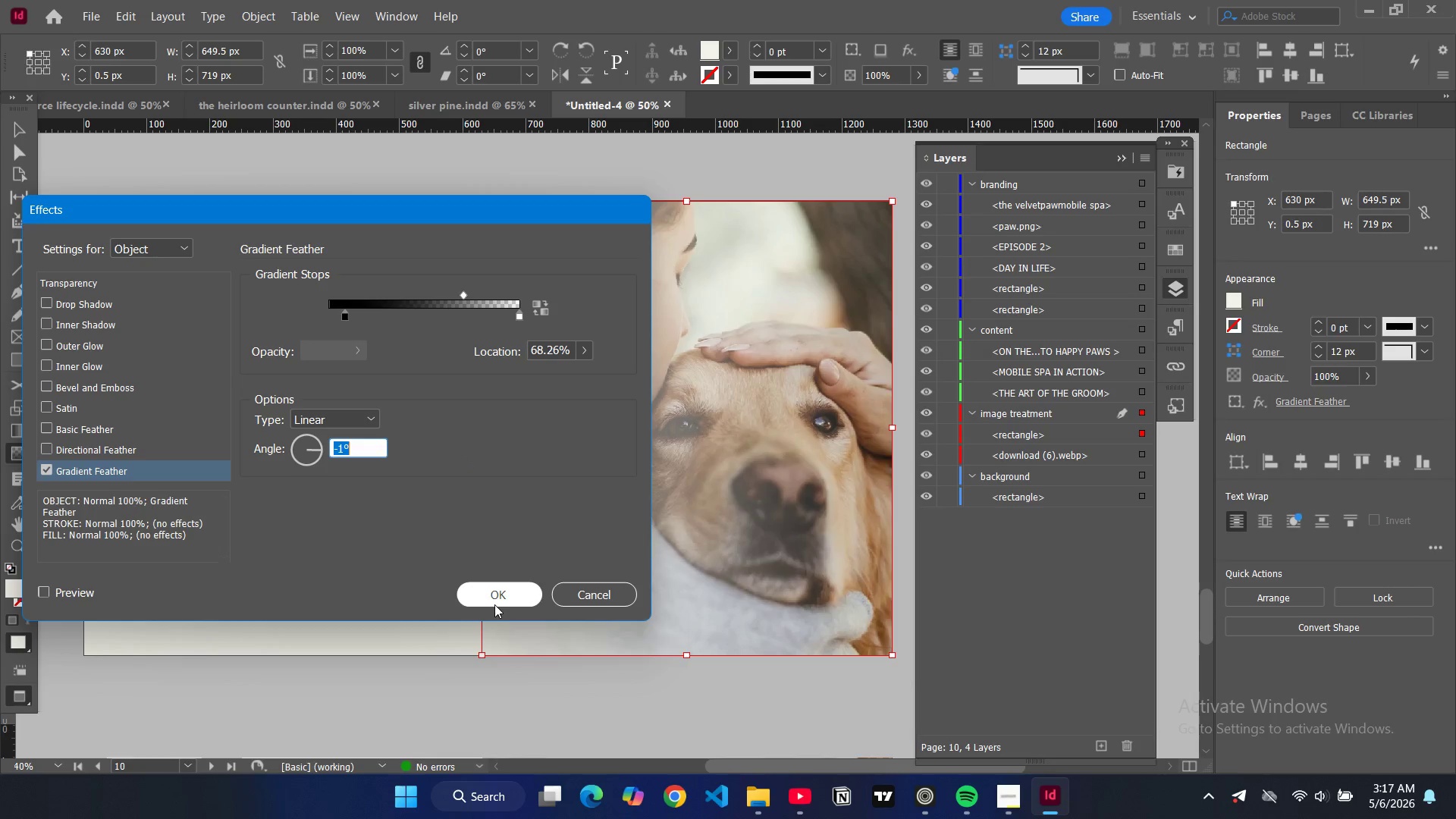 
left_click([494, 604])
 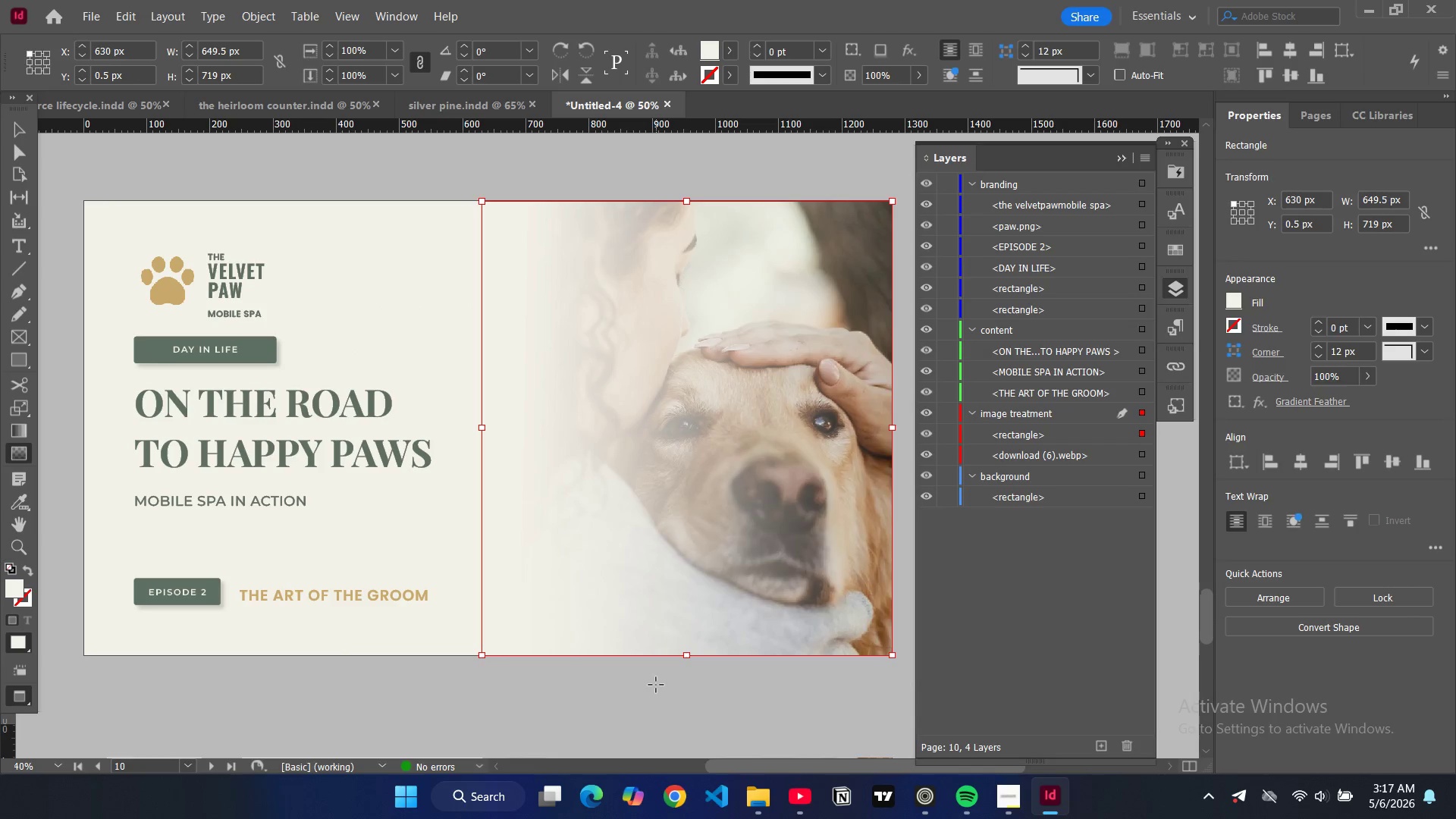 
left_click([656, 685])
 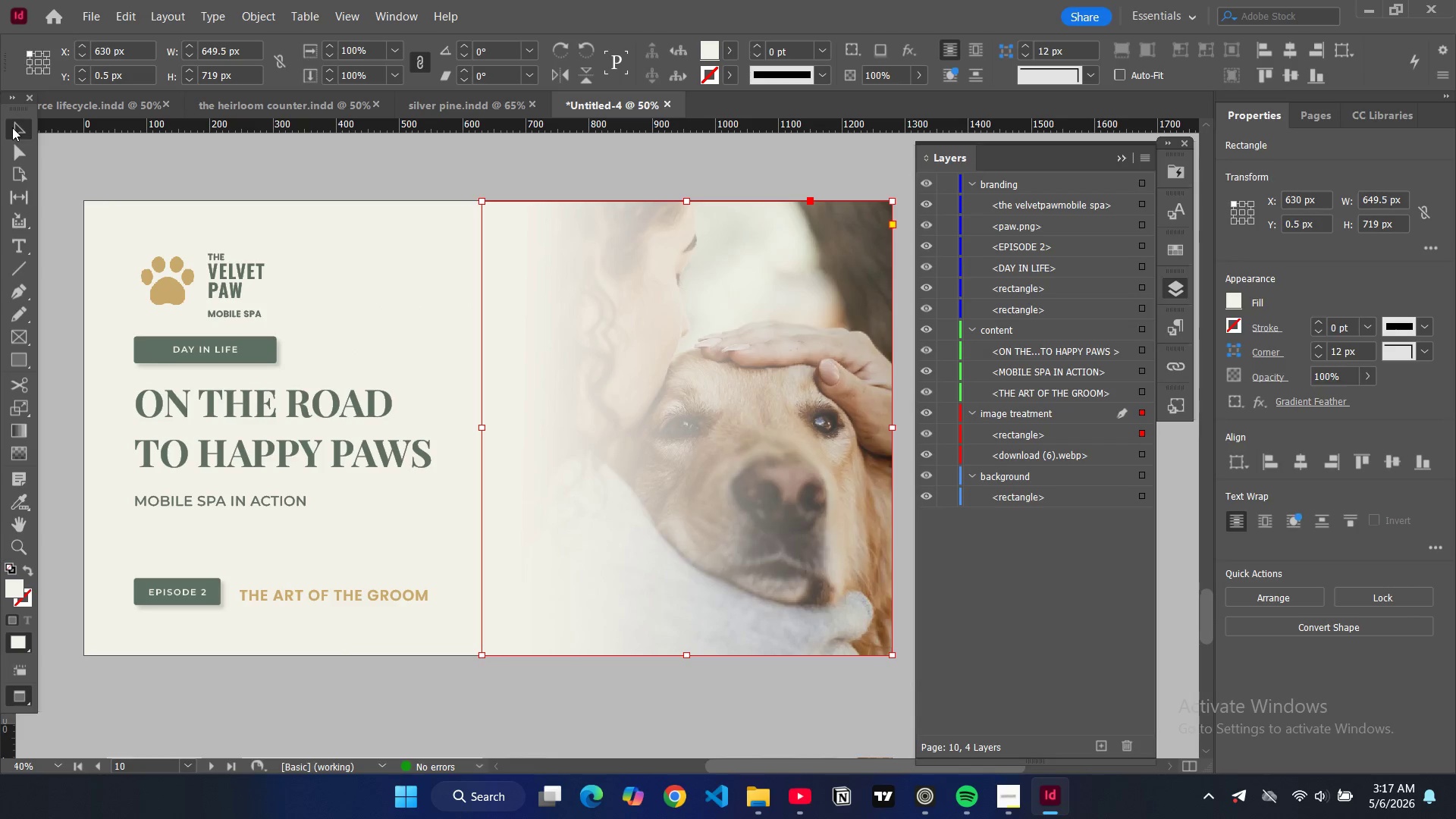 
double_click([211, 165])
 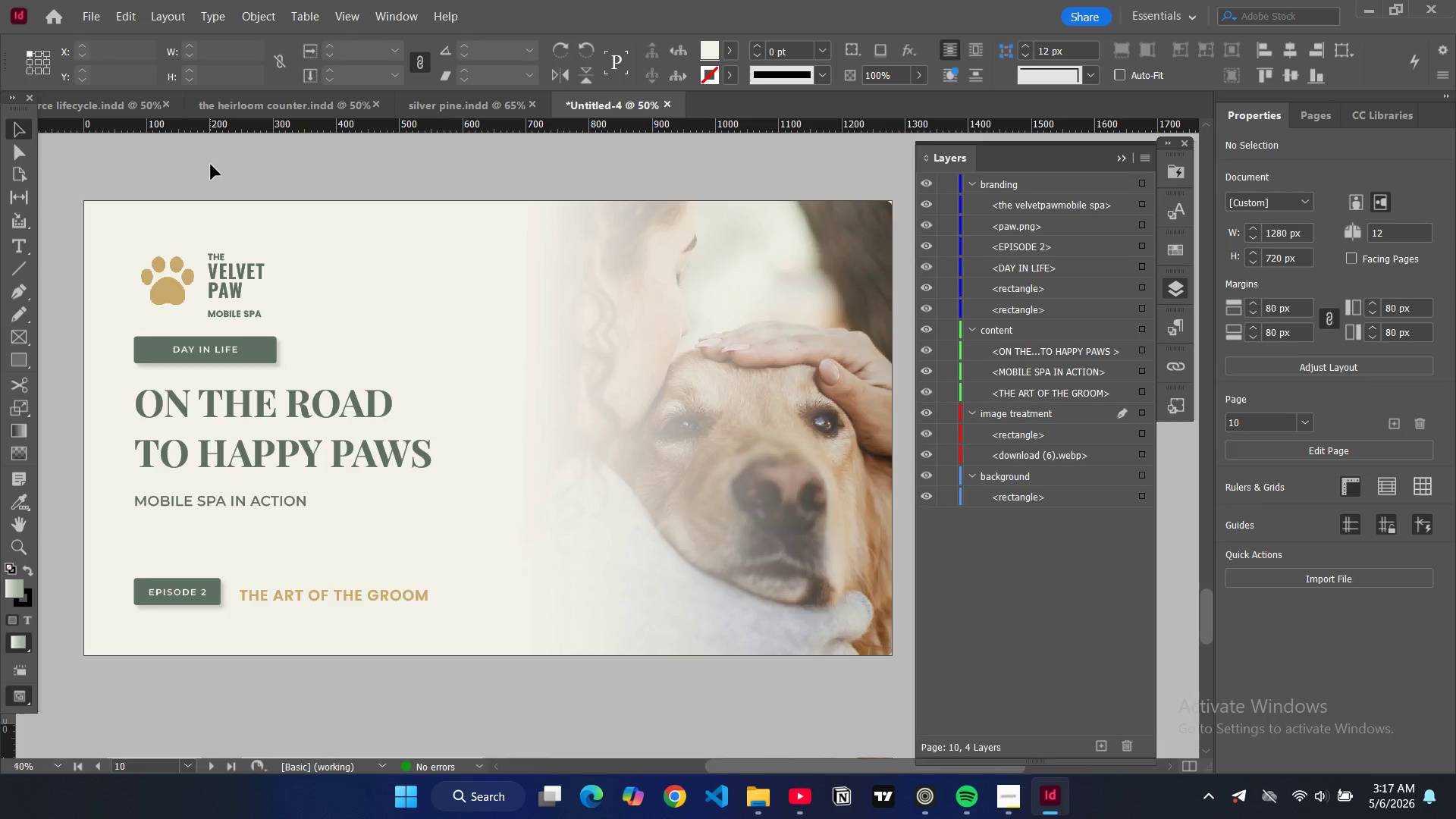 
type(ww)
 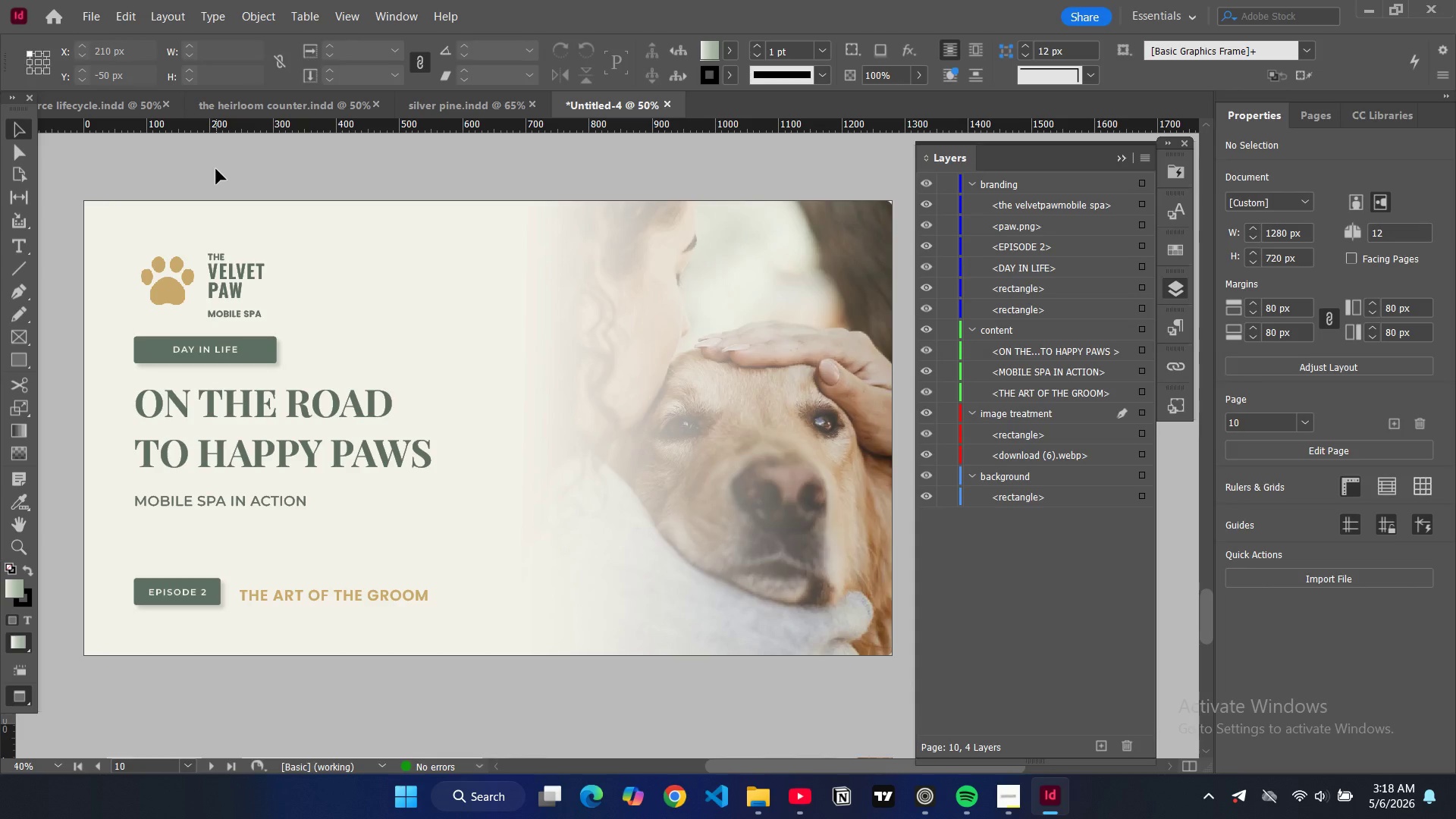 
wait(35.45)
 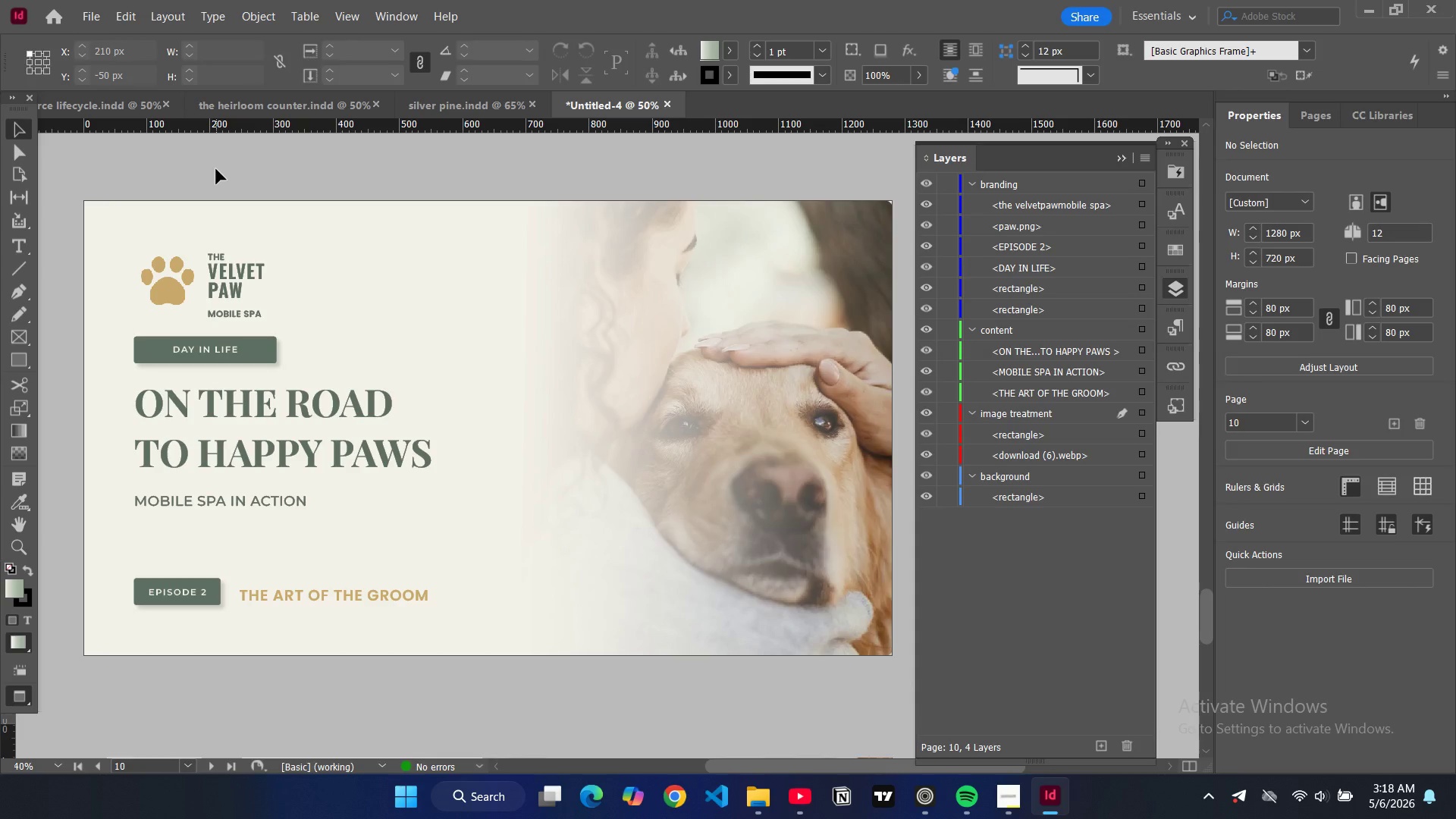 
left_click([566, 359])
 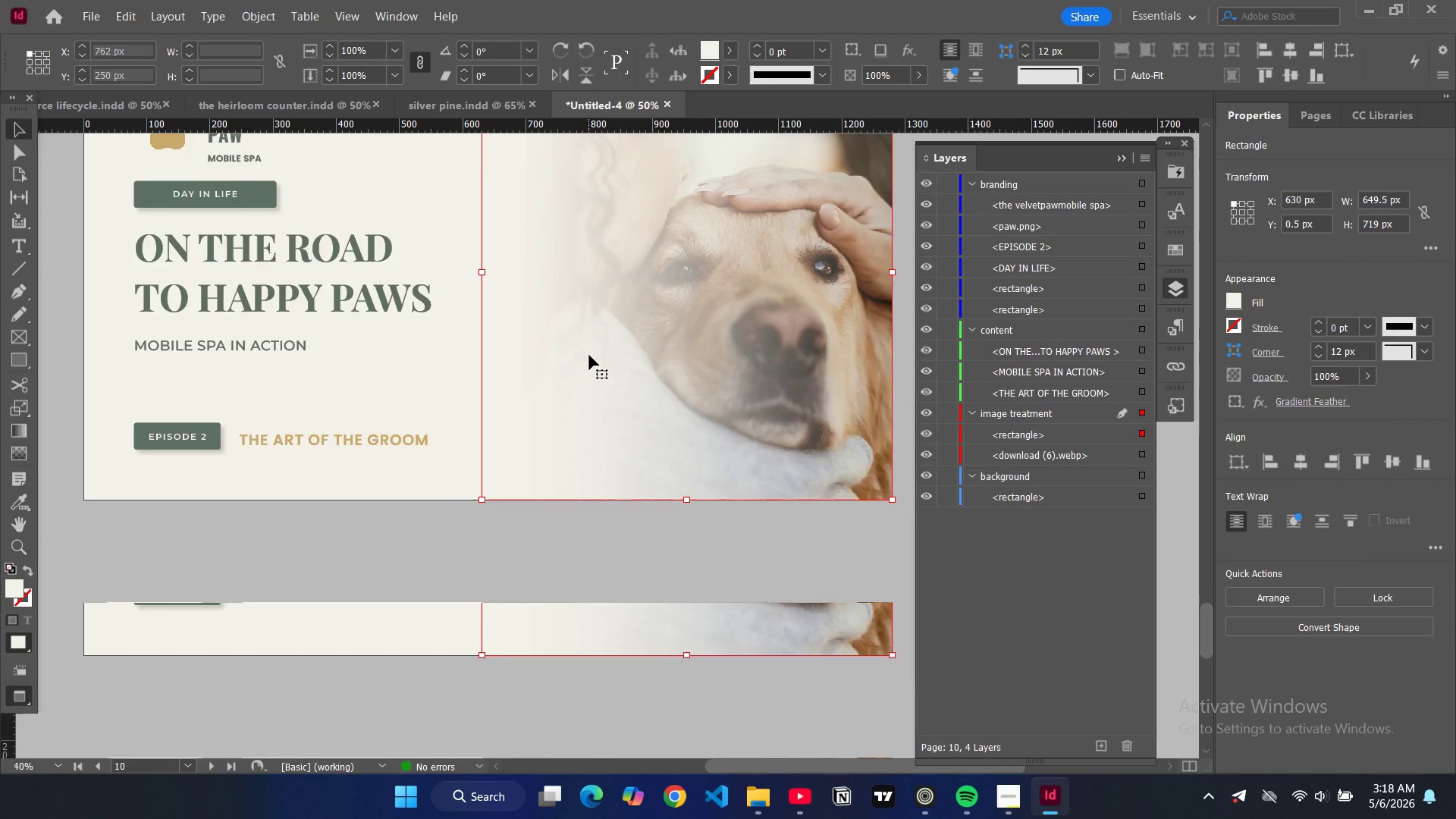 
scroll: coordinate [589, 355], scroll_direction: down, amount: 5.0
 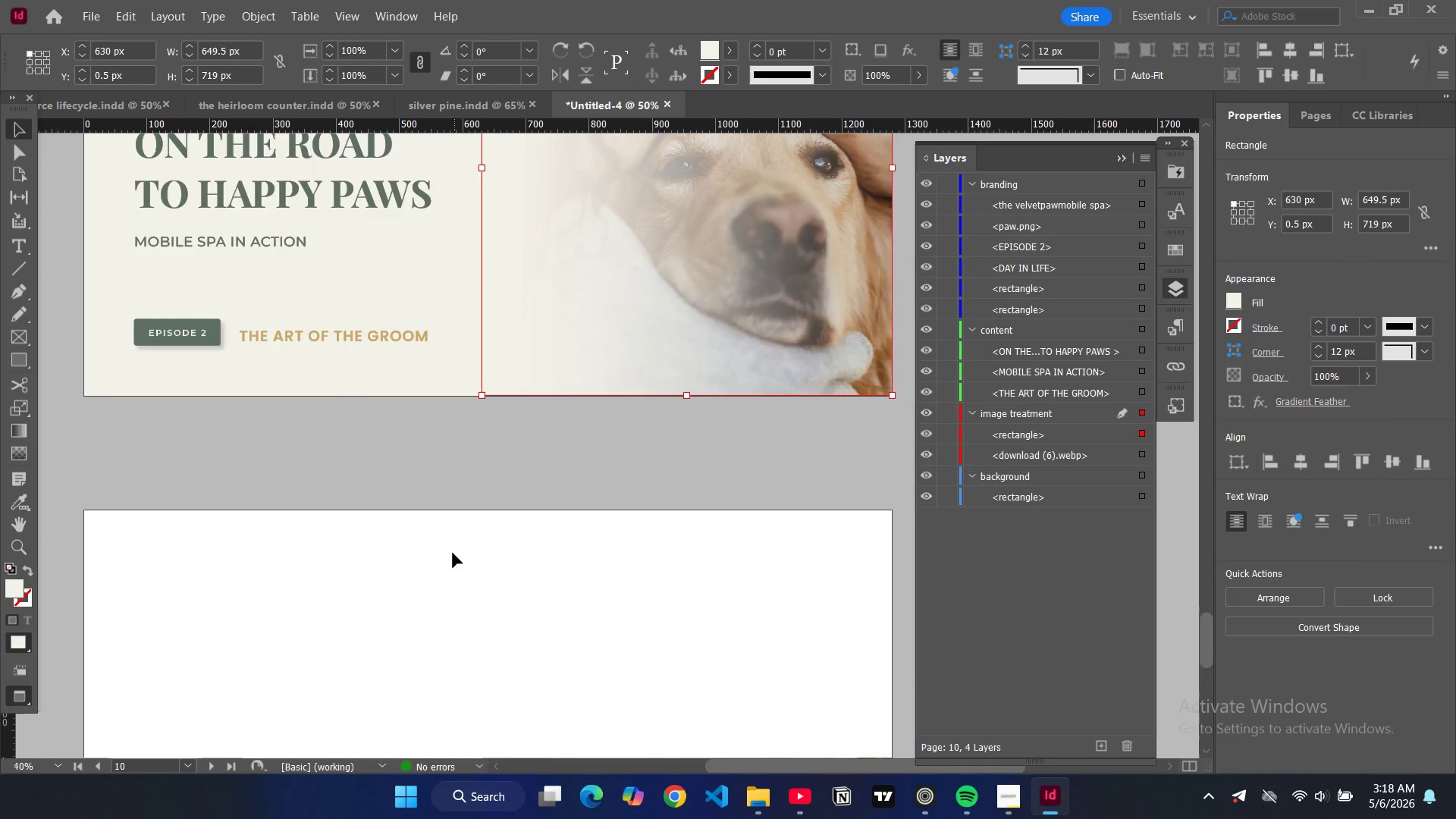 
left_click([453, 553])
 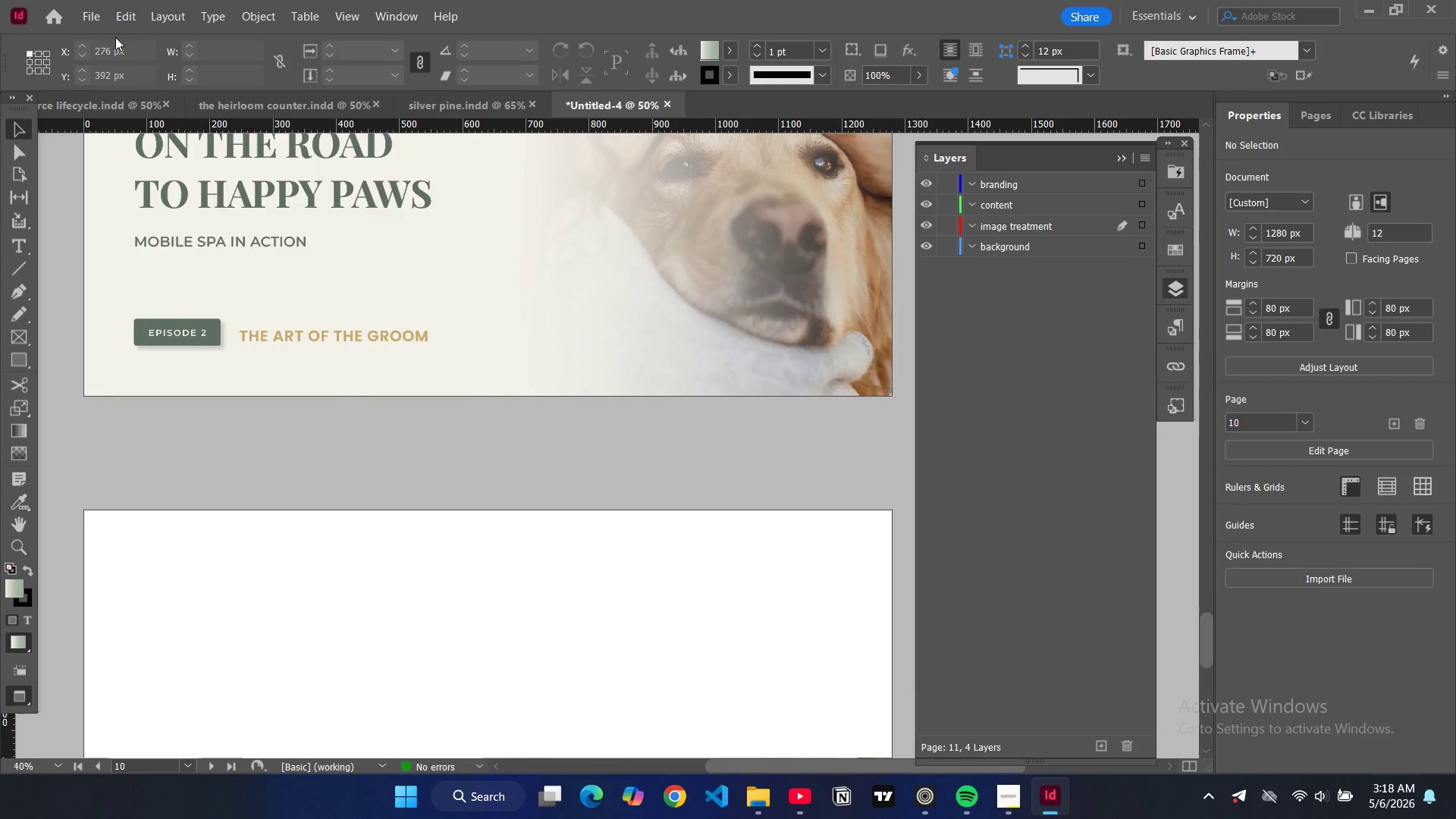 
scroll: coordinate [233, 174], scroll_direction: up, amount: 4.0
 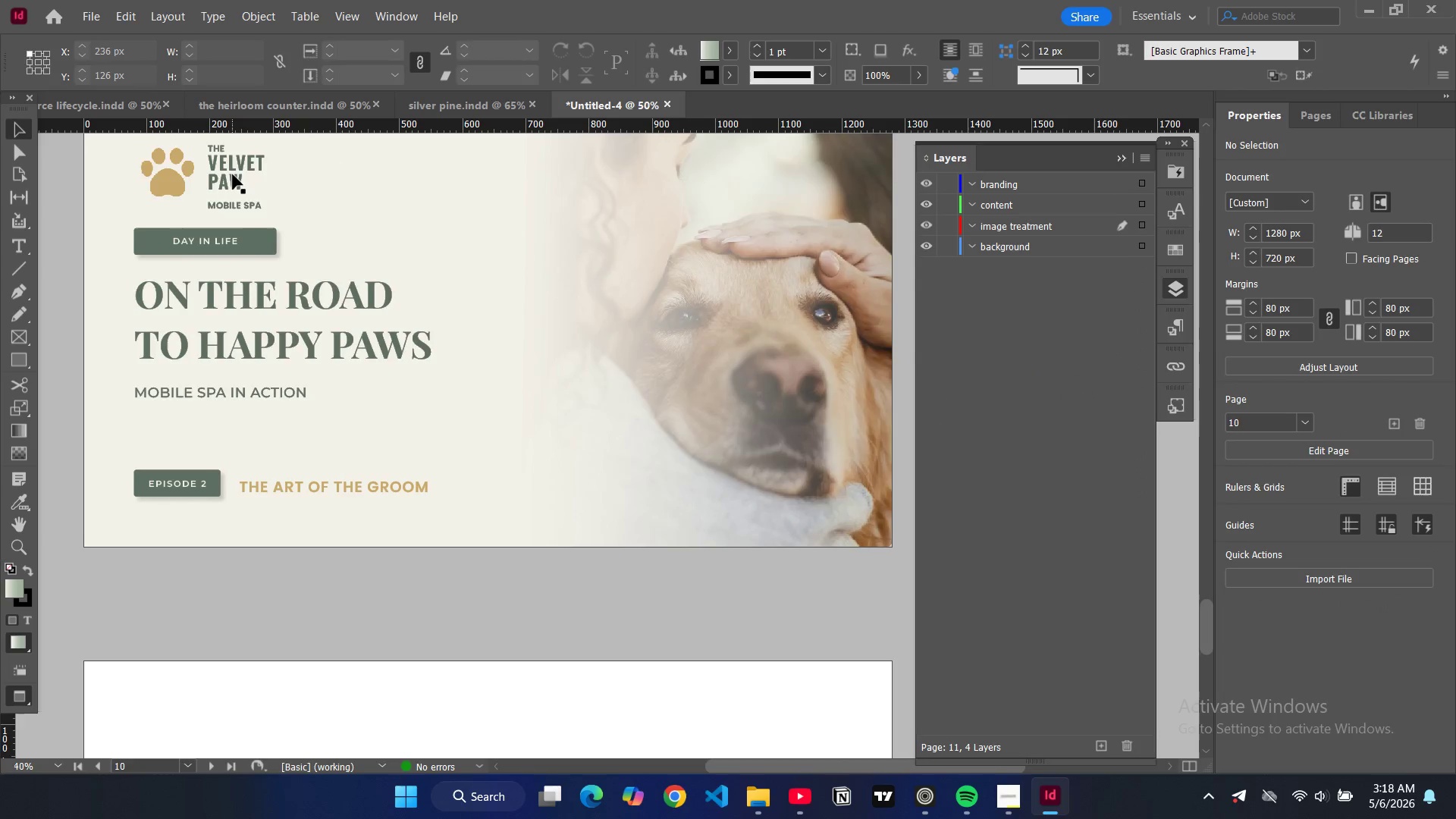 
scroll: coordinate [233, 174], scroll_direction: down, amount: 1.0
 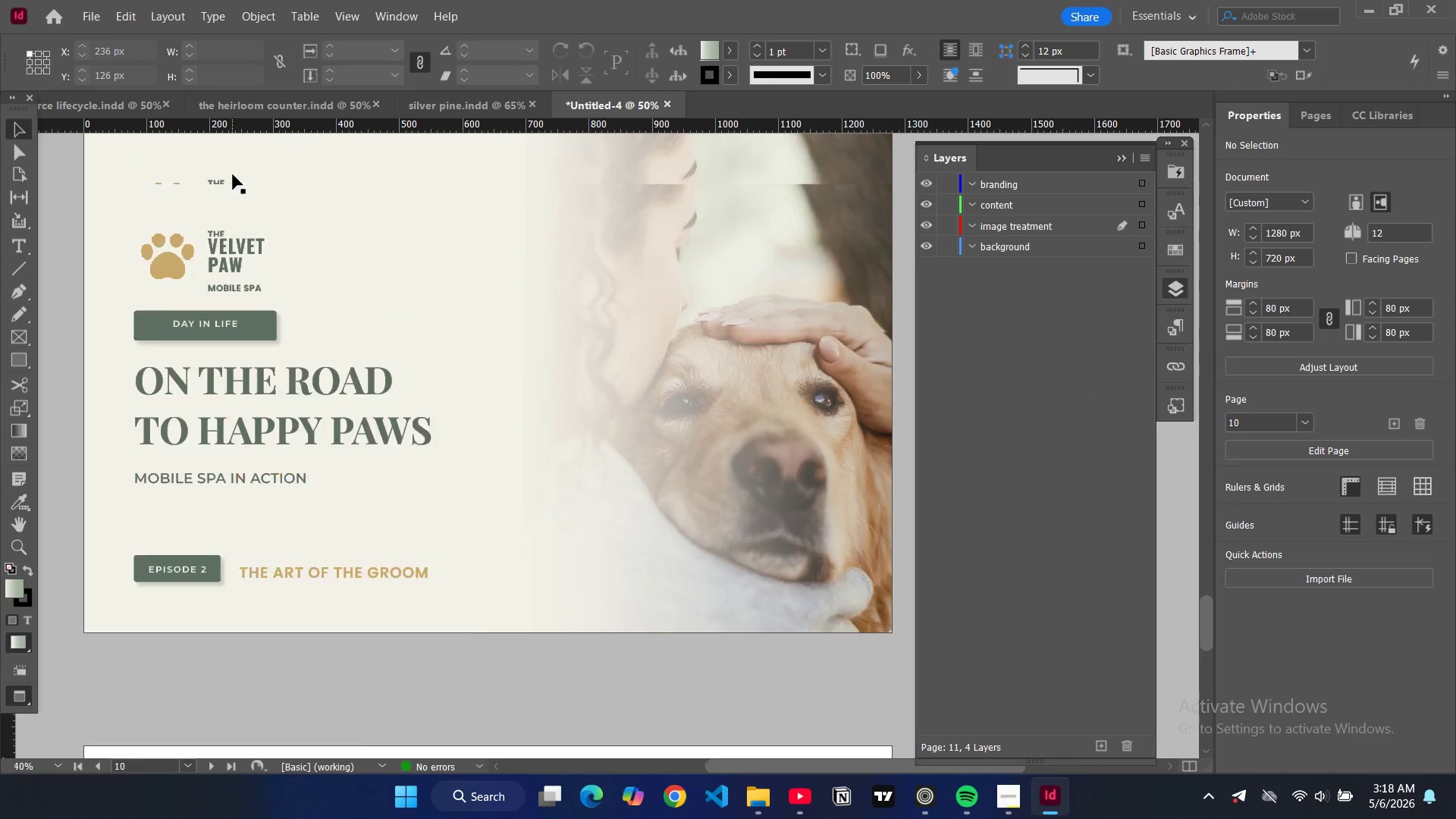 
scroll: coordinate [233, 174], scroll_direction: up, amount: 2.0
 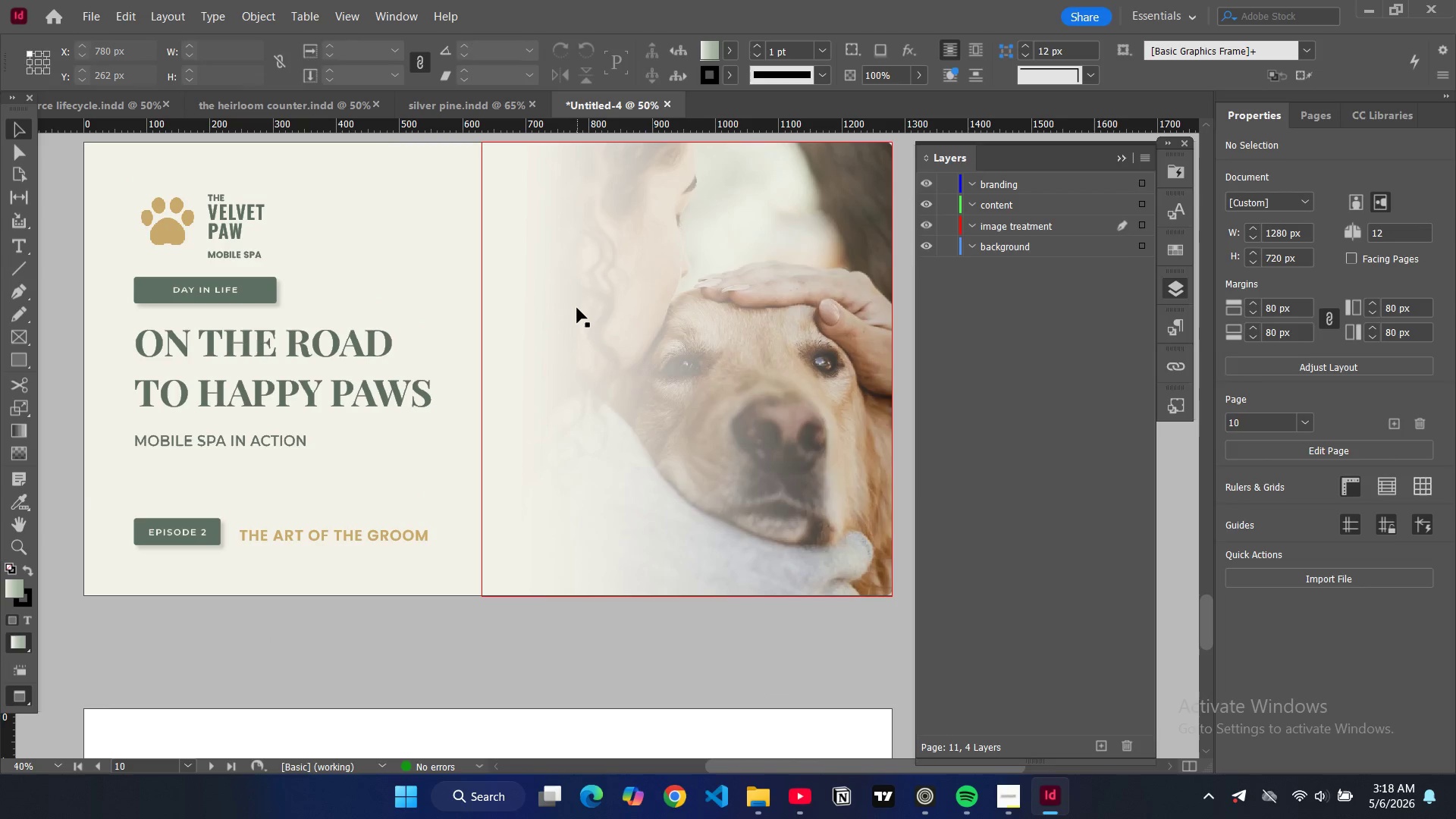 
left_click([577, 308])
 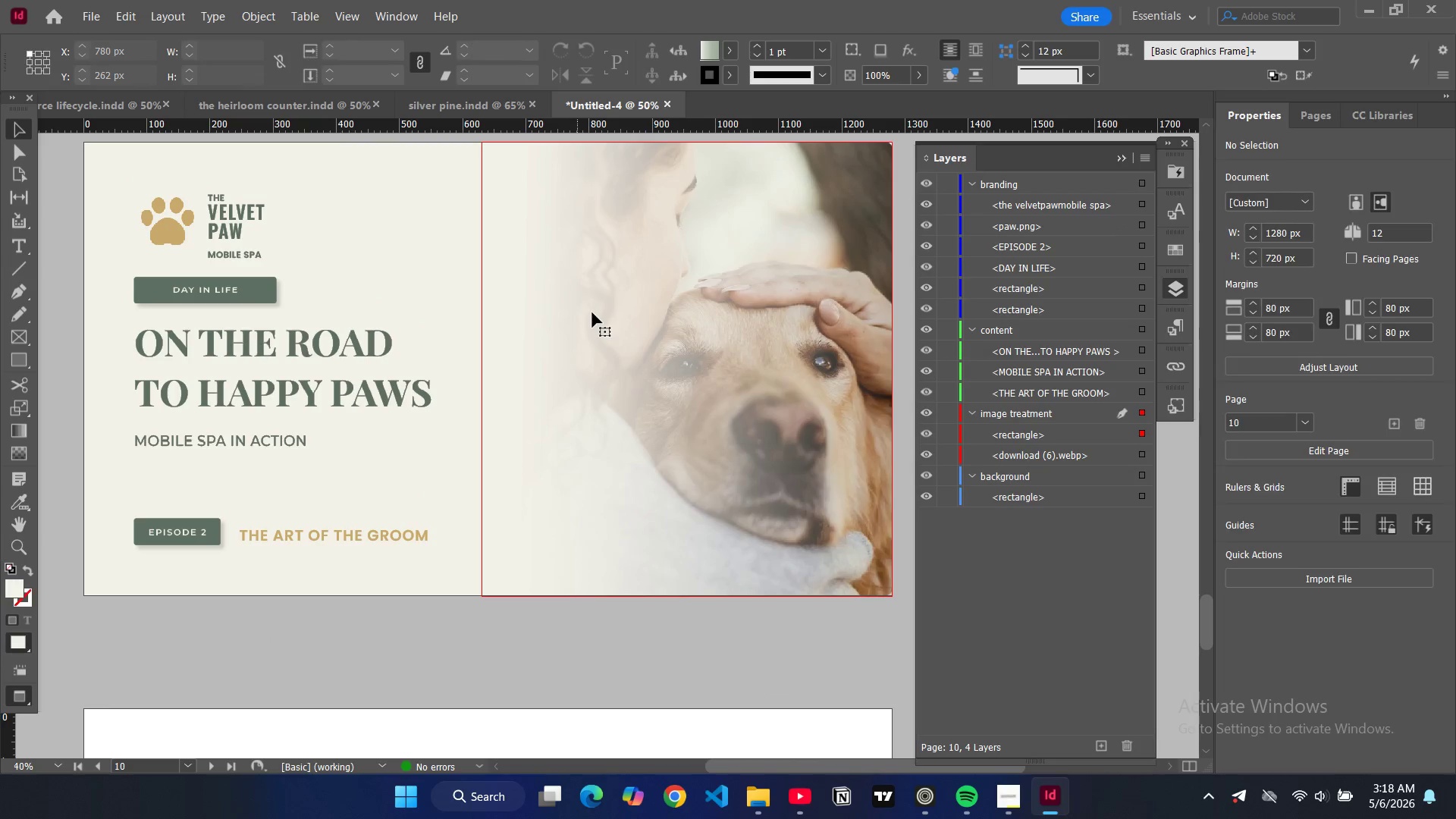 
key(Control+C)
 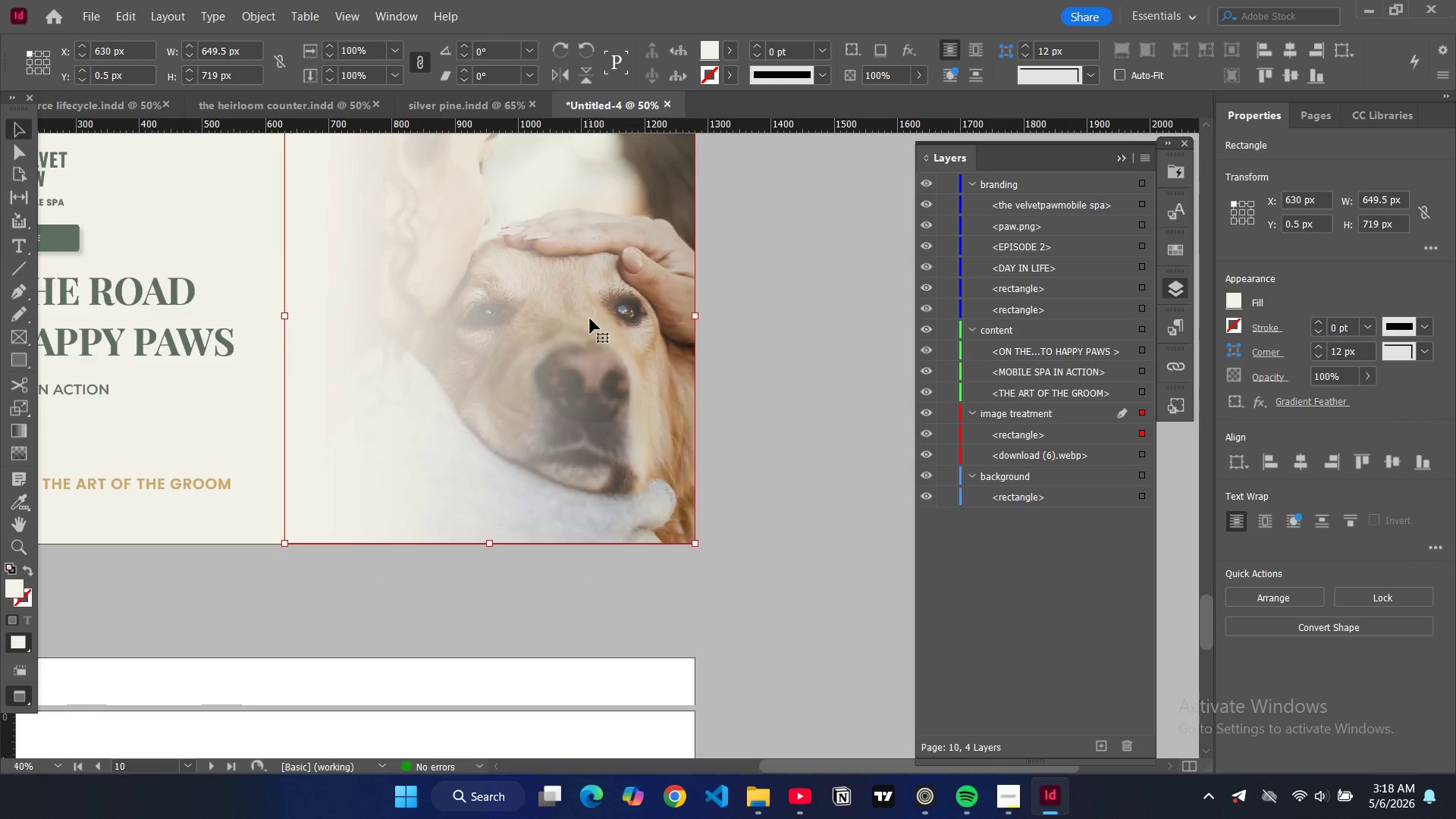 
scroll: coordinate [531, 369], scroll_direction: down, amount: 9.0
 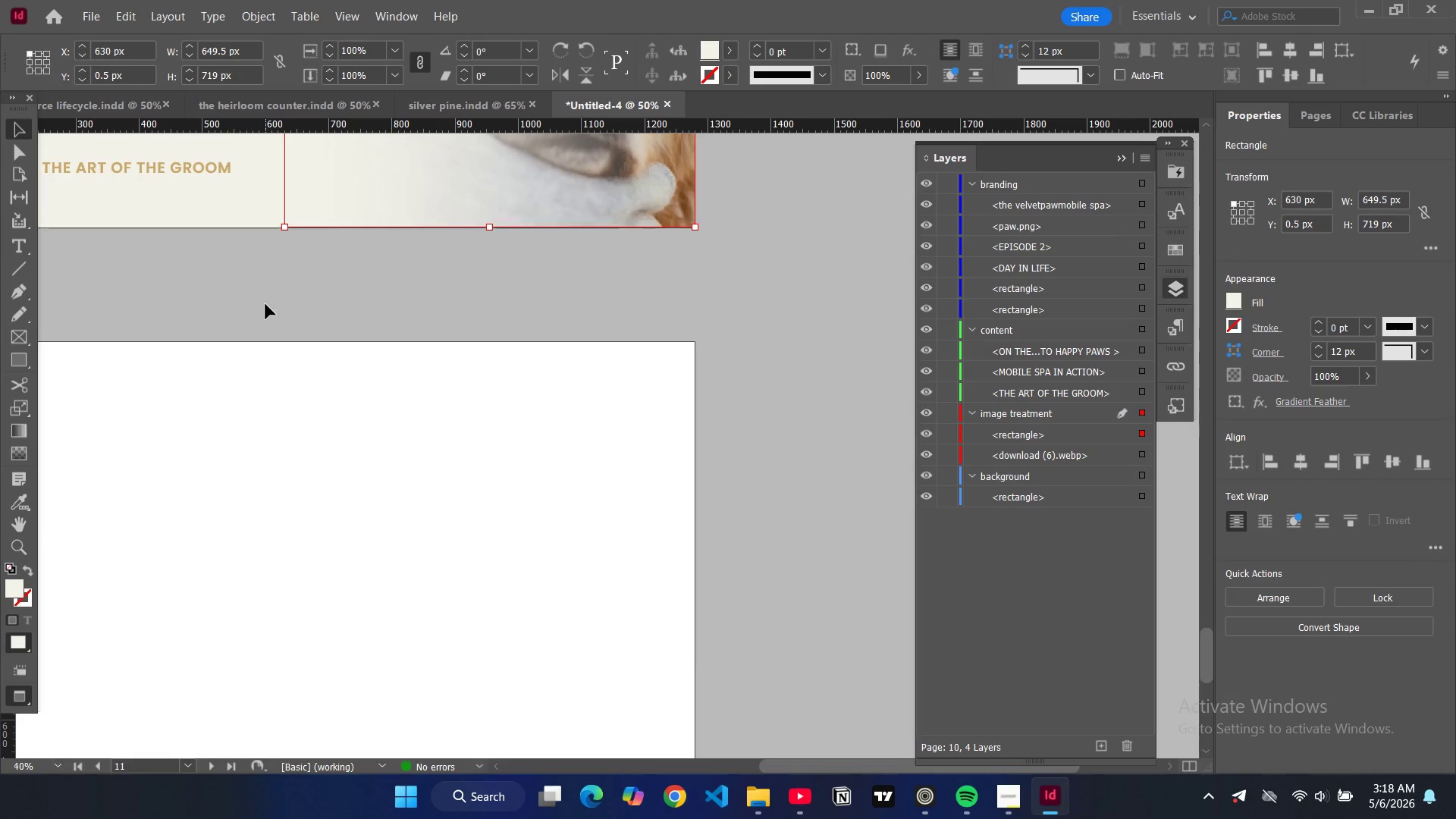 
scroll: coordinate [265, 304], scroll_direction: up, amount: 3.0
 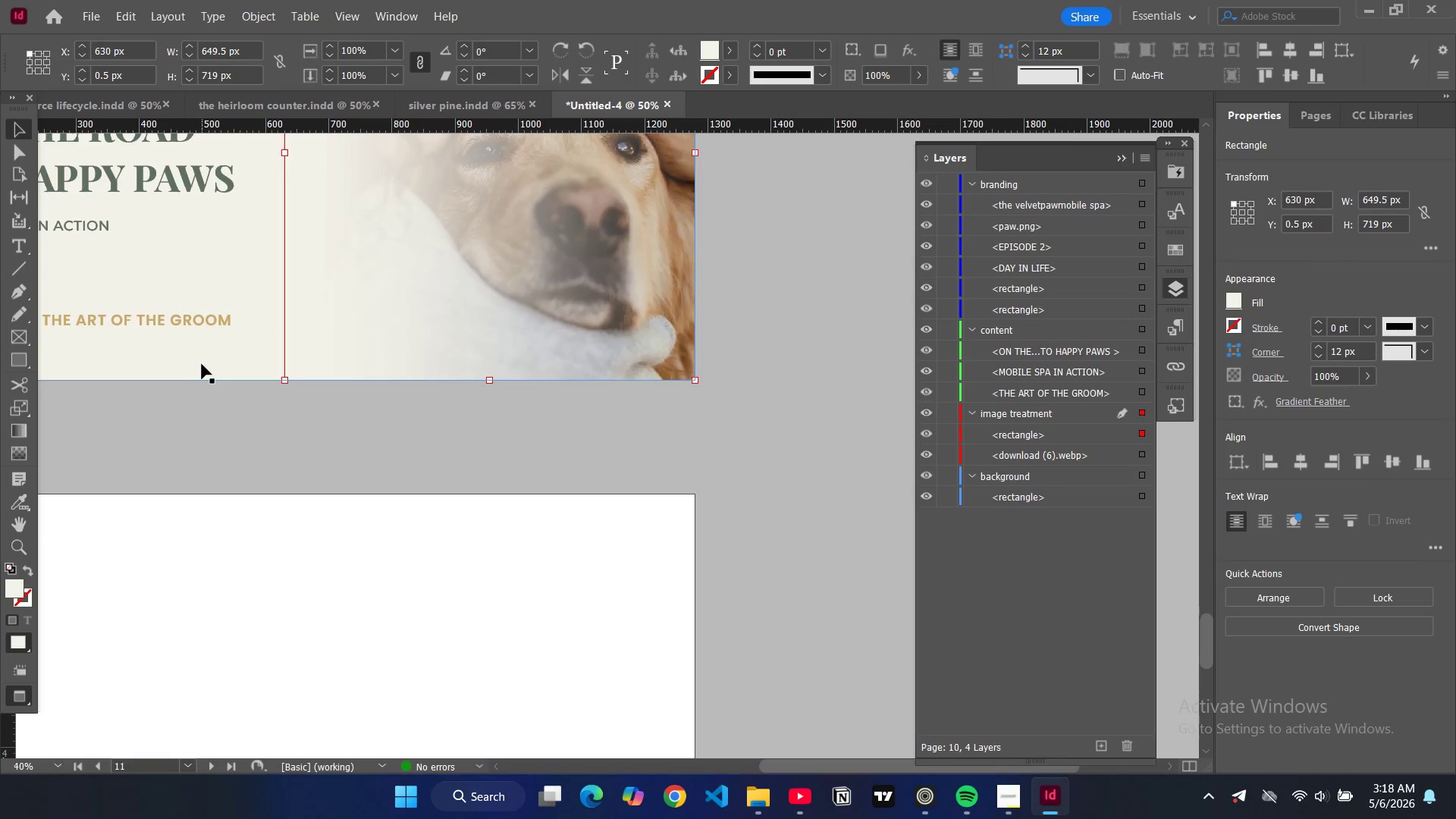 
left_click([202, 364])
 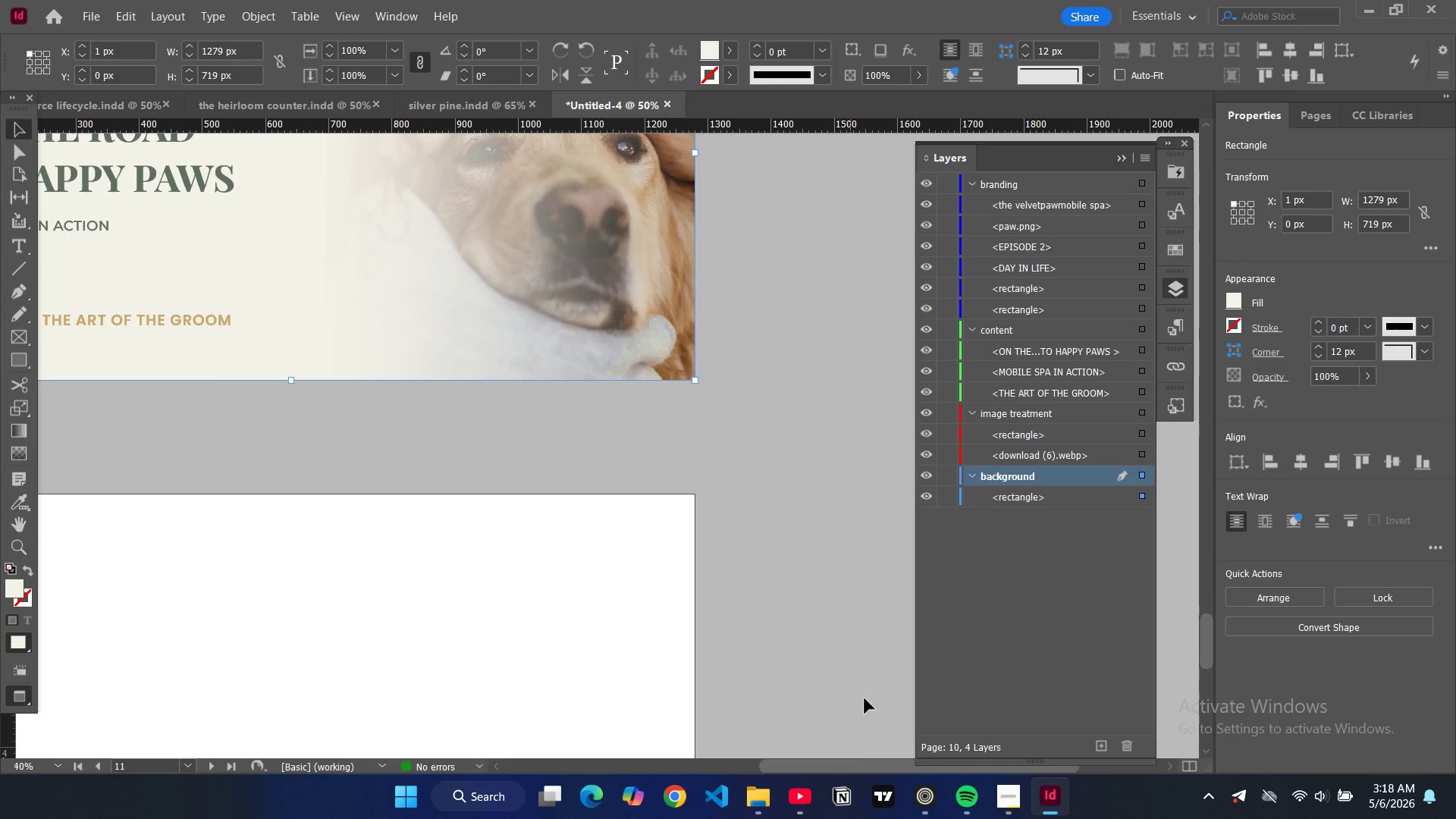 
left_click_drag(start_coordinate=[848, 761], to_coordinate=[783, 753])
 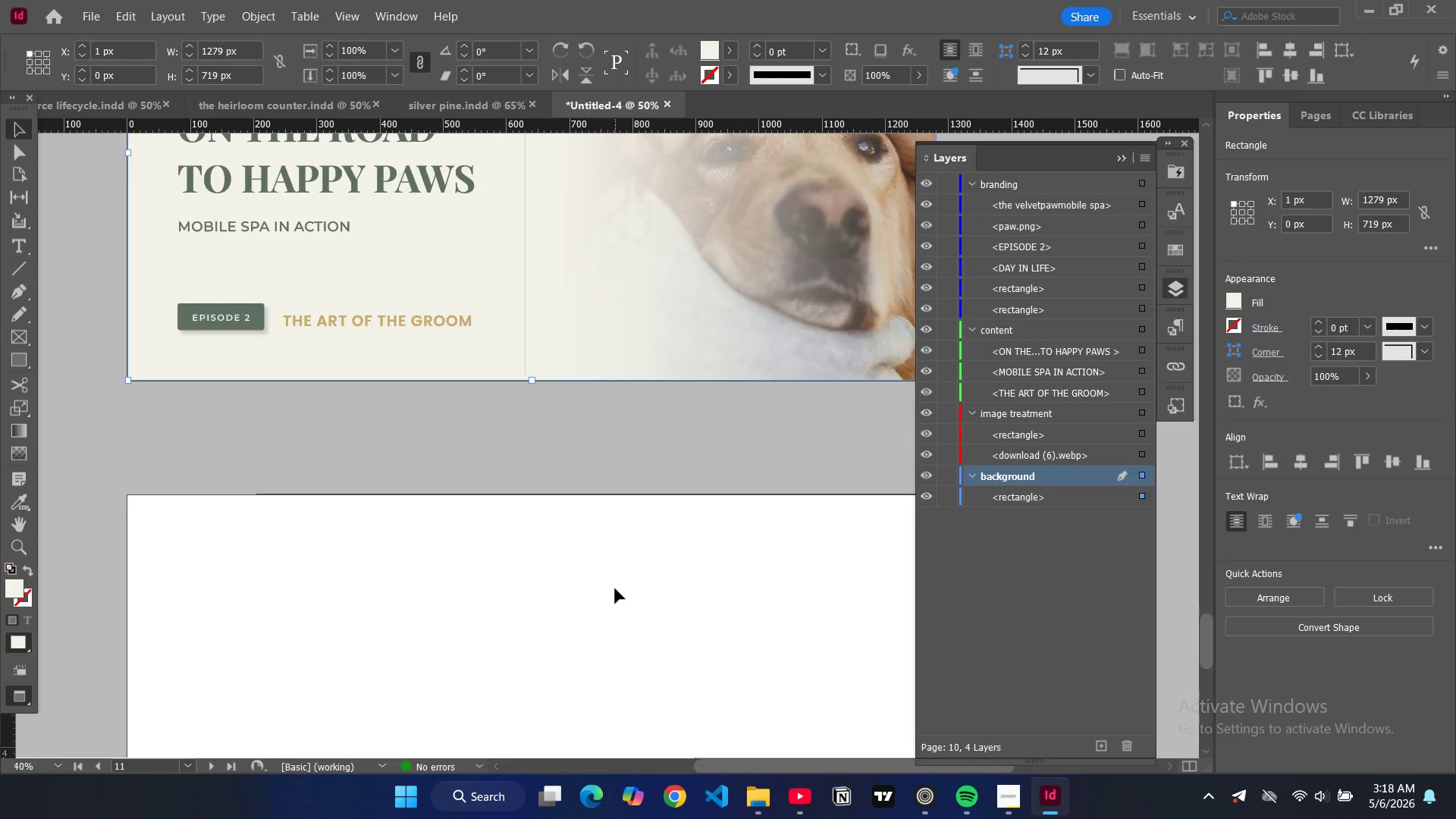 
key(Control+C)
 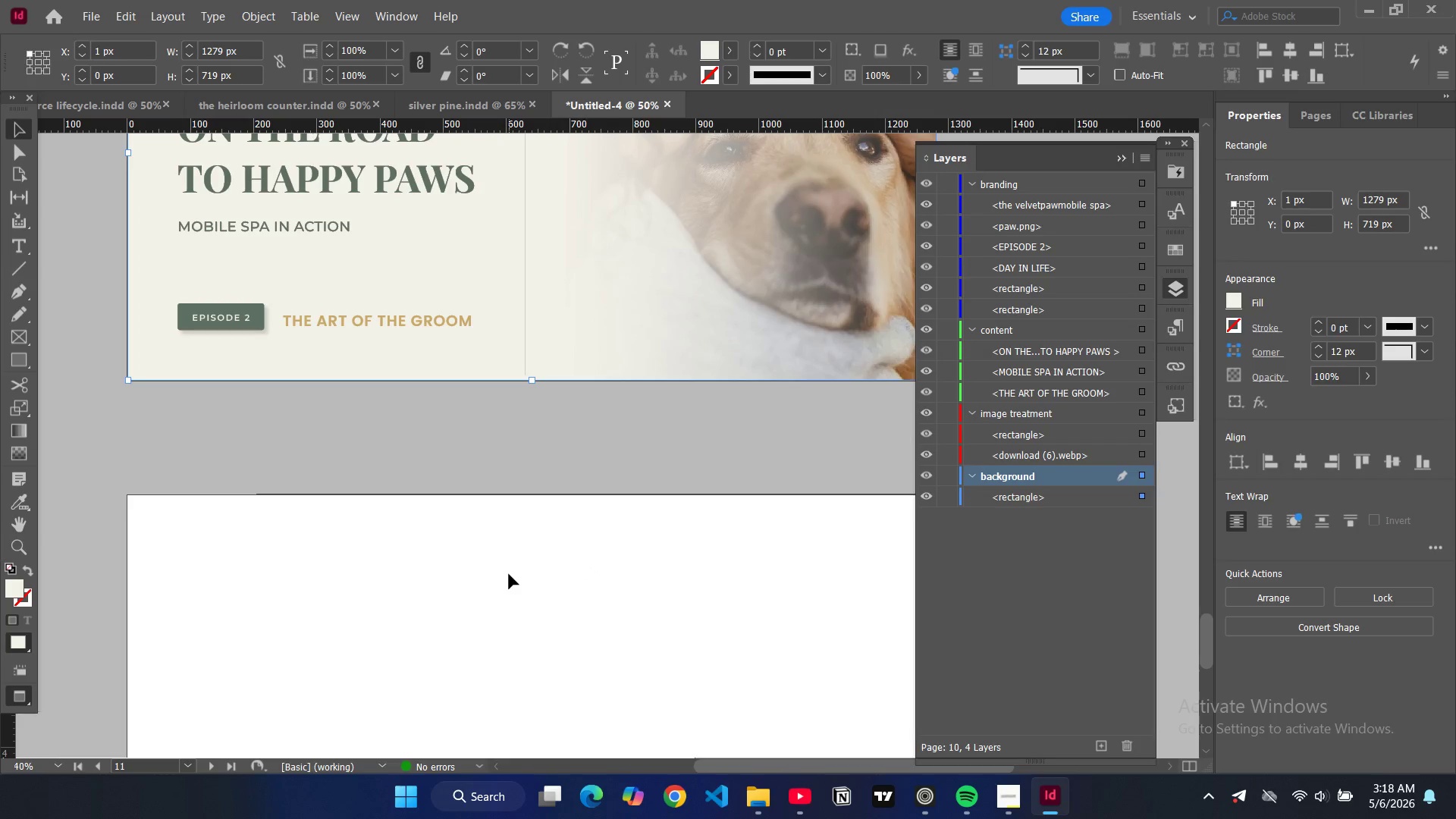 
left_click([509, 574])
 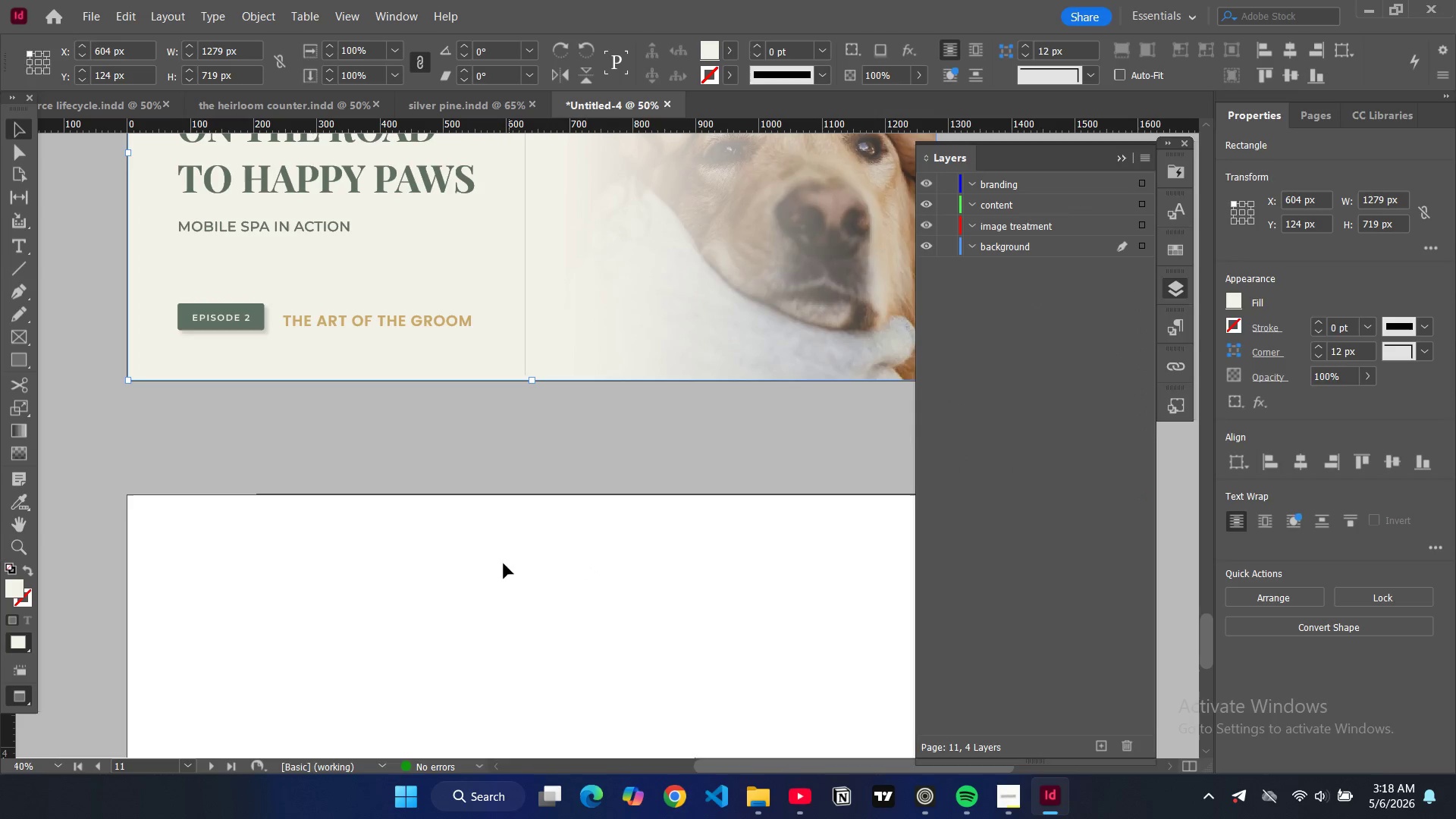 
key(Control+V)
 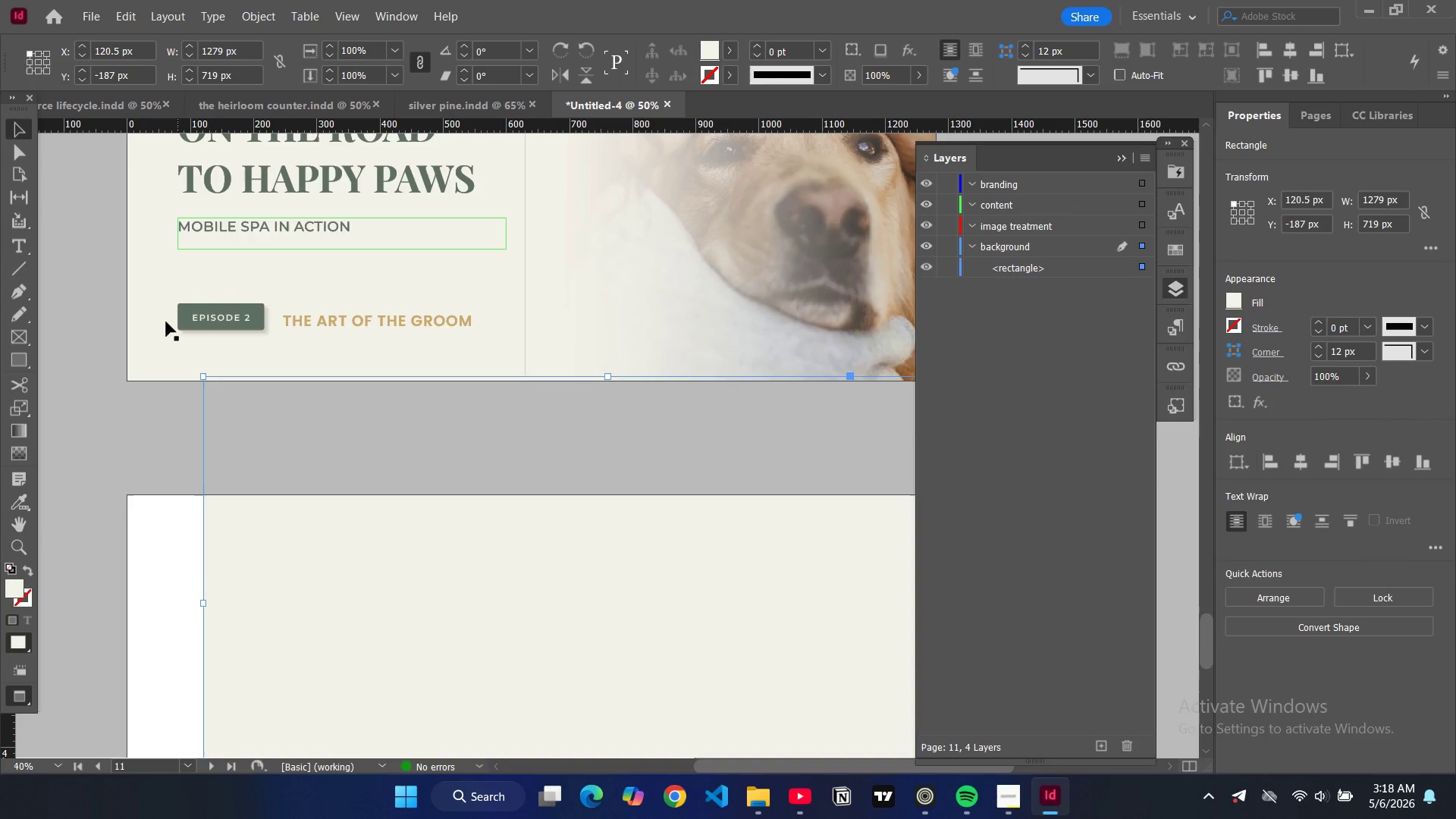 
left_click([159, 513])
 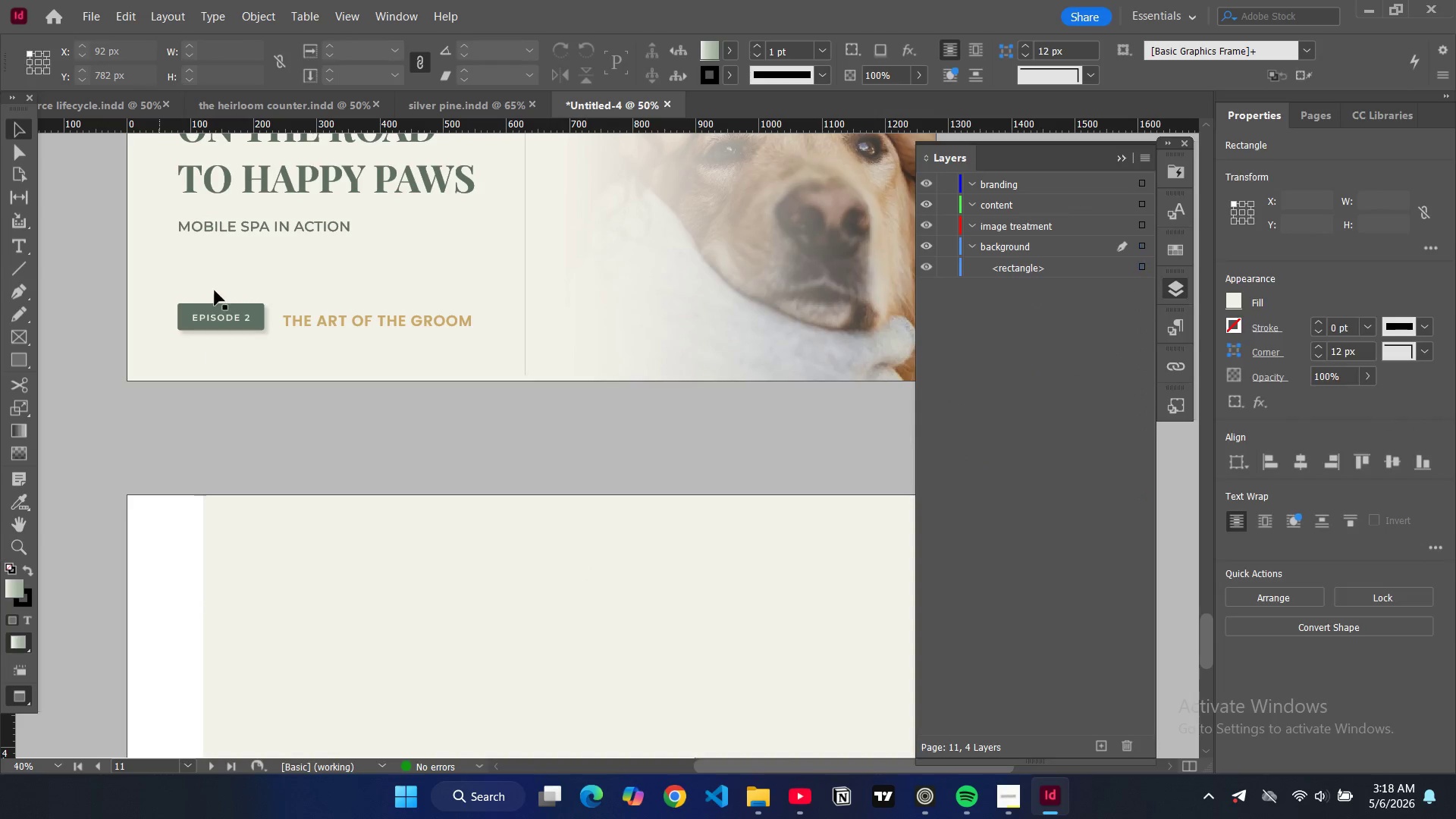 
key(W)
 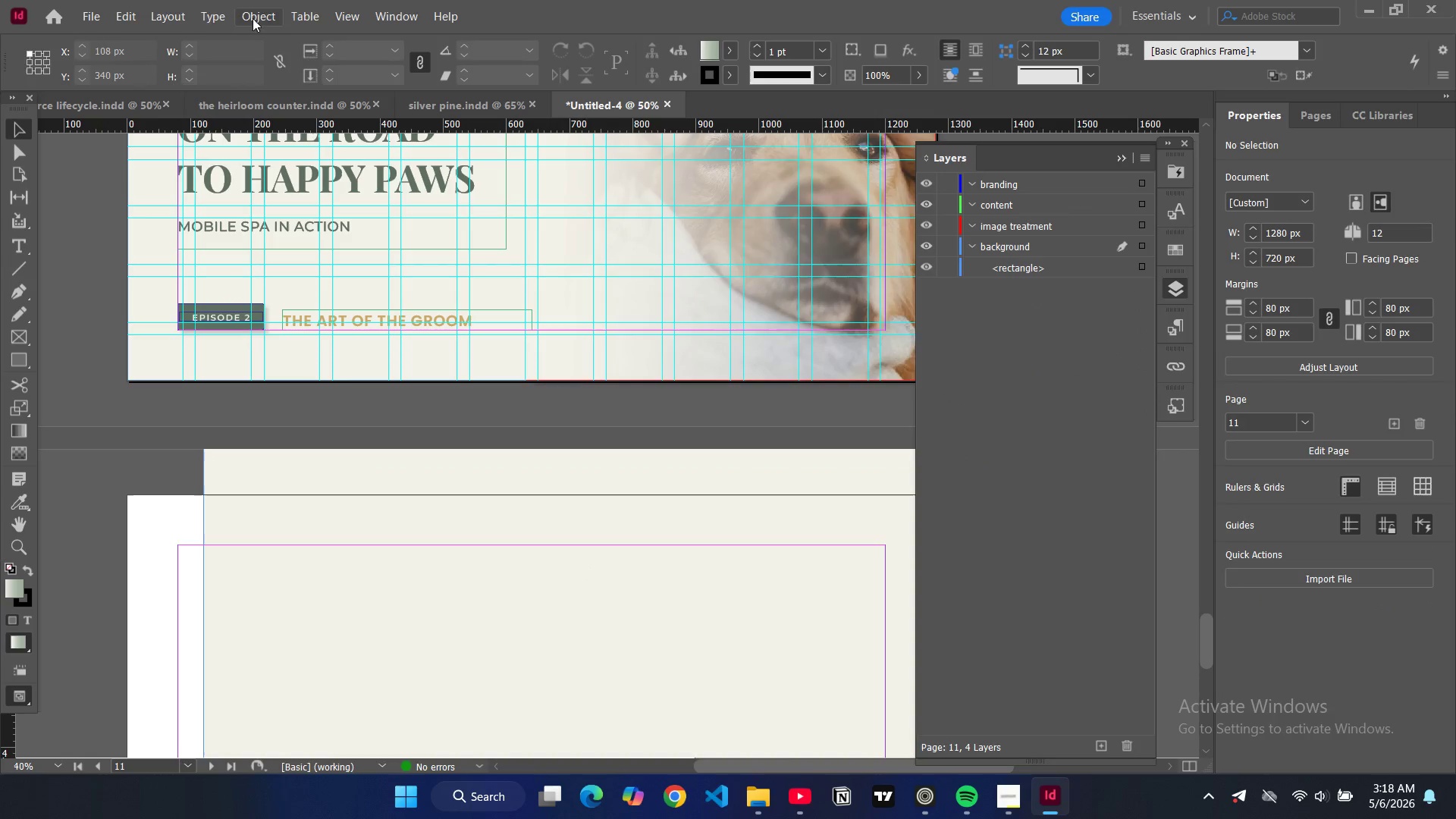 
left_click([177, 24])
 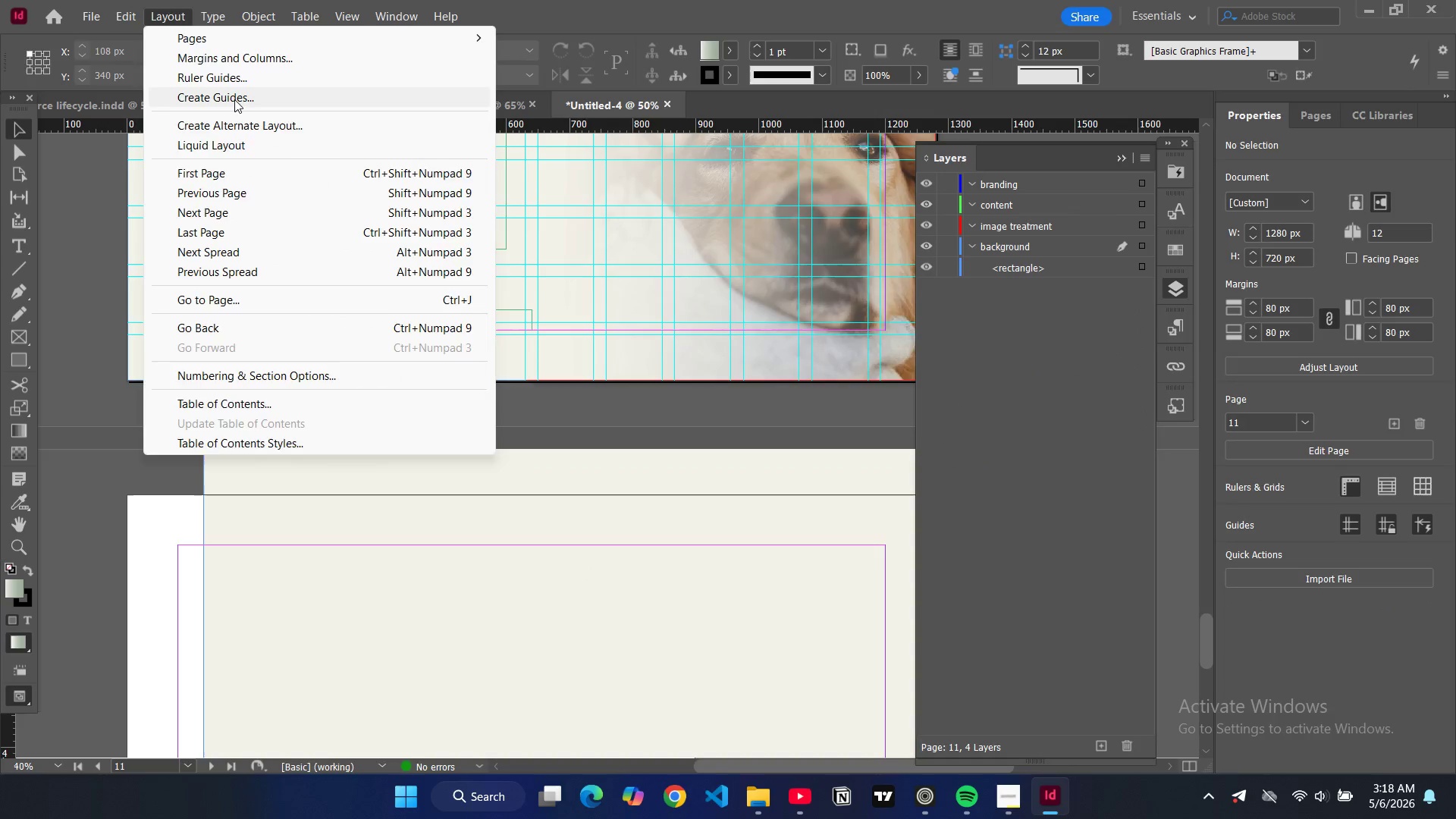 
left_click([234, 99])
 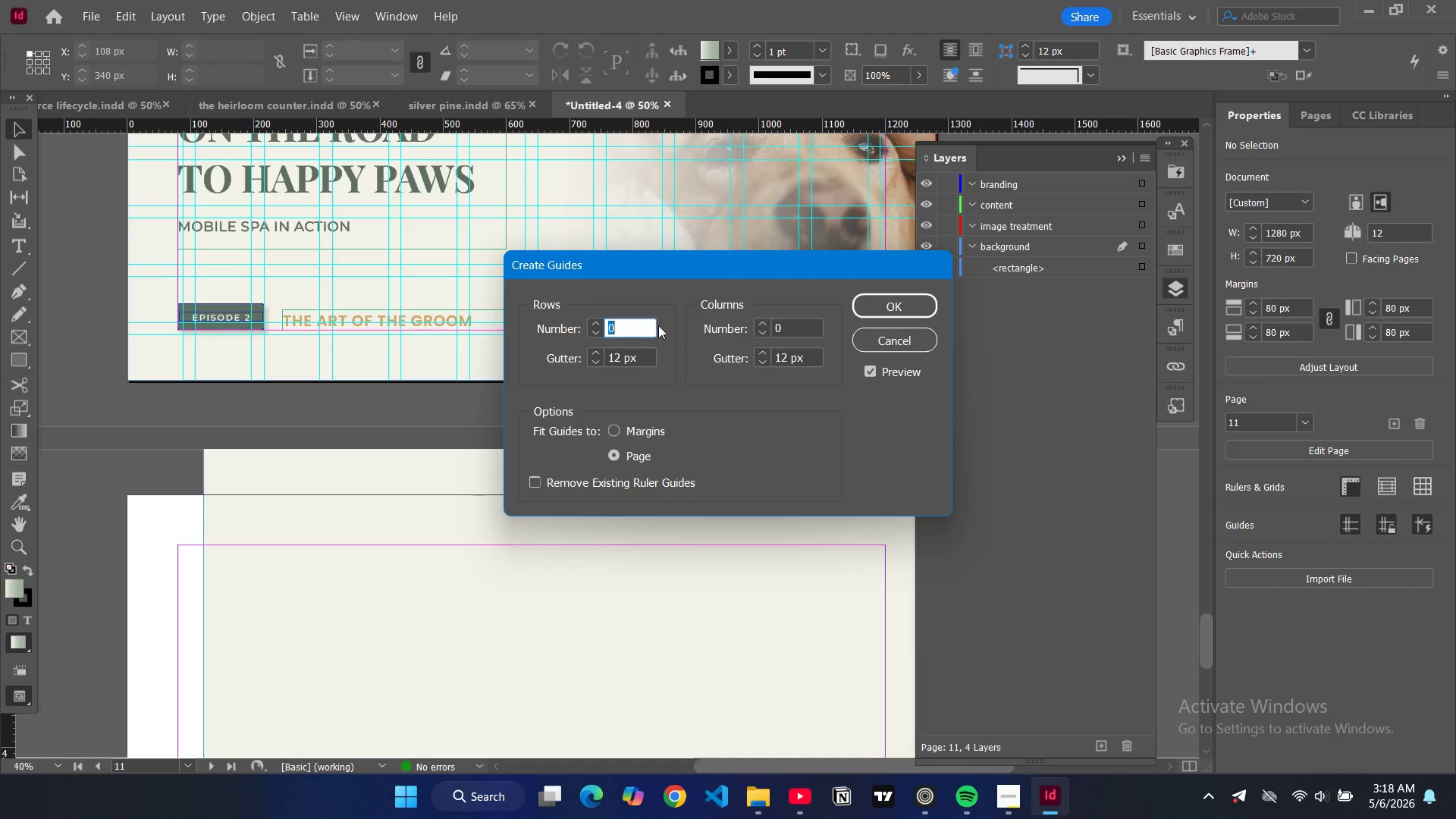 
key(8)
 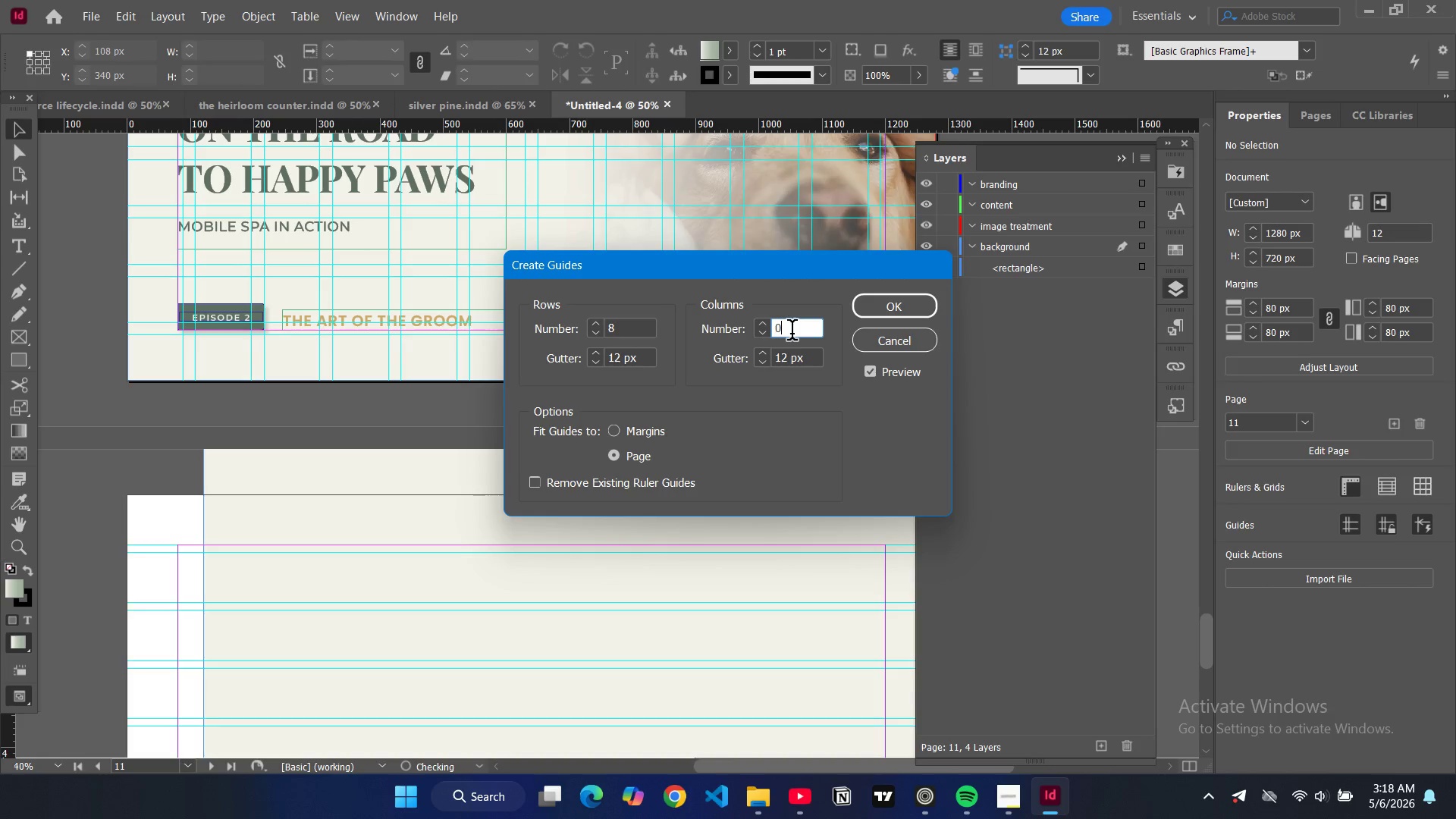 
double_click([792, 333])
 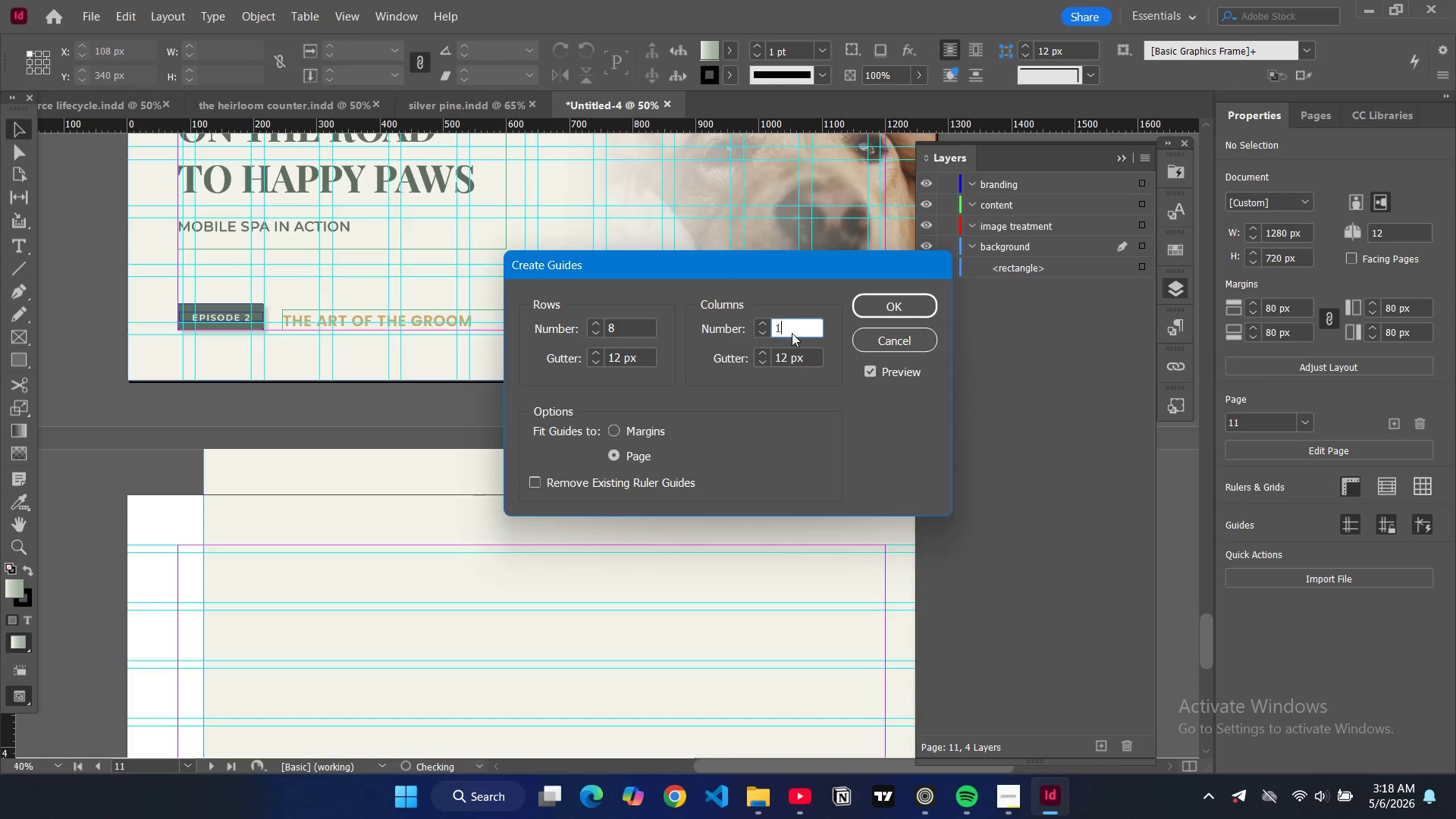 
type(12)
 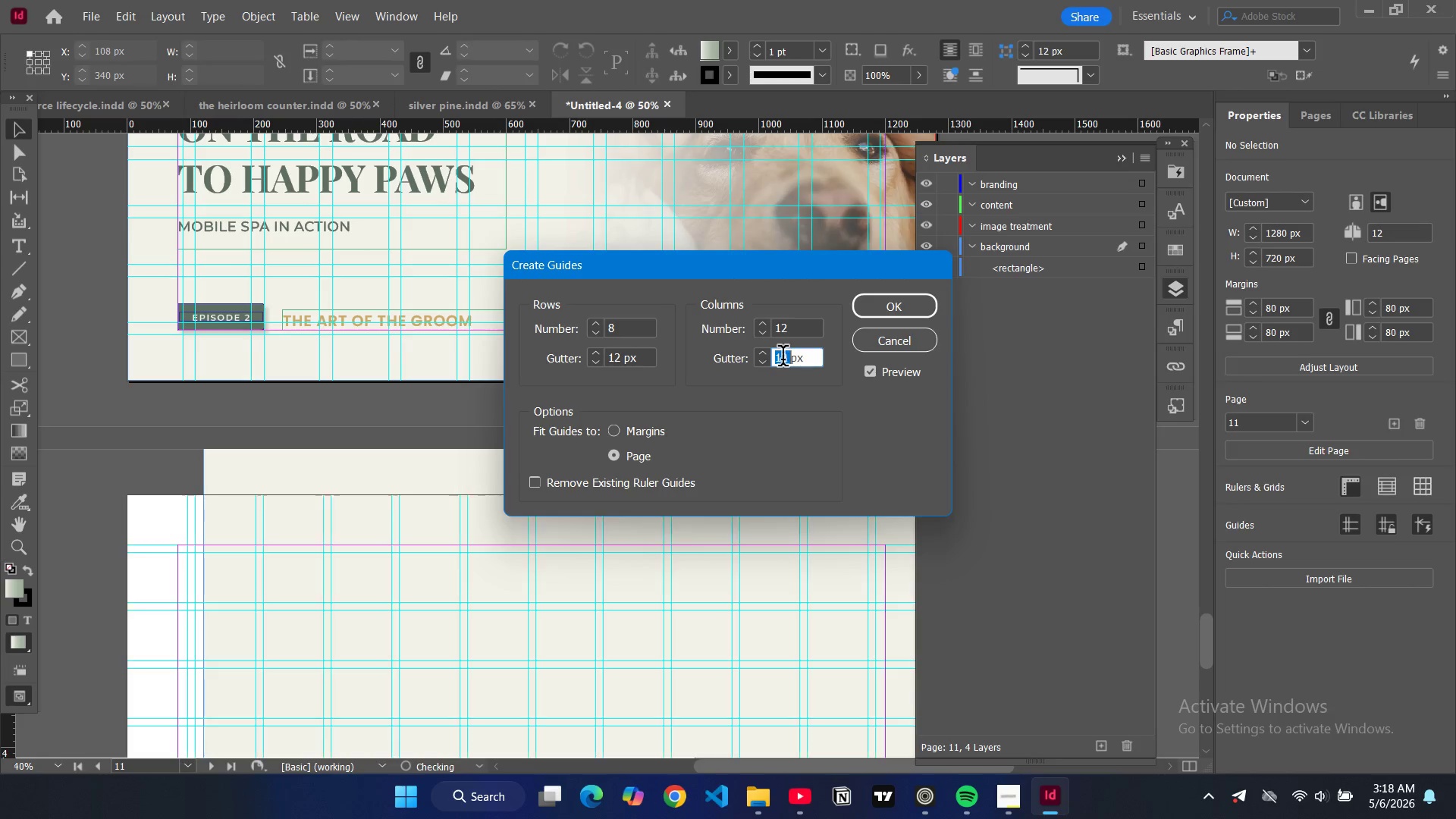 
double_click([783, 359])
 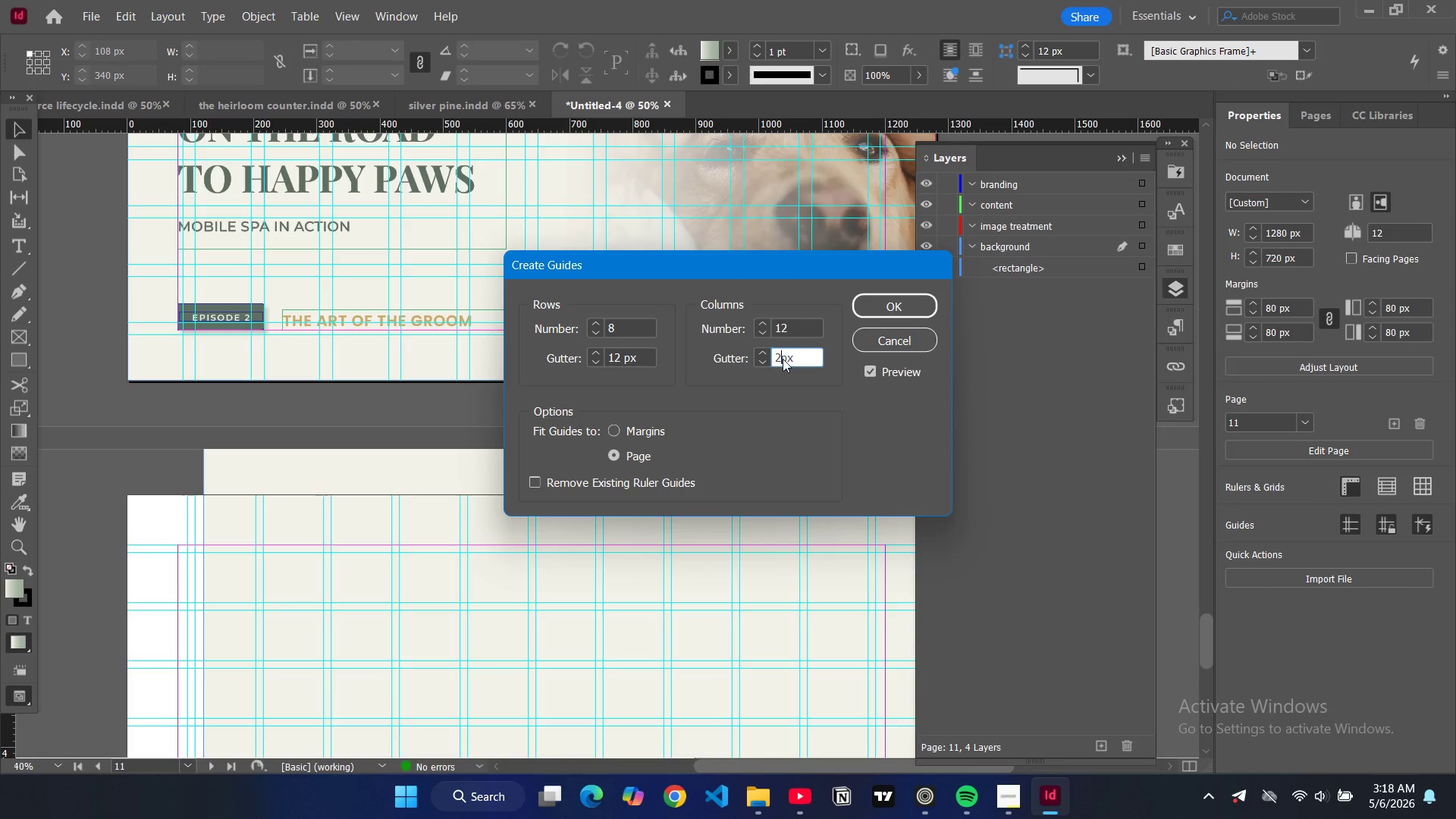 
key(2)
 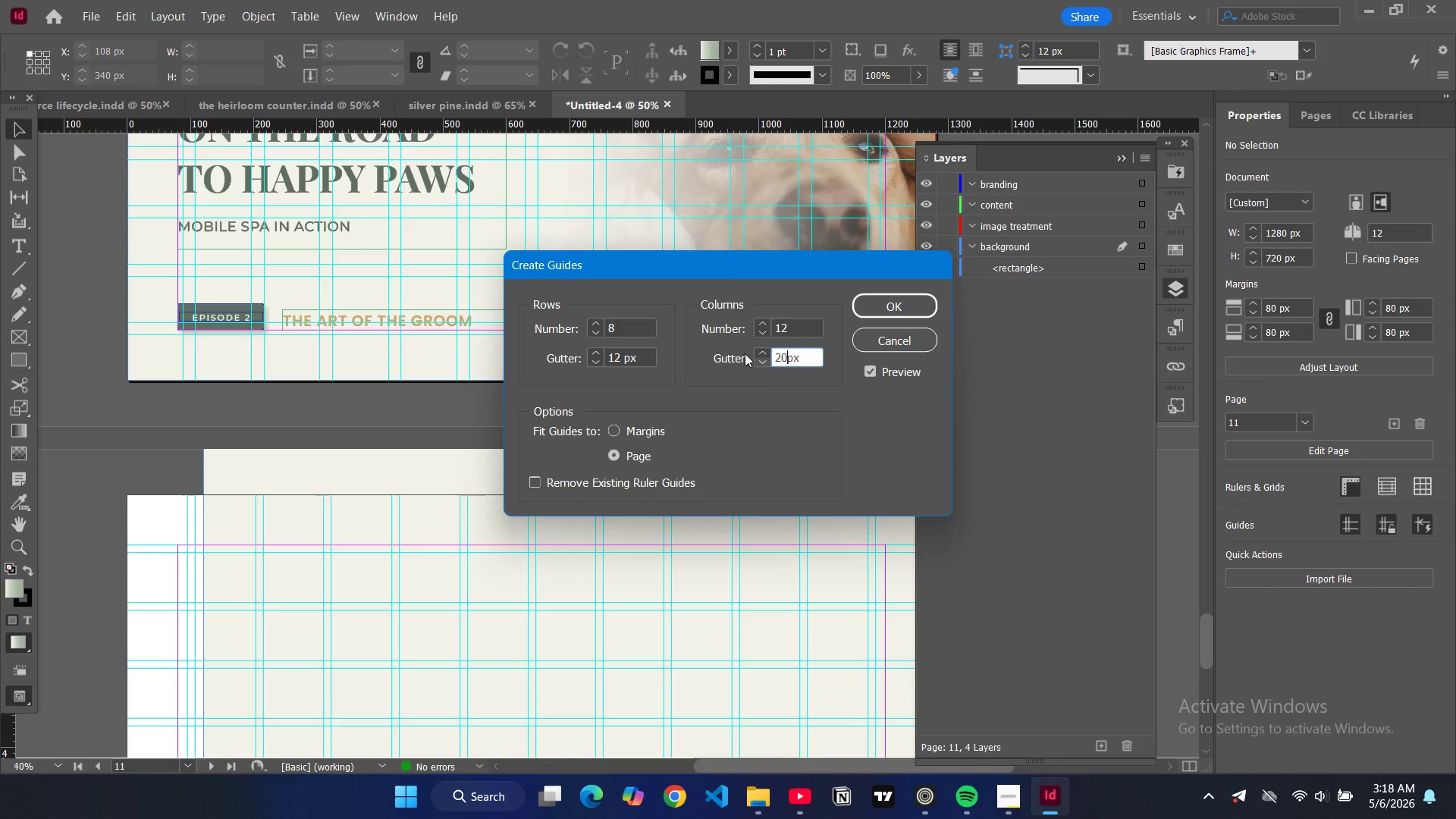 
key(0)
 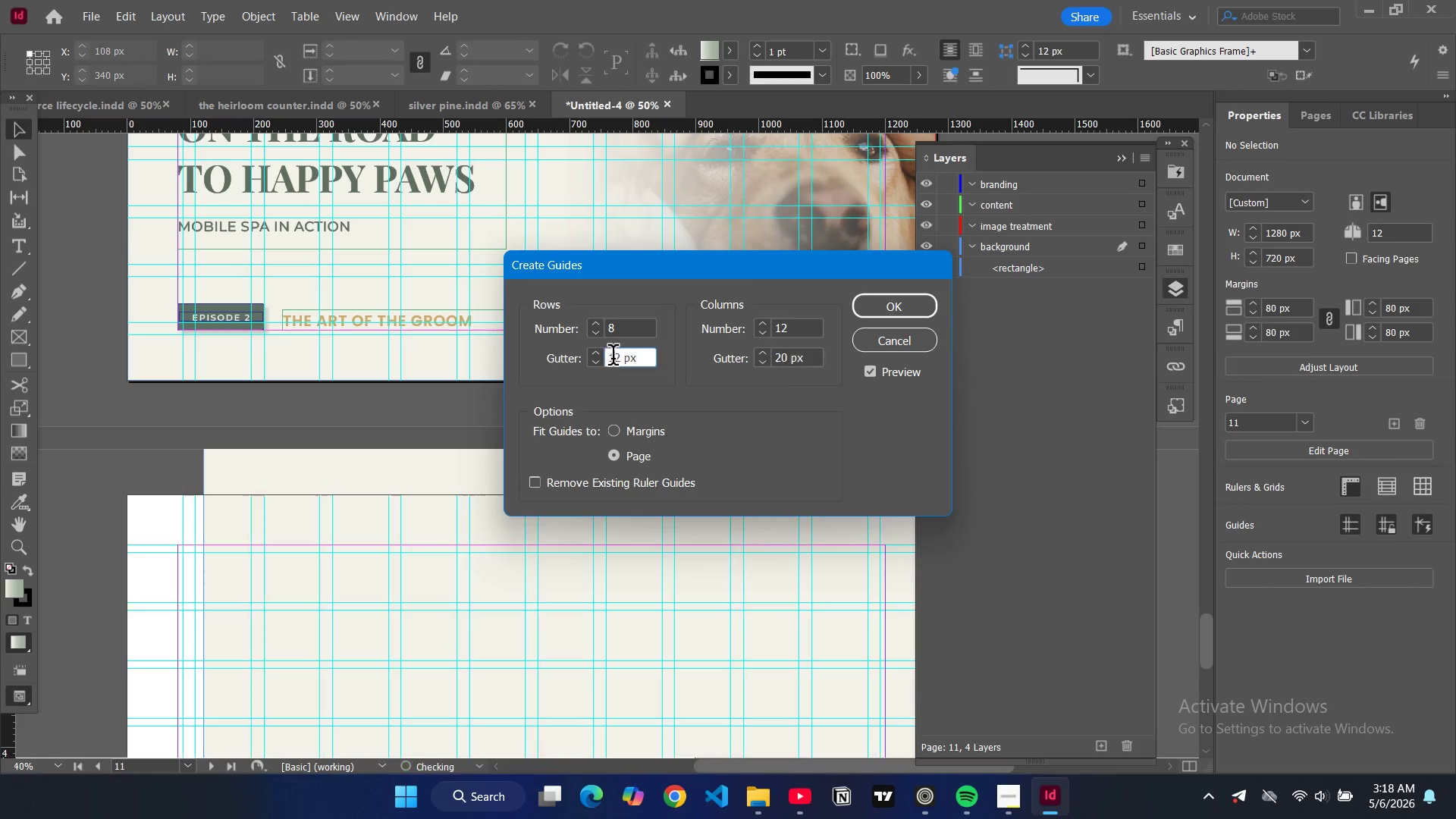 
double_click([613, 358])
 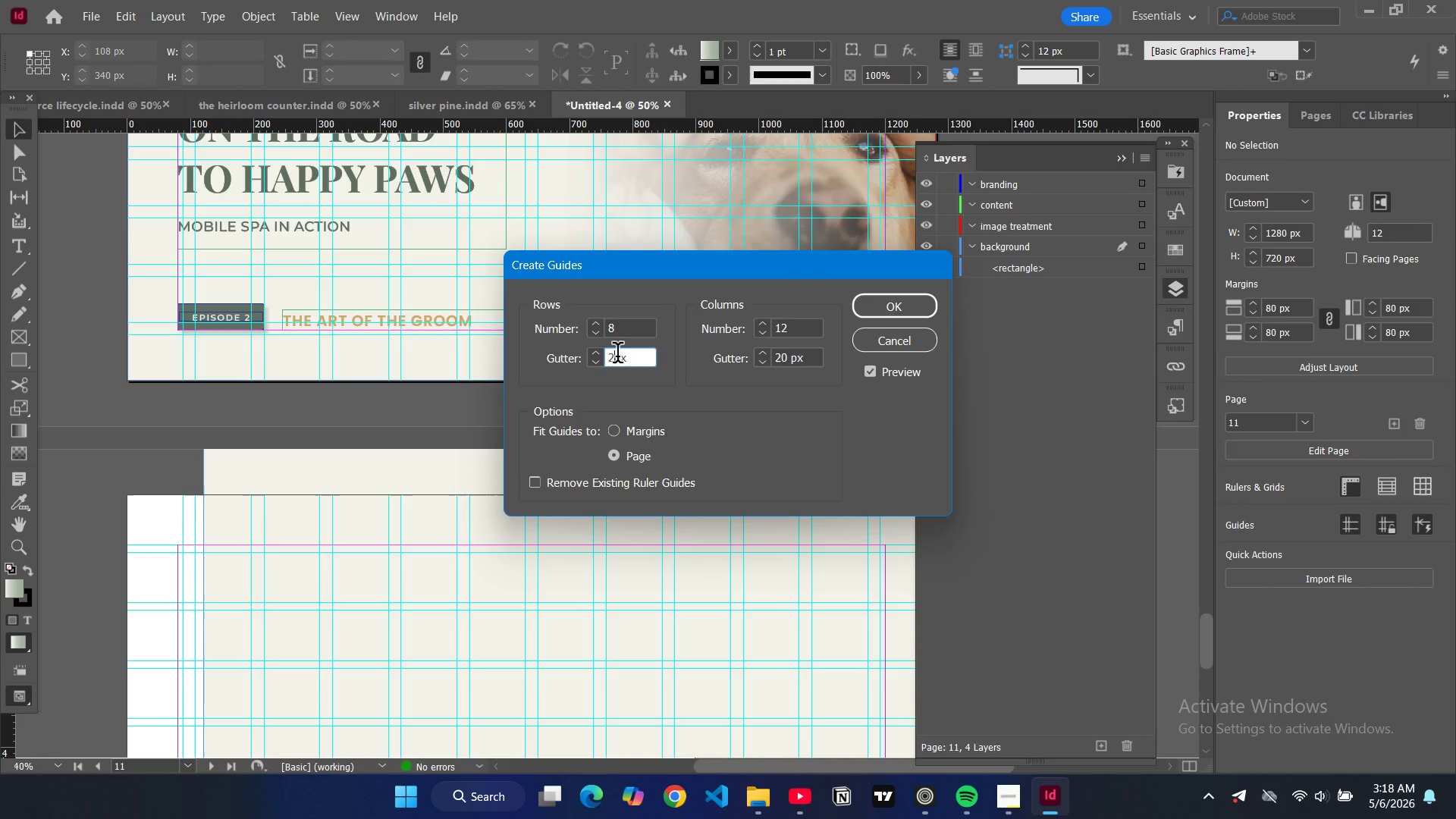 
type(20)
 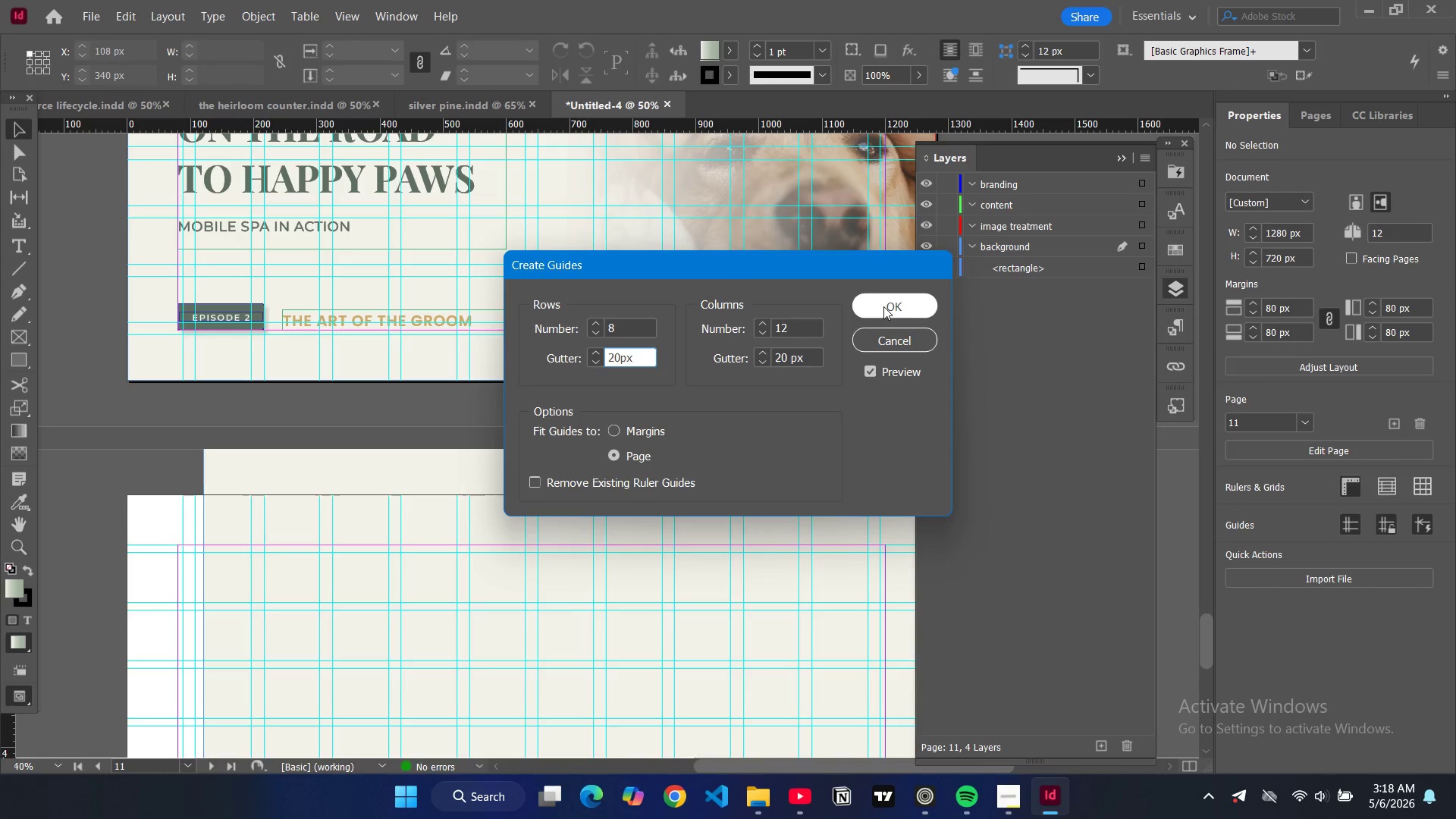 
left_click([883, 306])
 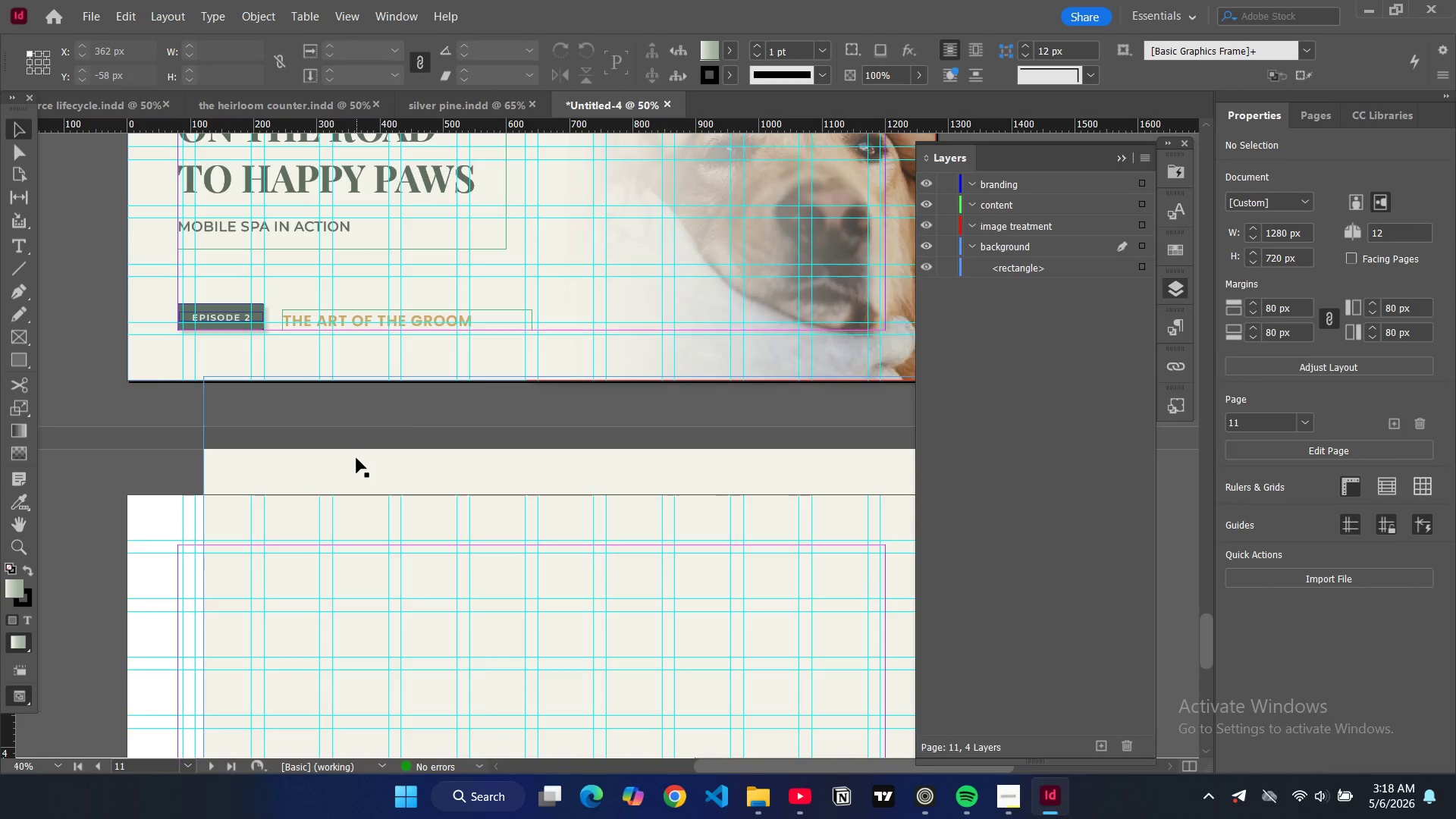 
left_click_drag(start_coordinate=[356, 463], to_coordinate=[284, 583])
 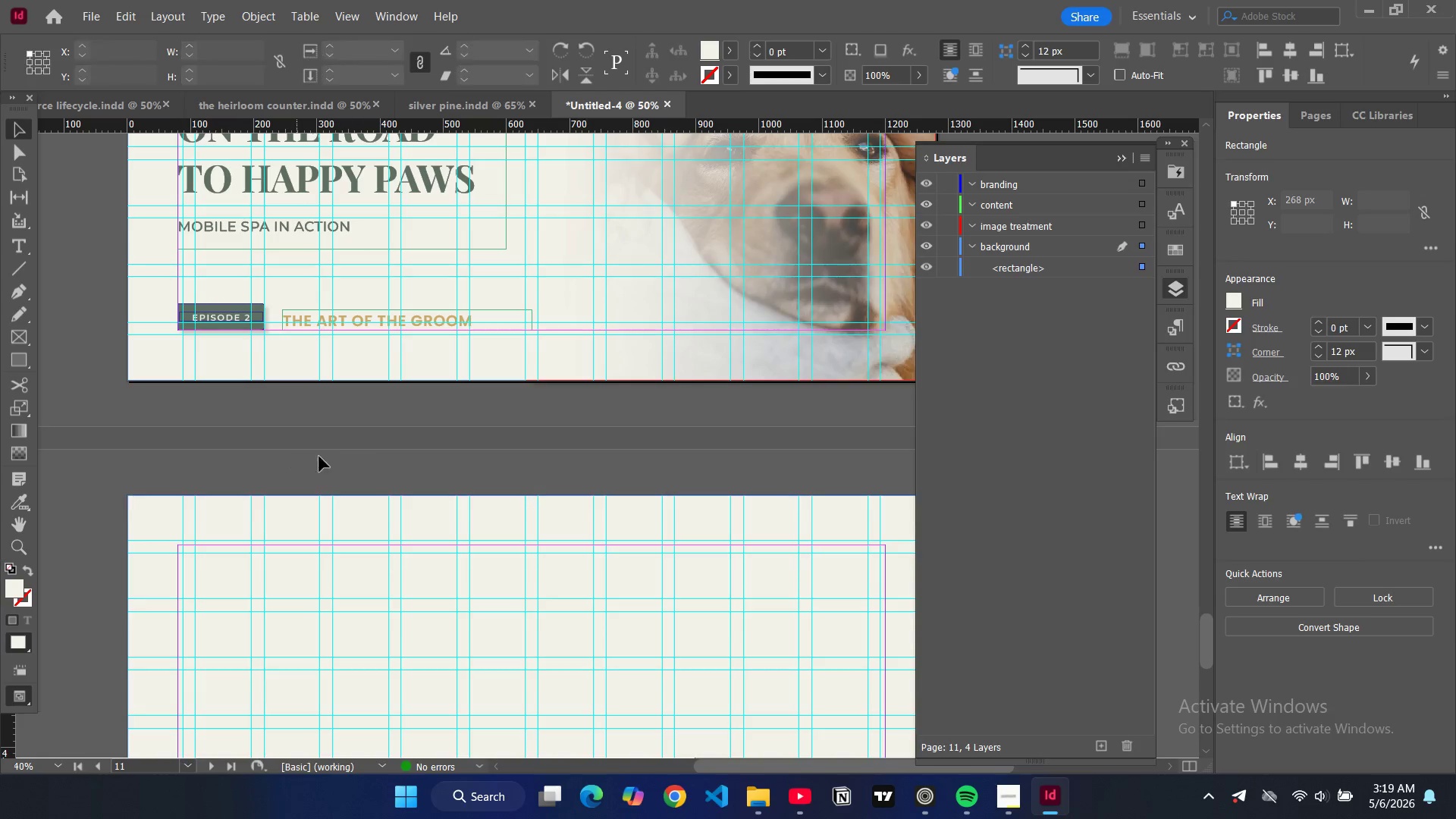 
scroll: coordinate [382, 447], scroll_direction: up, amount: 6.0
 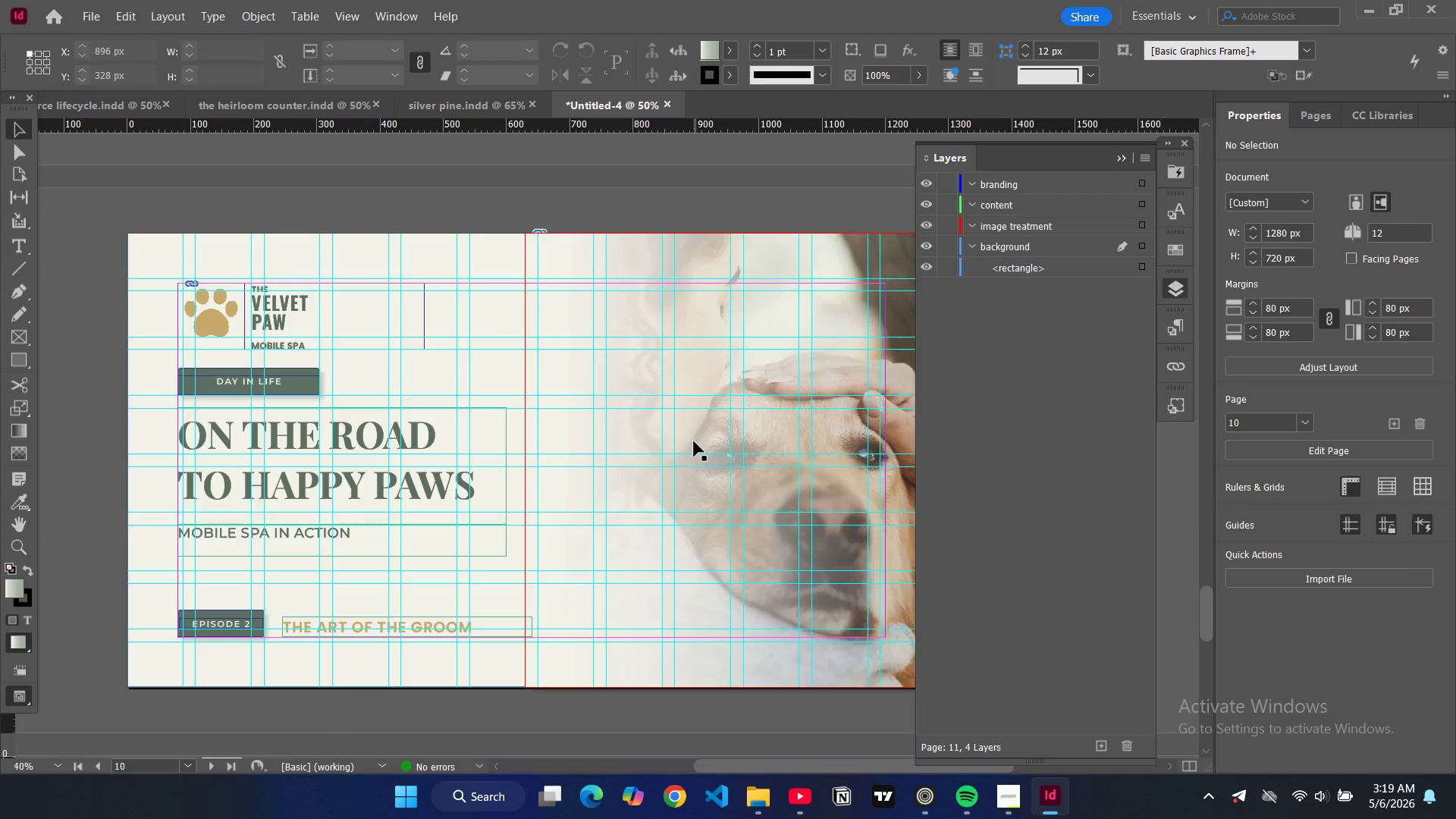 
left_click([694, 441])
 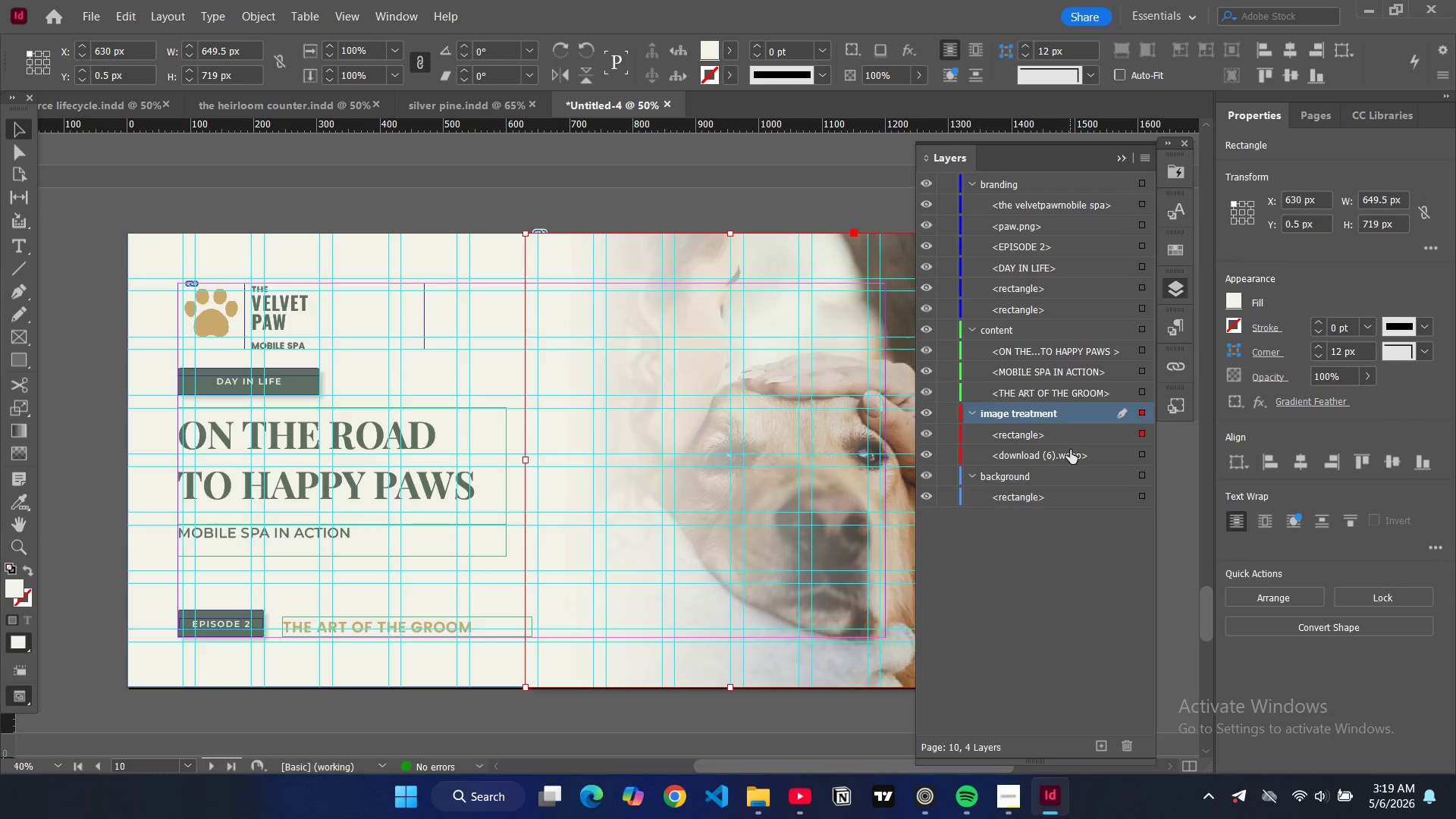 
left_click([1068, 455])
 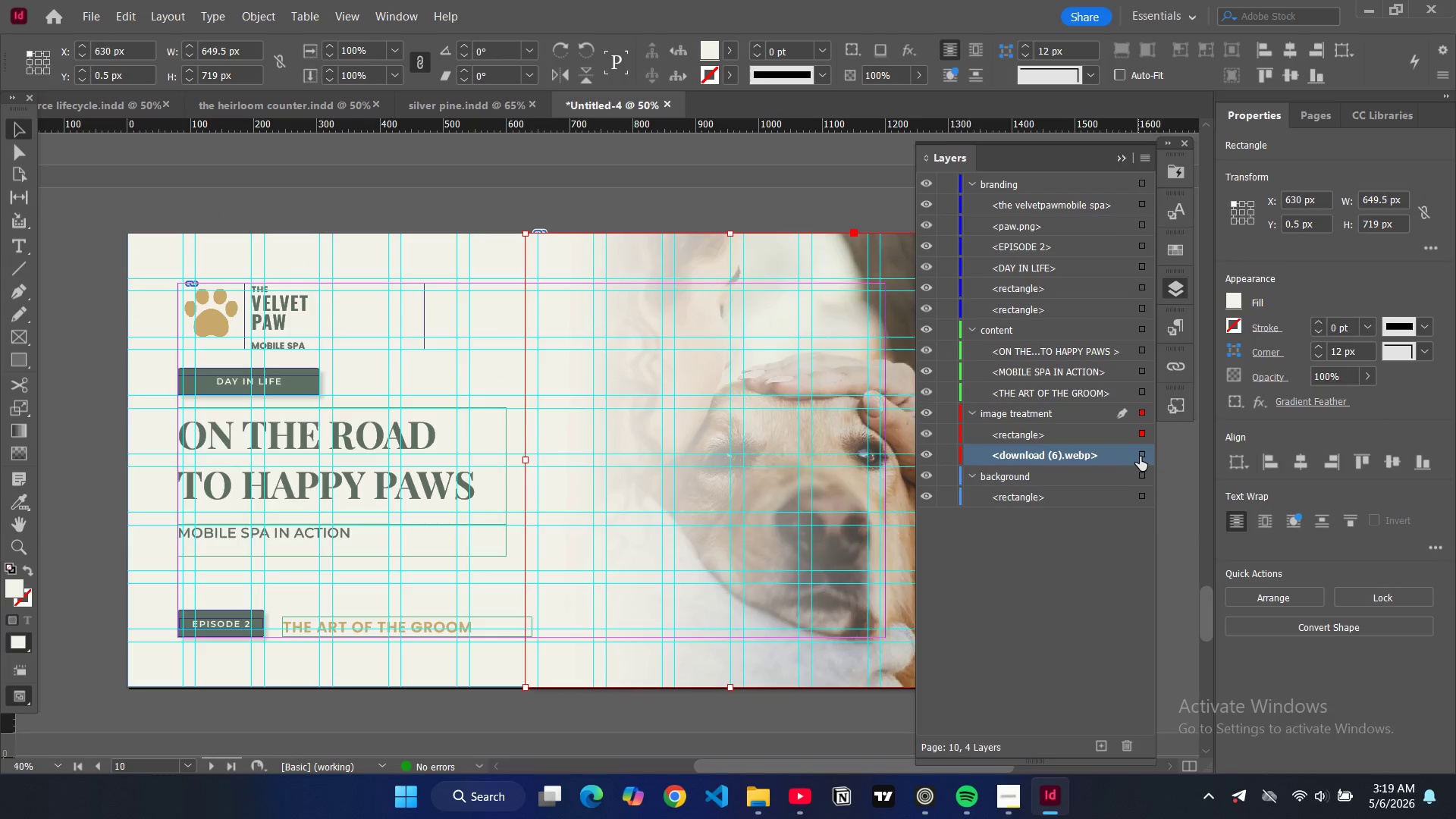 
left_click([1141, 457])
 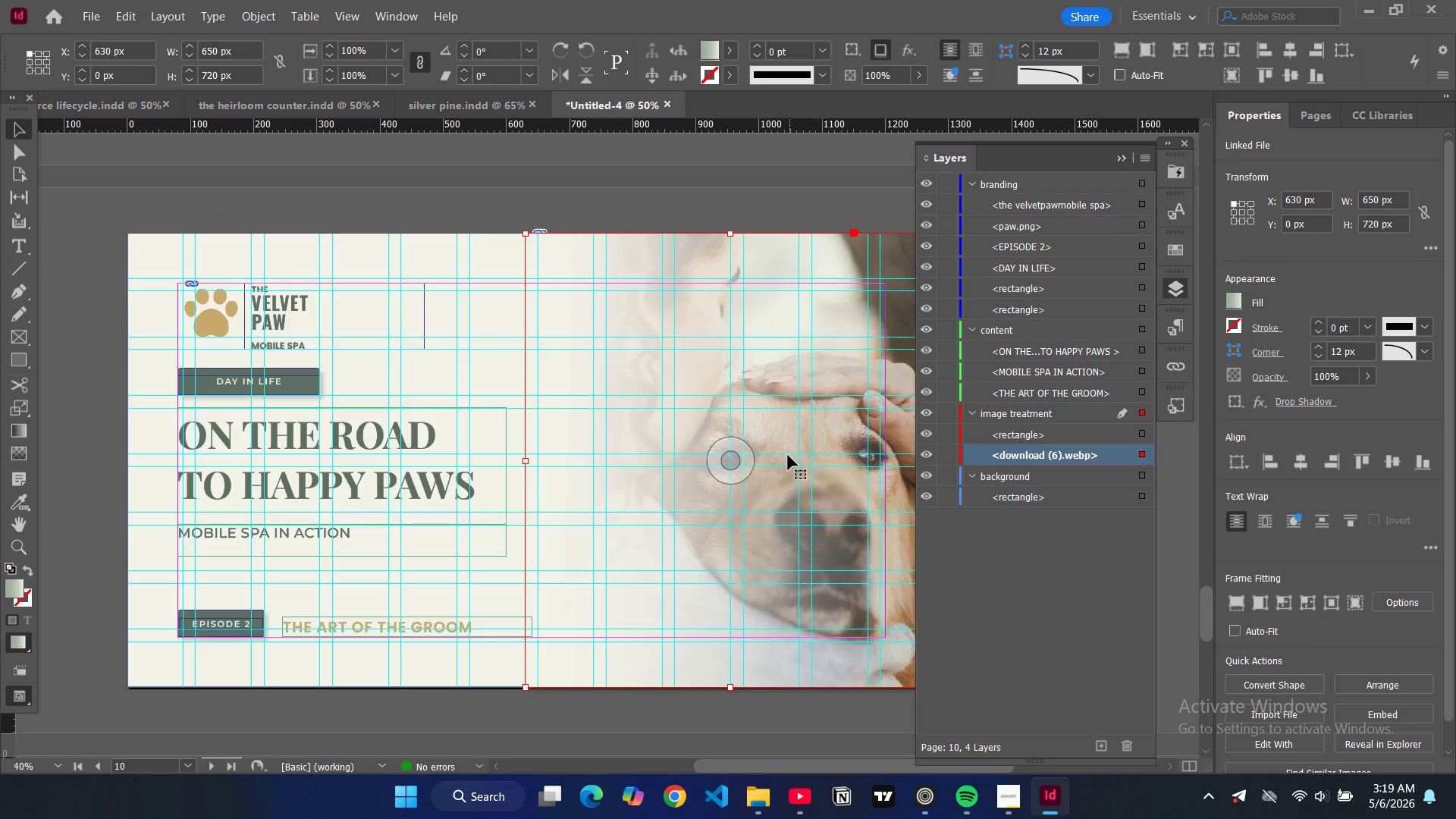 
key(Control+C)
 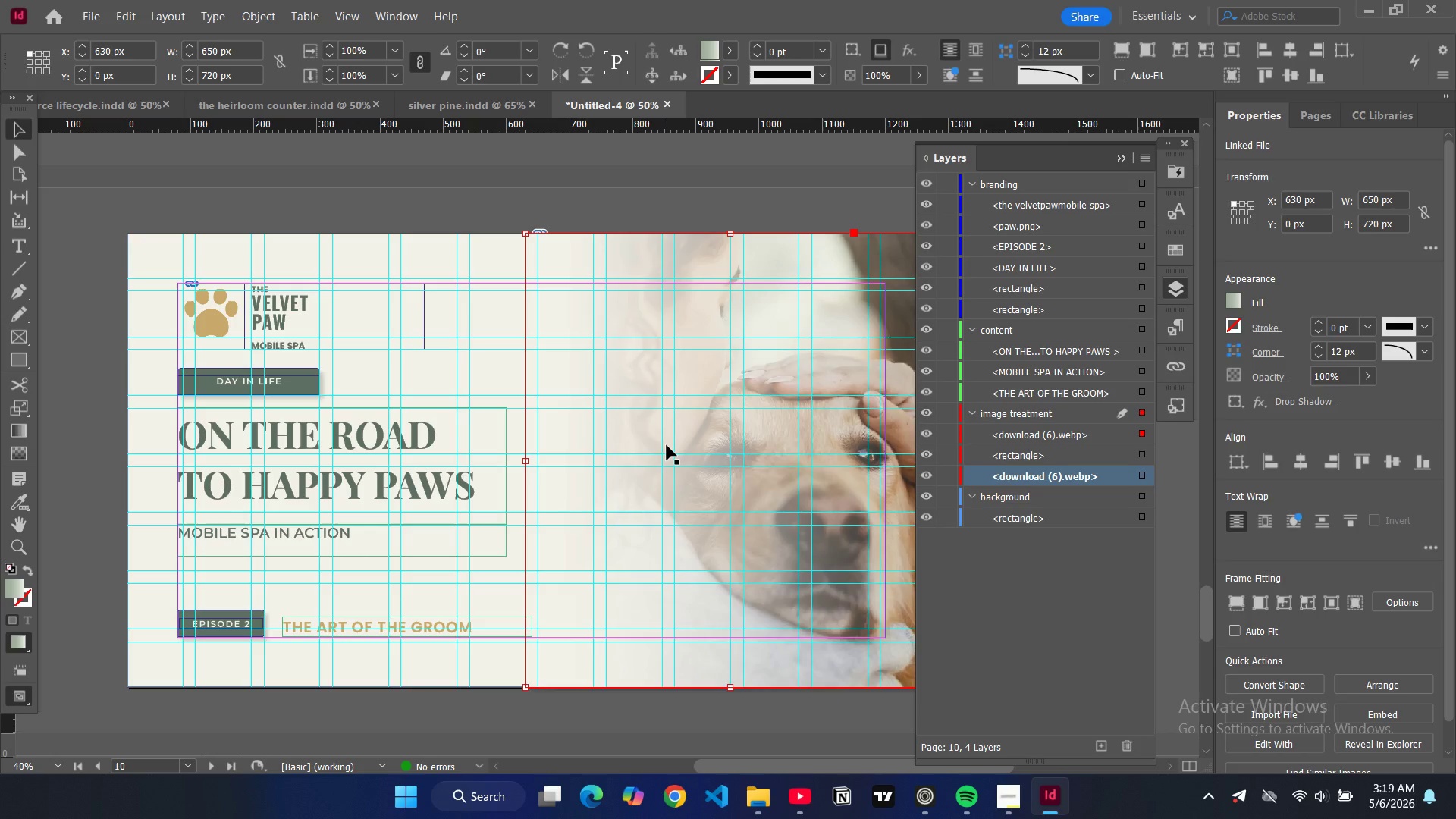 
key(Control+V)
 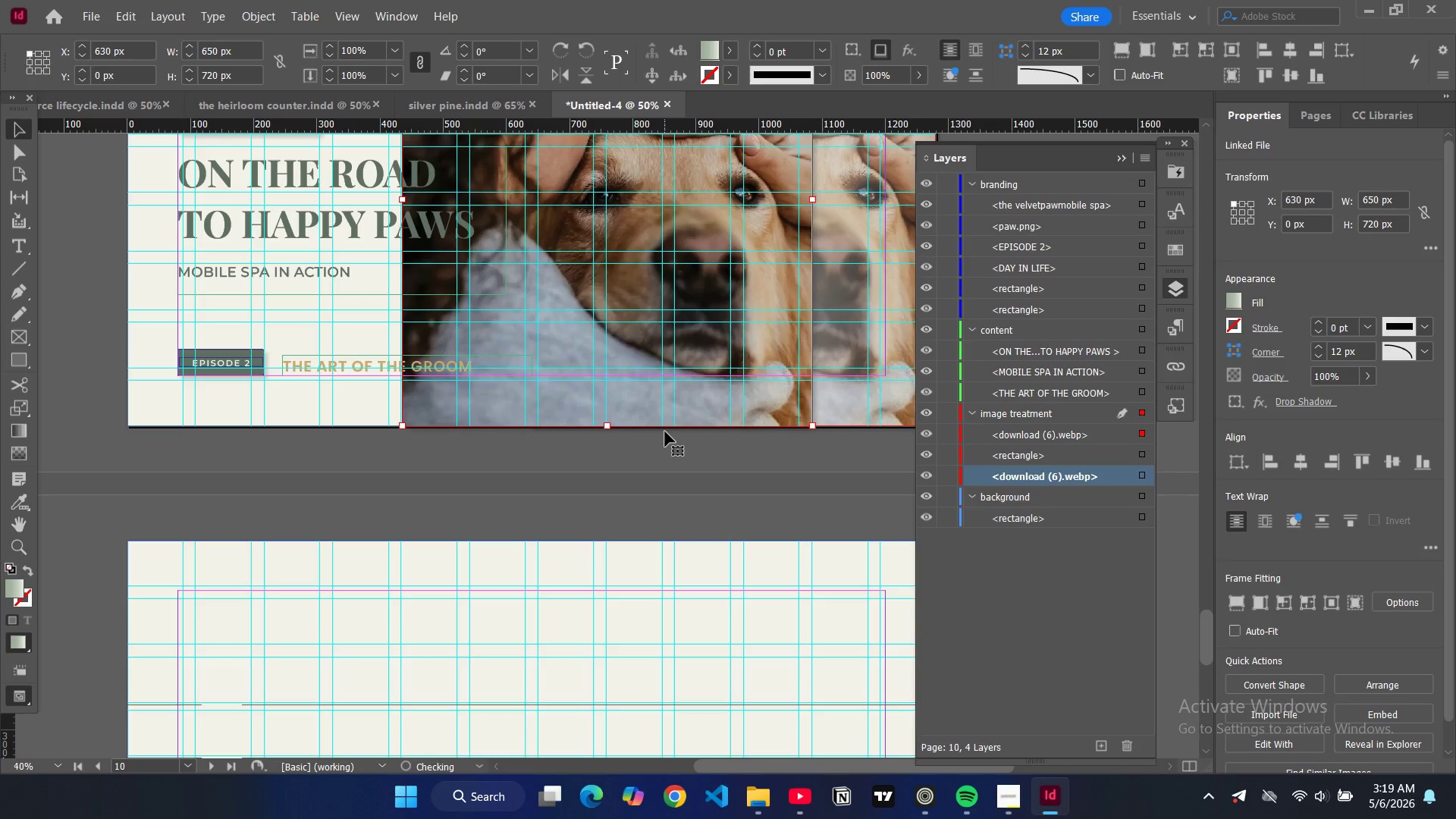 
scroll: coordinate [665, 431], scroll_direction: down, amount: 5.0
 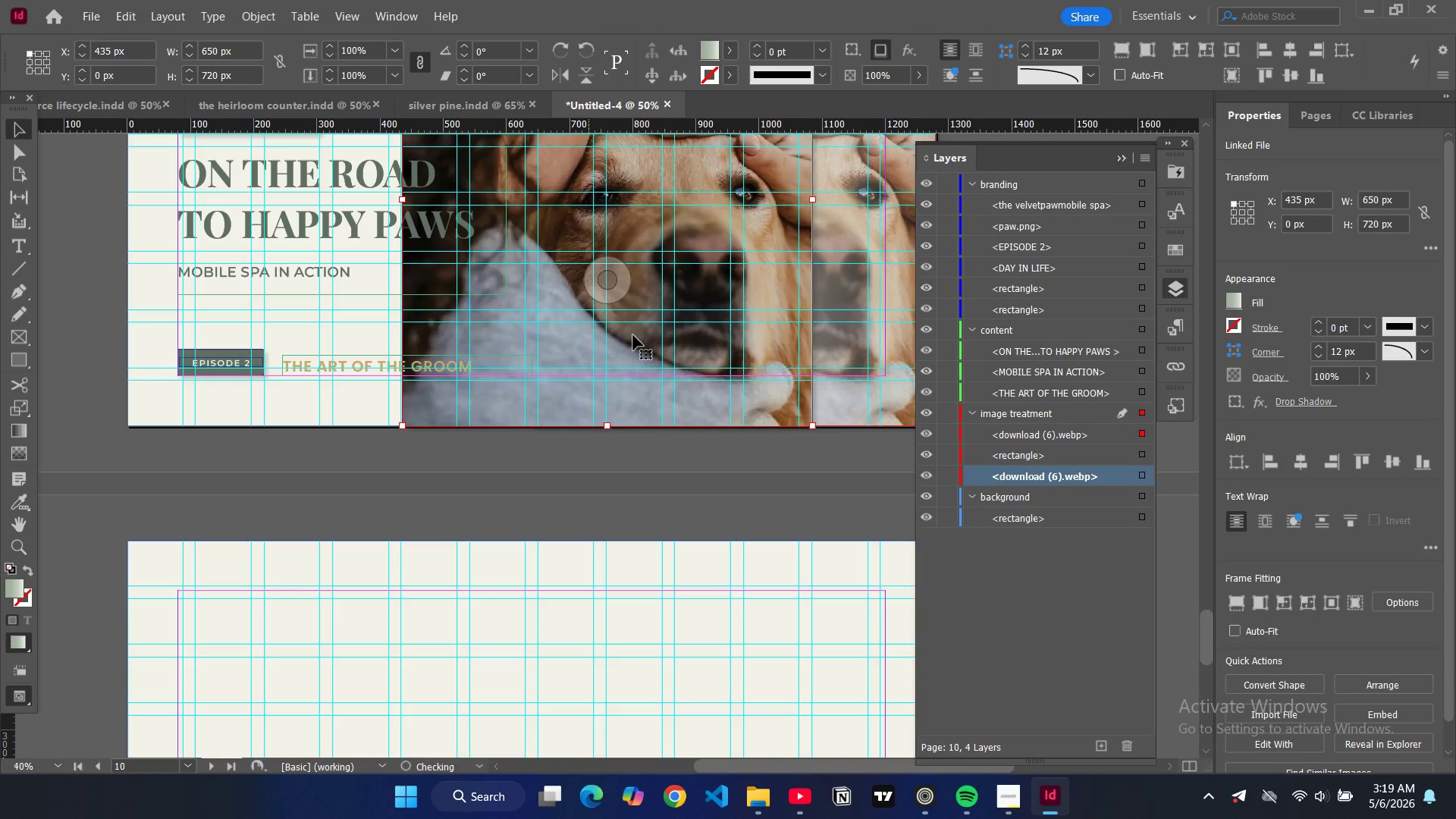 
left_click_drag(start_coordinate=[633, 335], to_coordinate=[742, 743])
 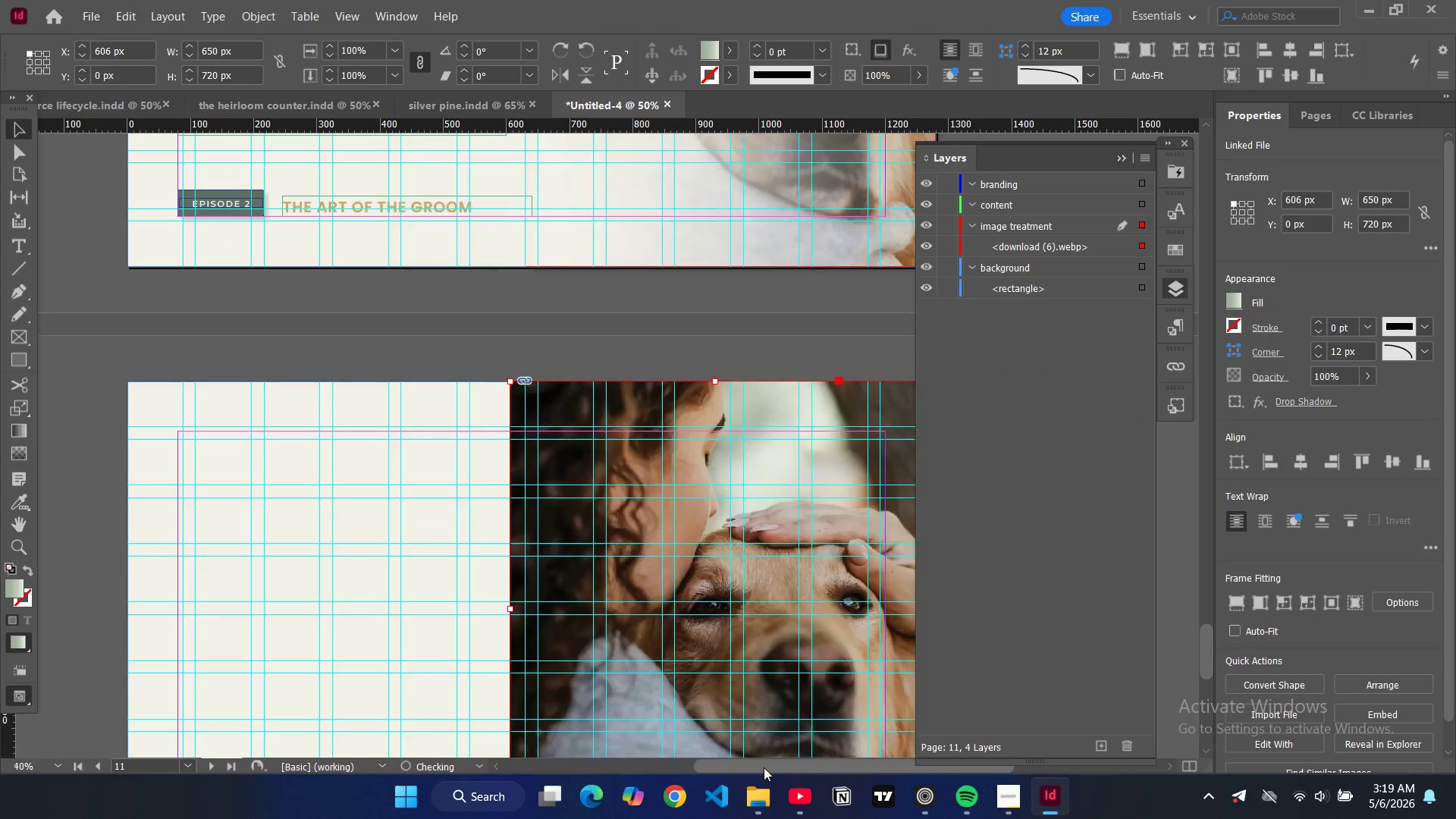 
left_click_drag(start_coordinate=[764, 767], to_coordinate=[787, 767])
 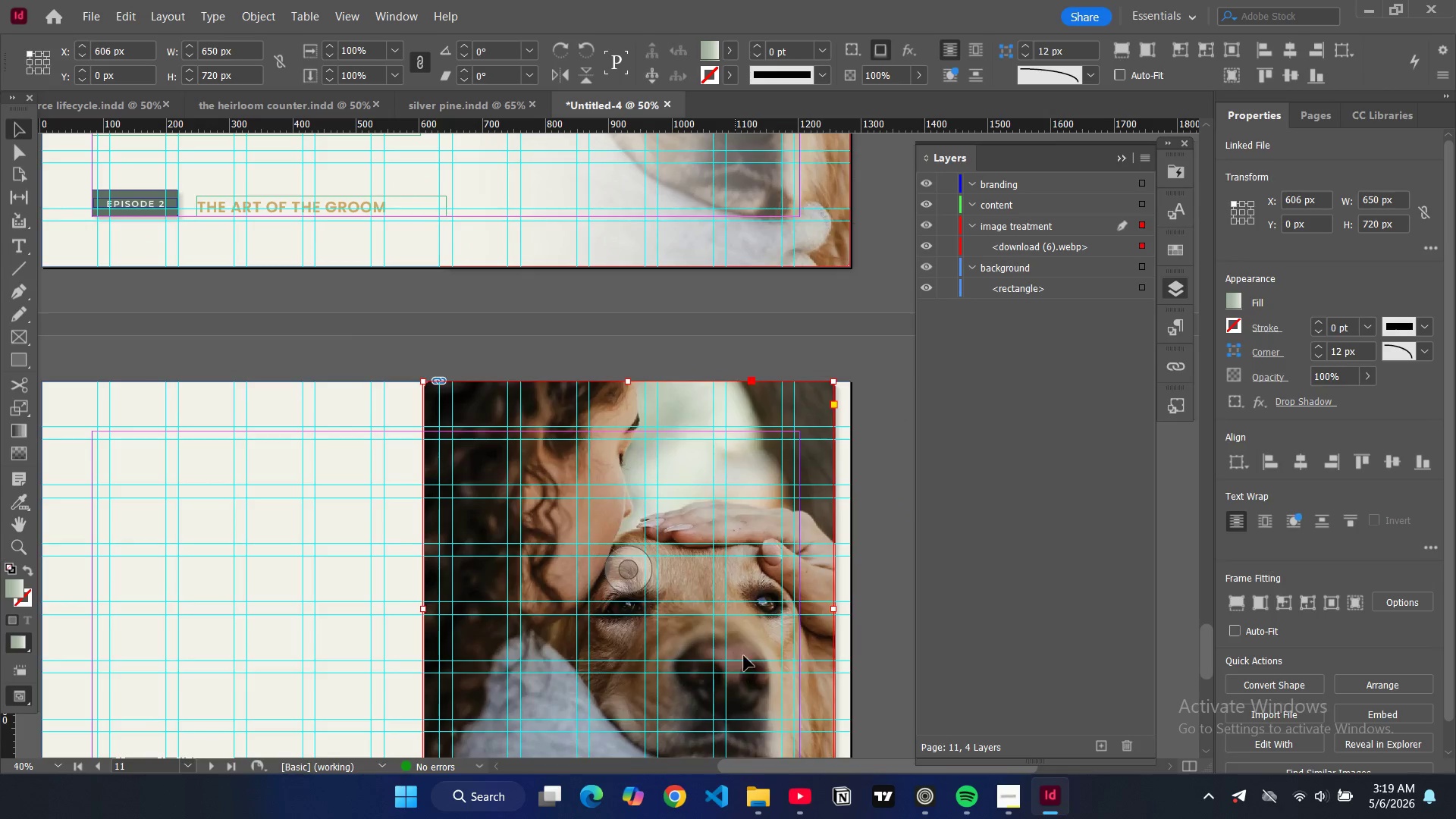 
left_click_drag(start_coordinate=[735, 655], to_coordinate=[752, 657])
 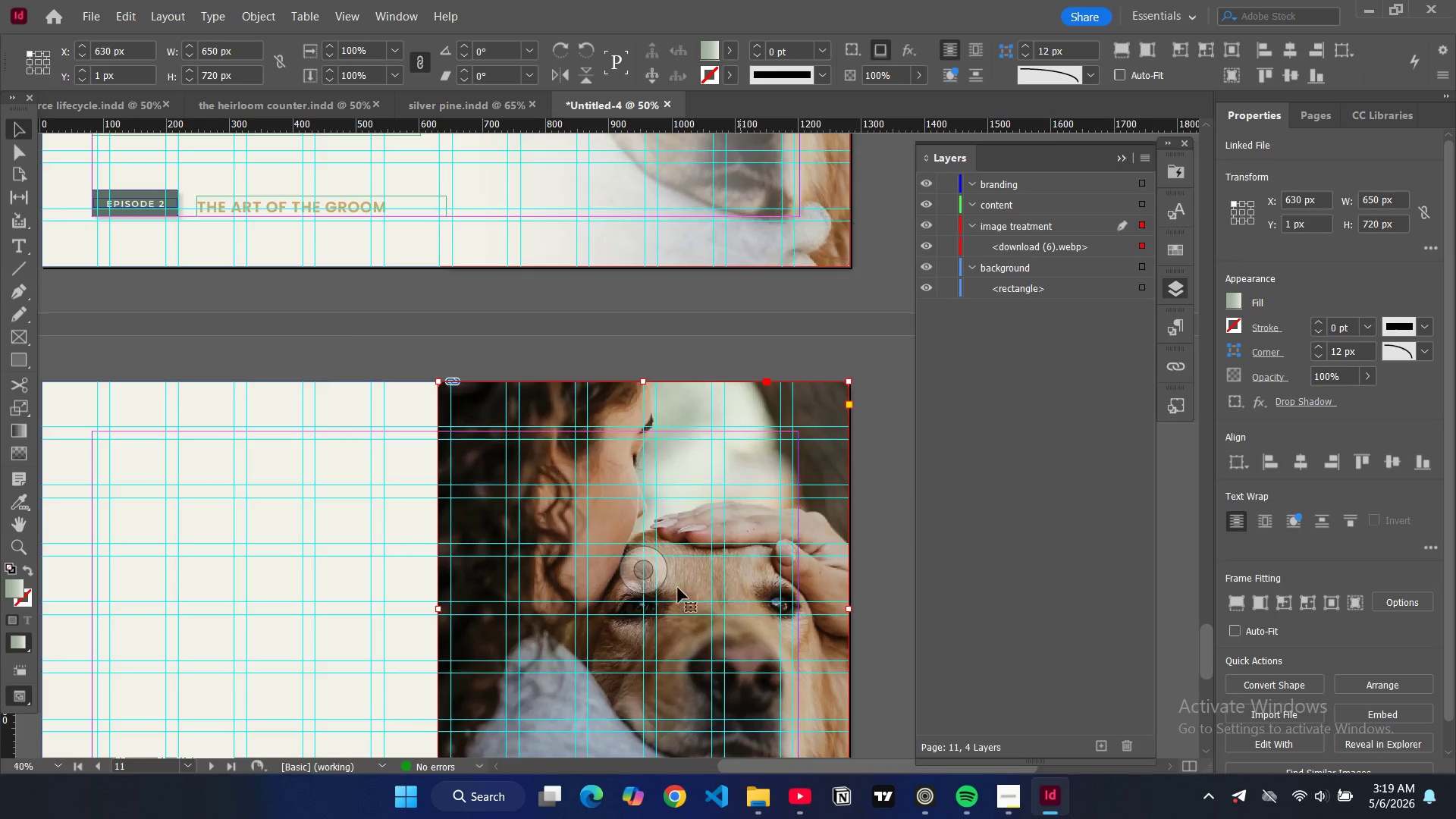 
key(Control+D)
 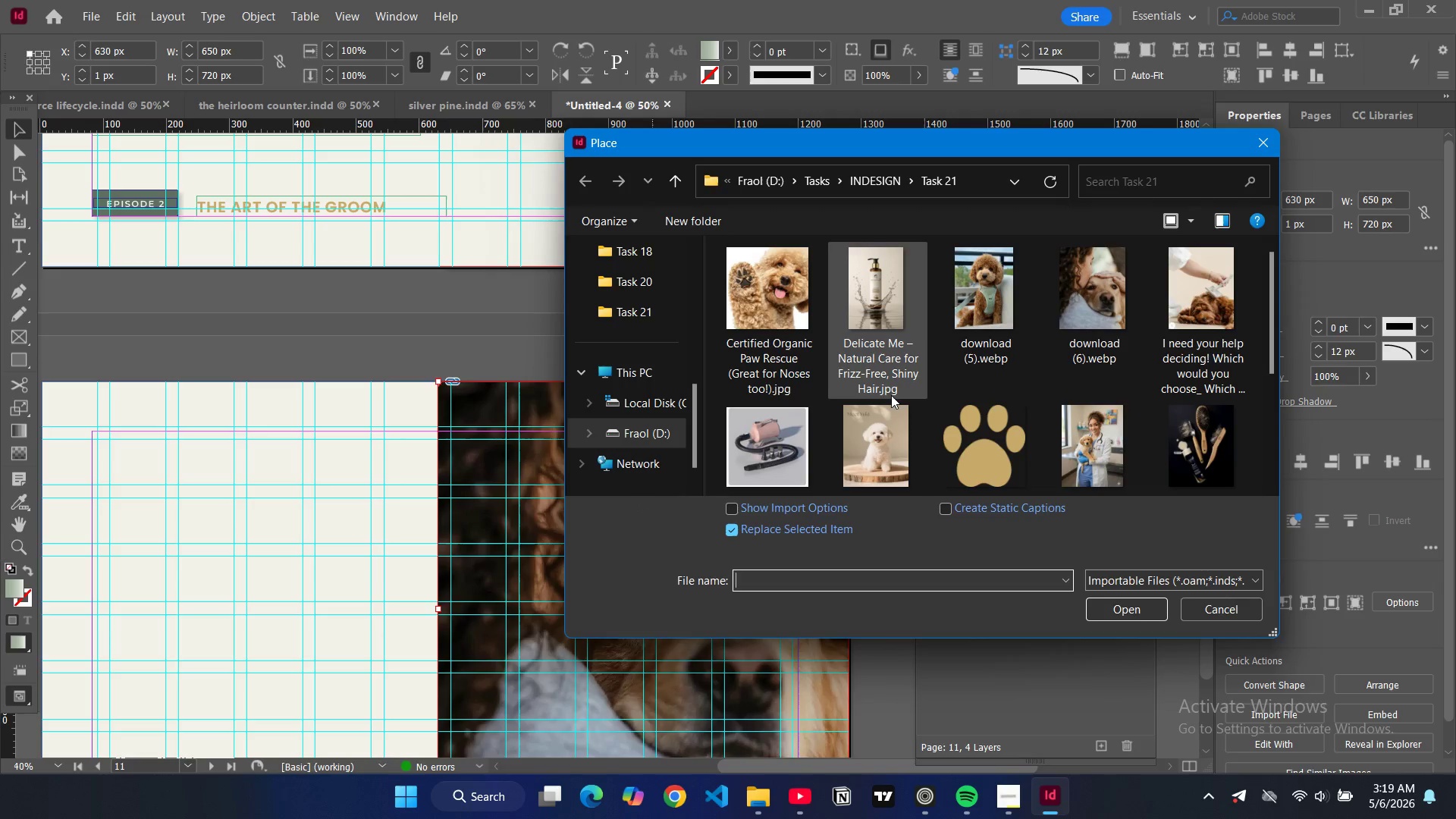 
scroll: coordinate [896, 386], scroll_direction: down, amount: 4.0
 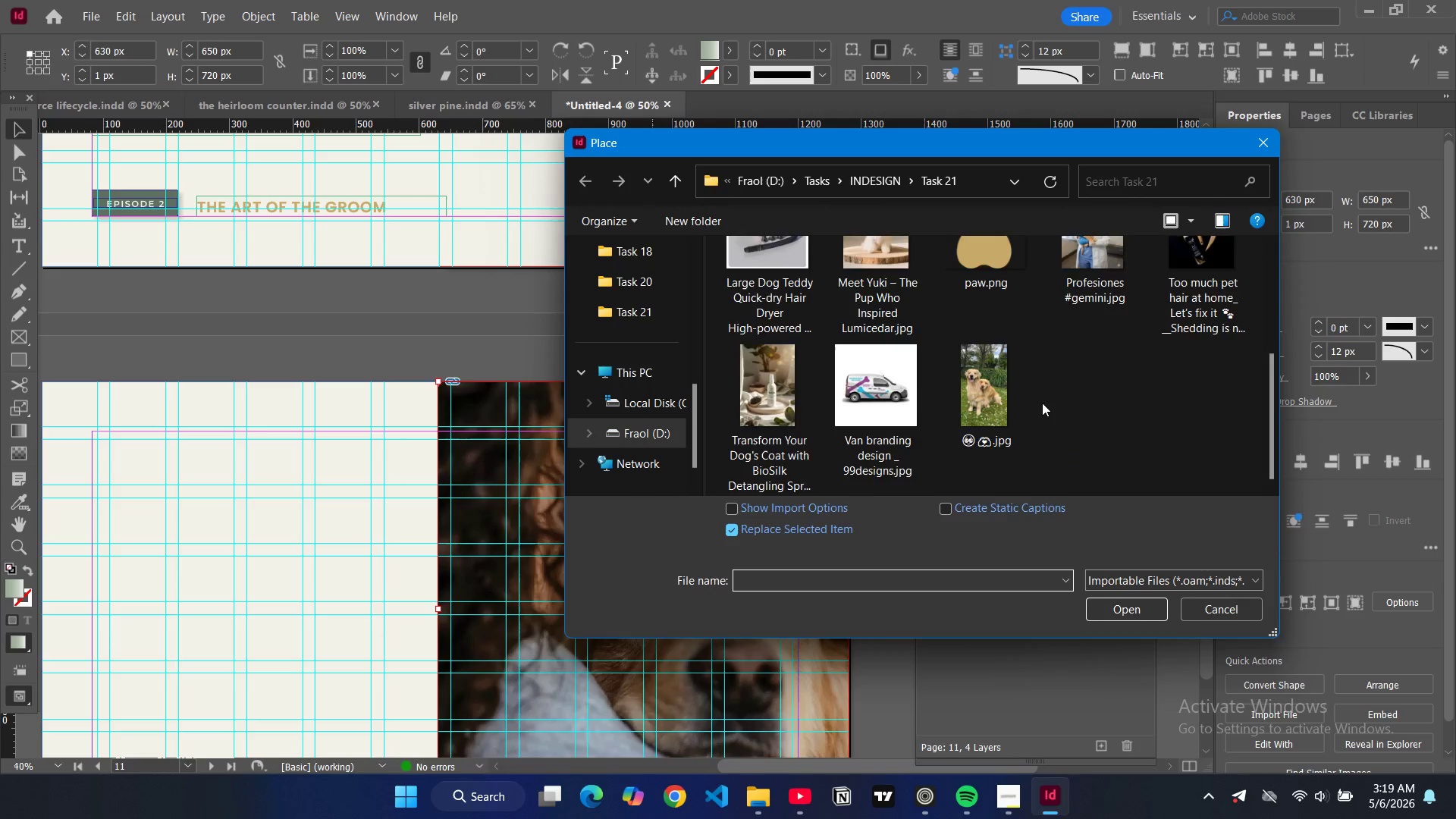 
scroll: coordinate [1035, 406], scroll_direction: up, amount: 2.0
 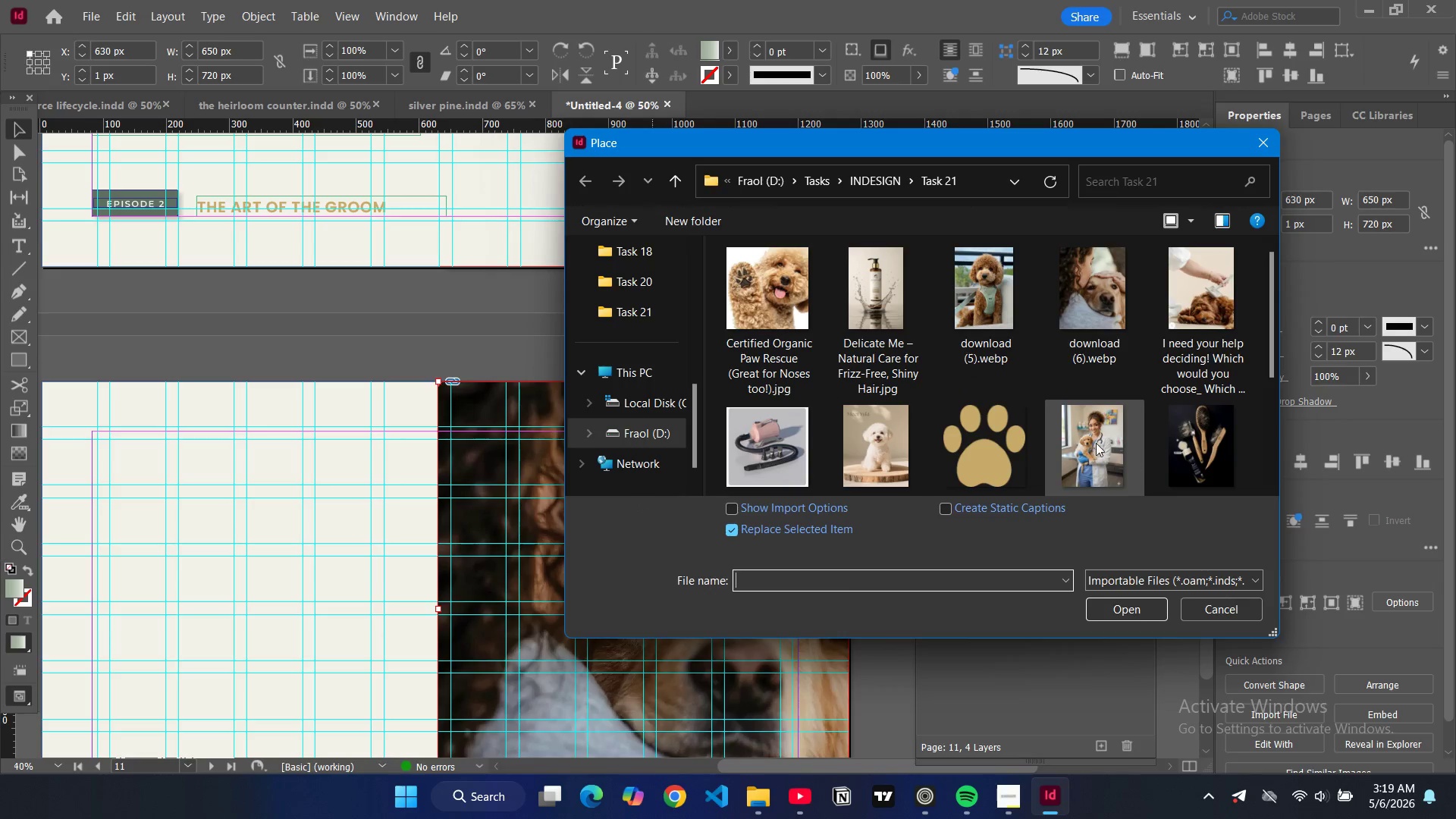 
left_click([1095, 444])
 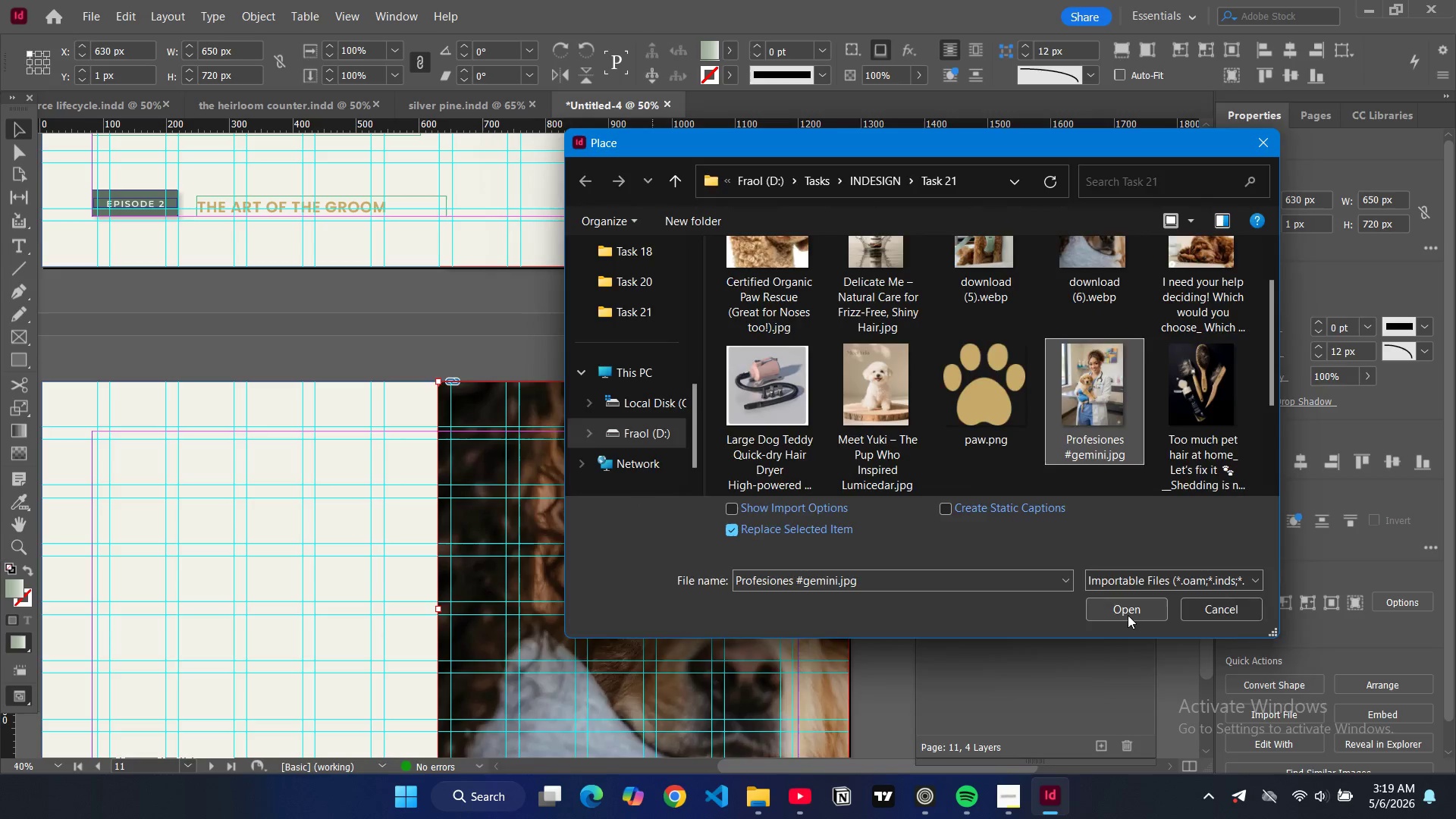 
left_click([1128, 615])
 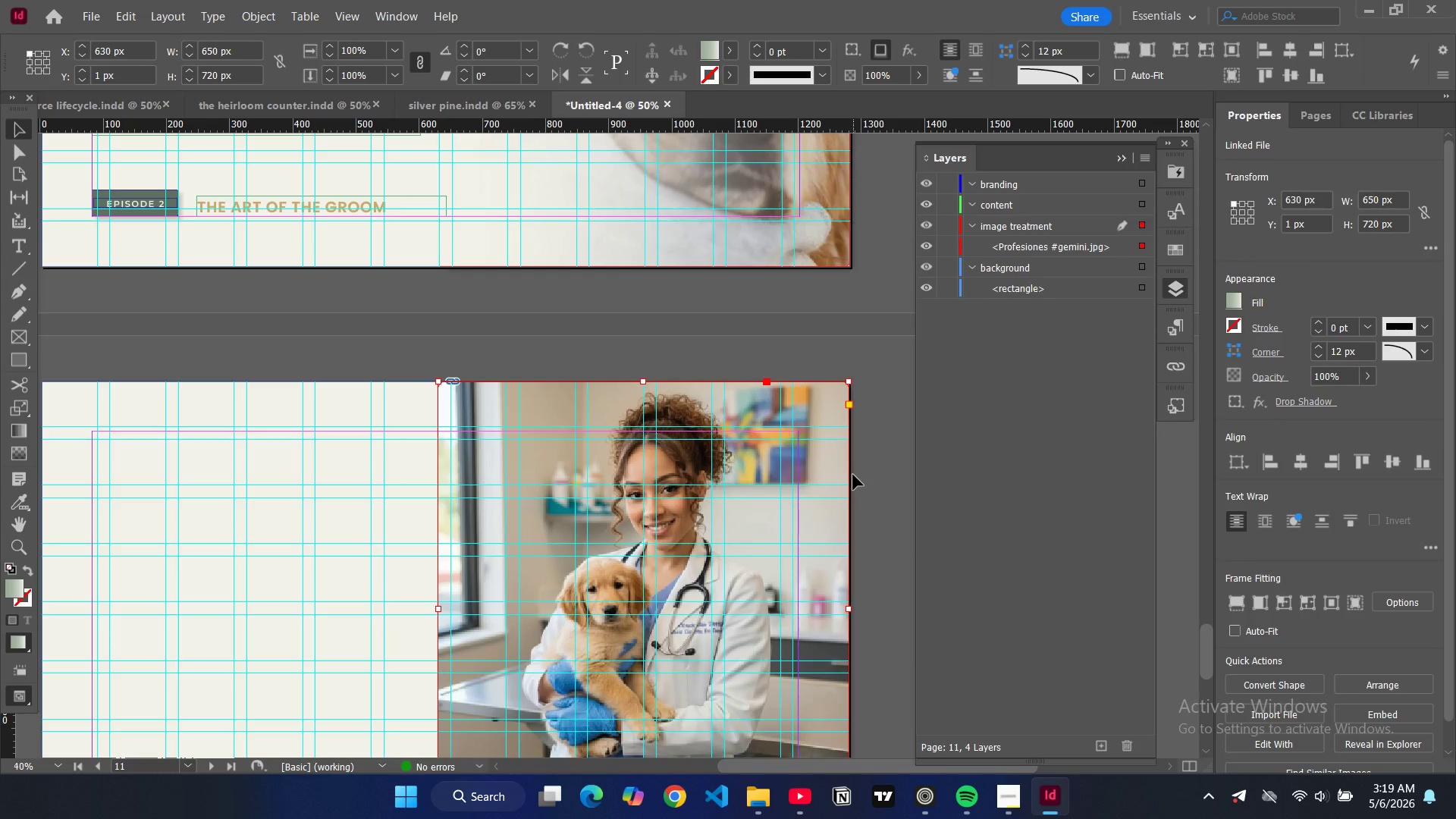 
scroll: coordinate [856, 472], scroll_direction: up, amount: 5.0
 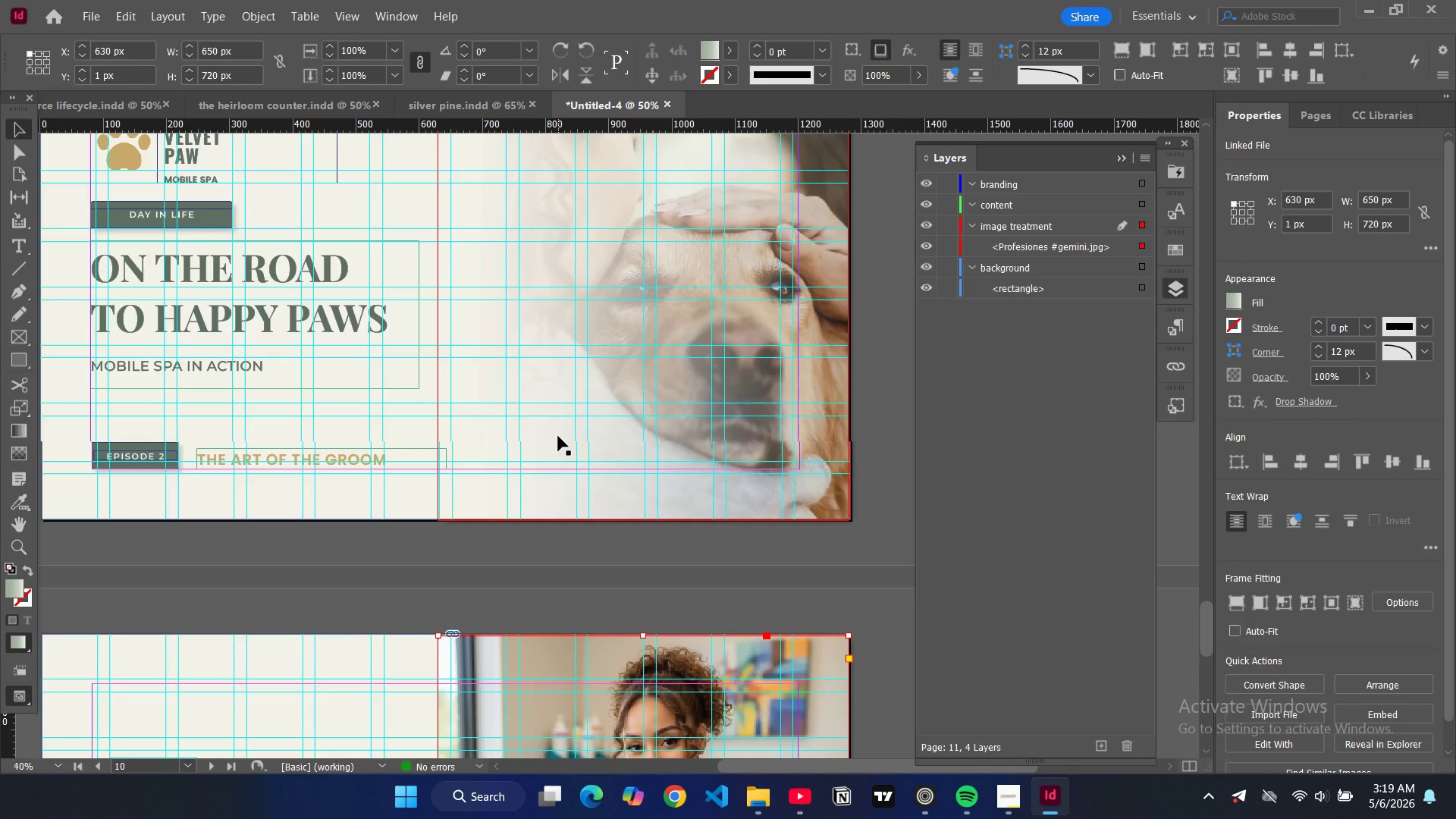 
left_click([558, 436])
 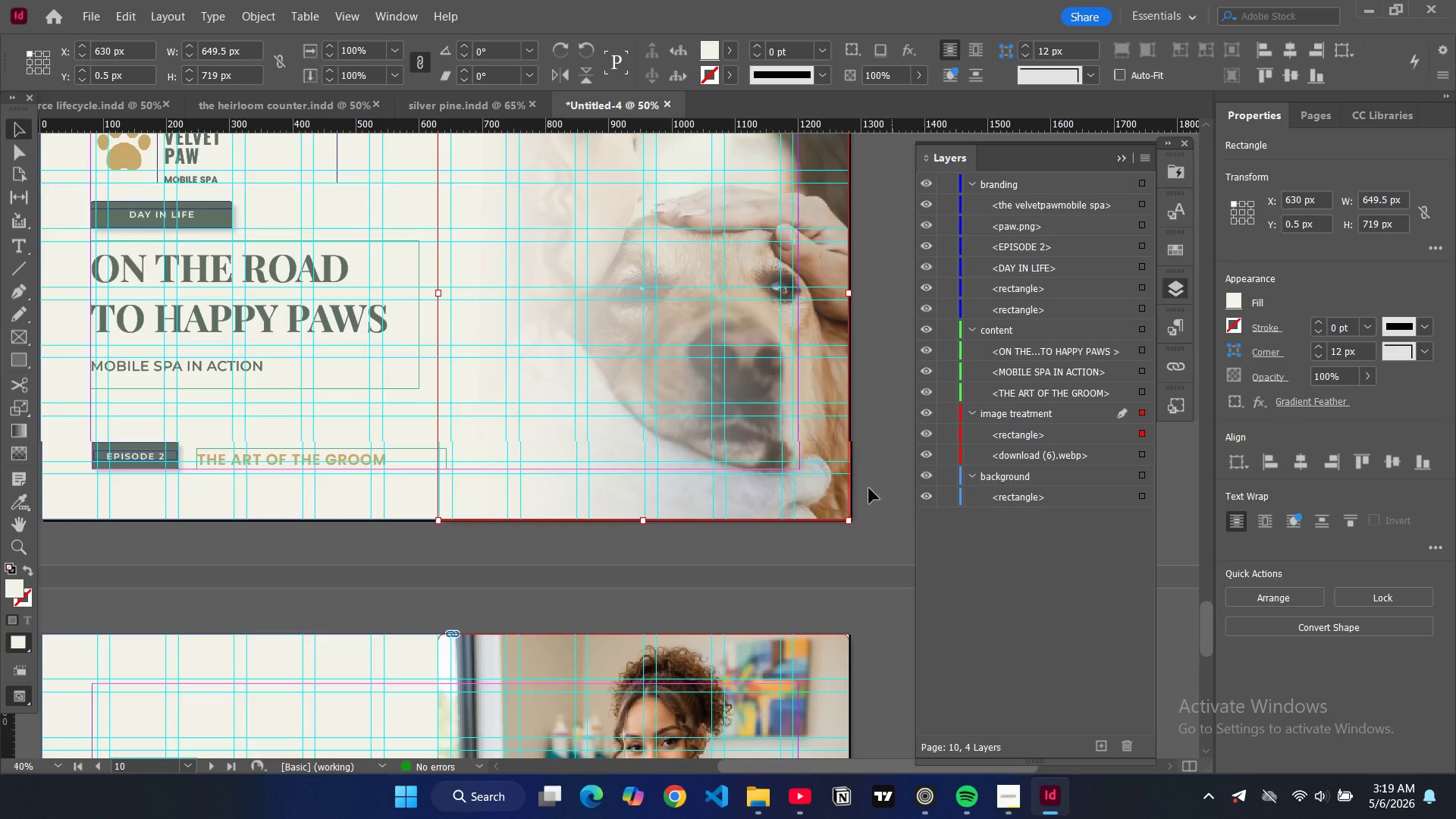 
key(Control+C)
 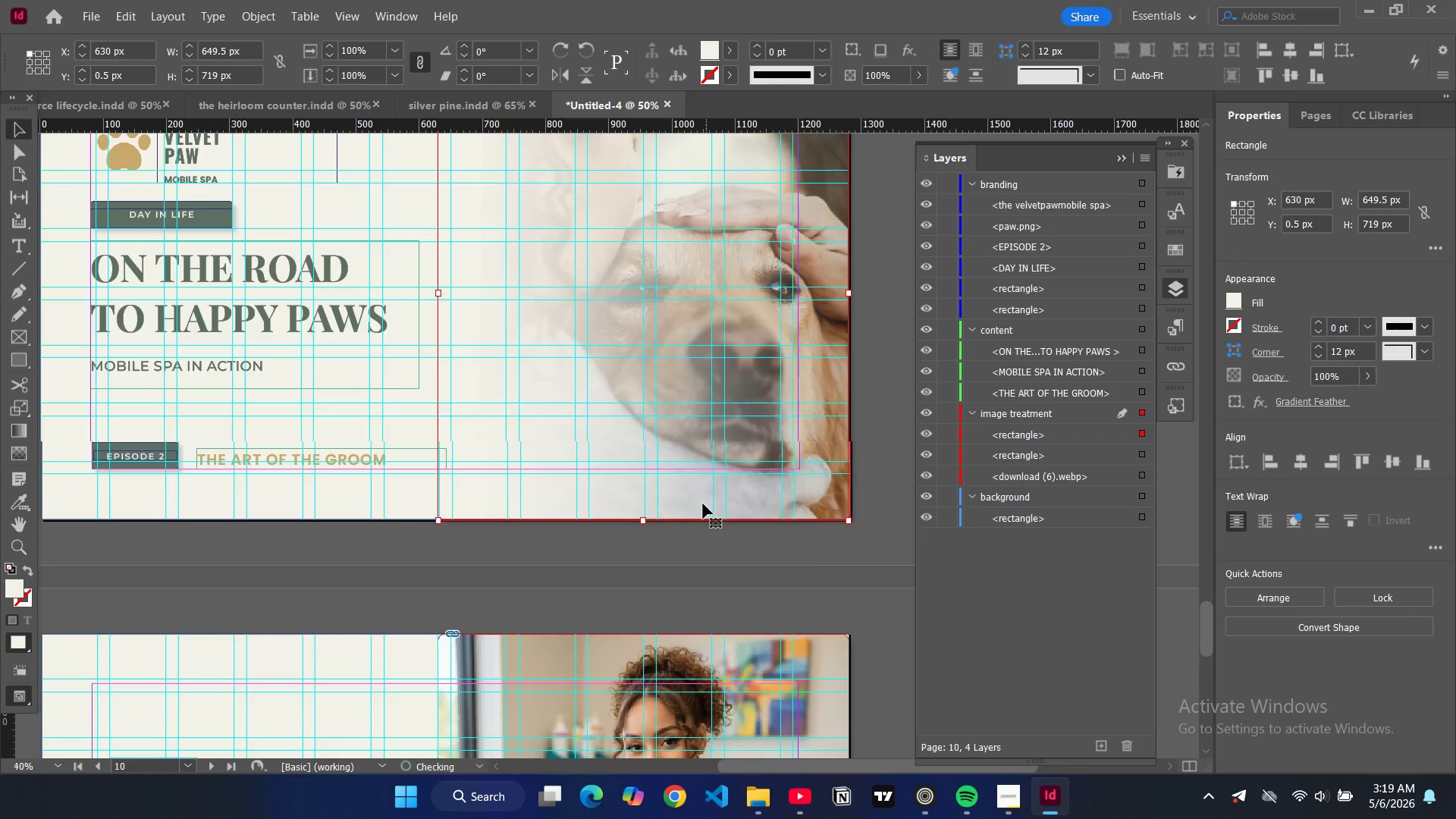 
key(Control+V)
 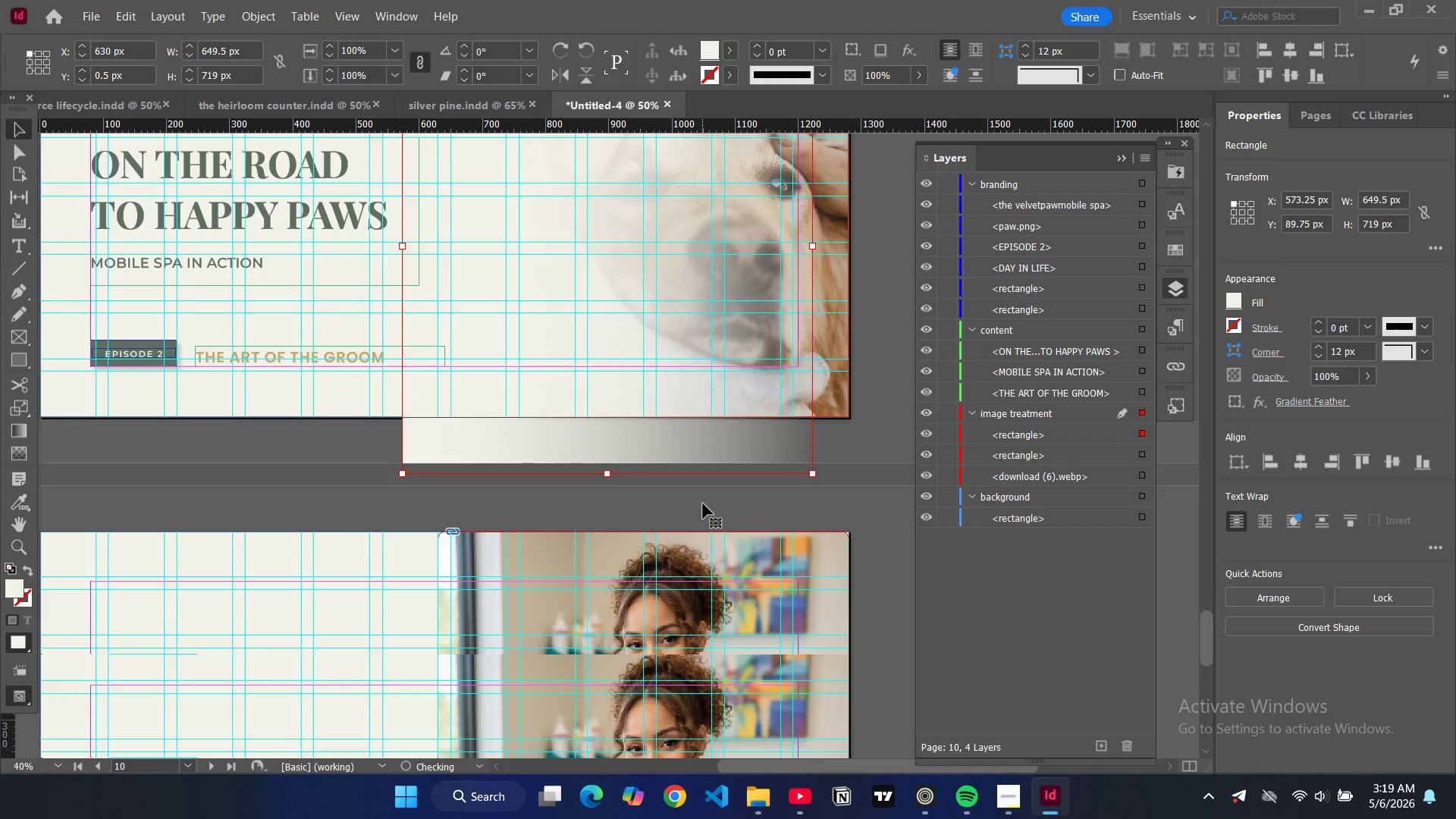 
scroll: coordinate [703, 504], scroll_direction: down, amount: 5.0
 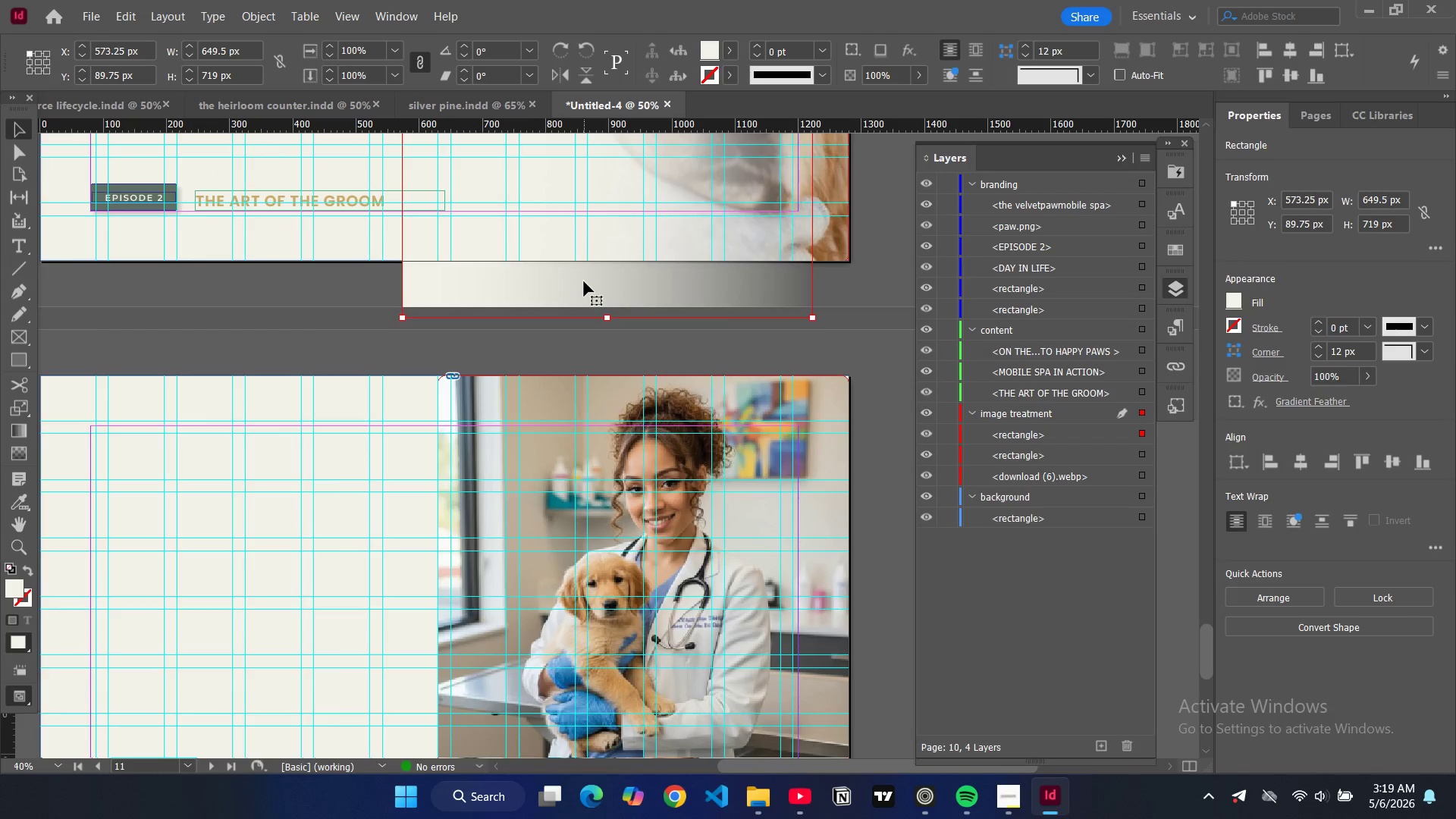 
left_click_drag(start_coordinate=[584, 281], to_coordinate=[604, 477])
 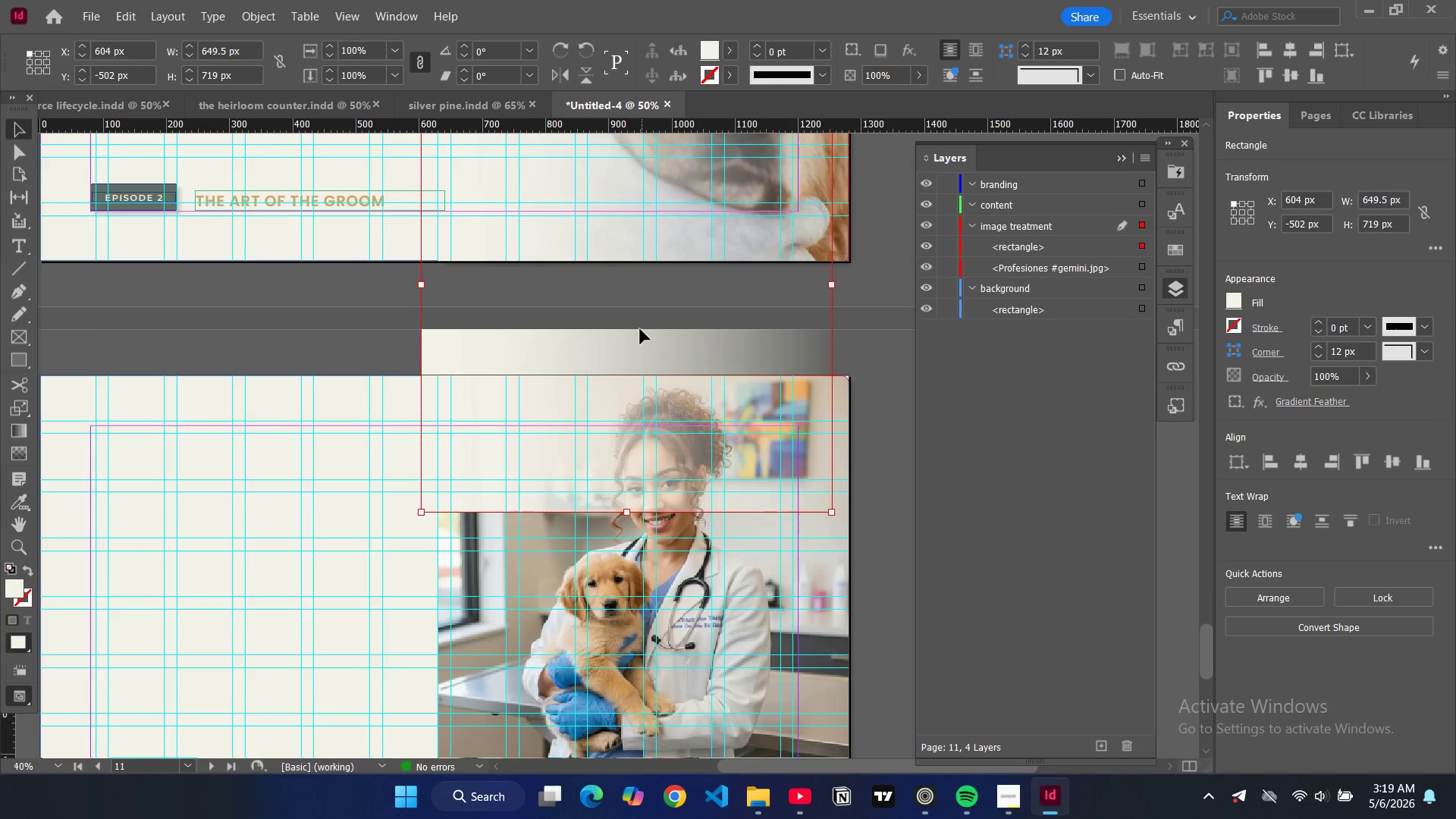 
left_click_drag(start_coordinate=[640, 329], to_coordinate=[659, 651])
 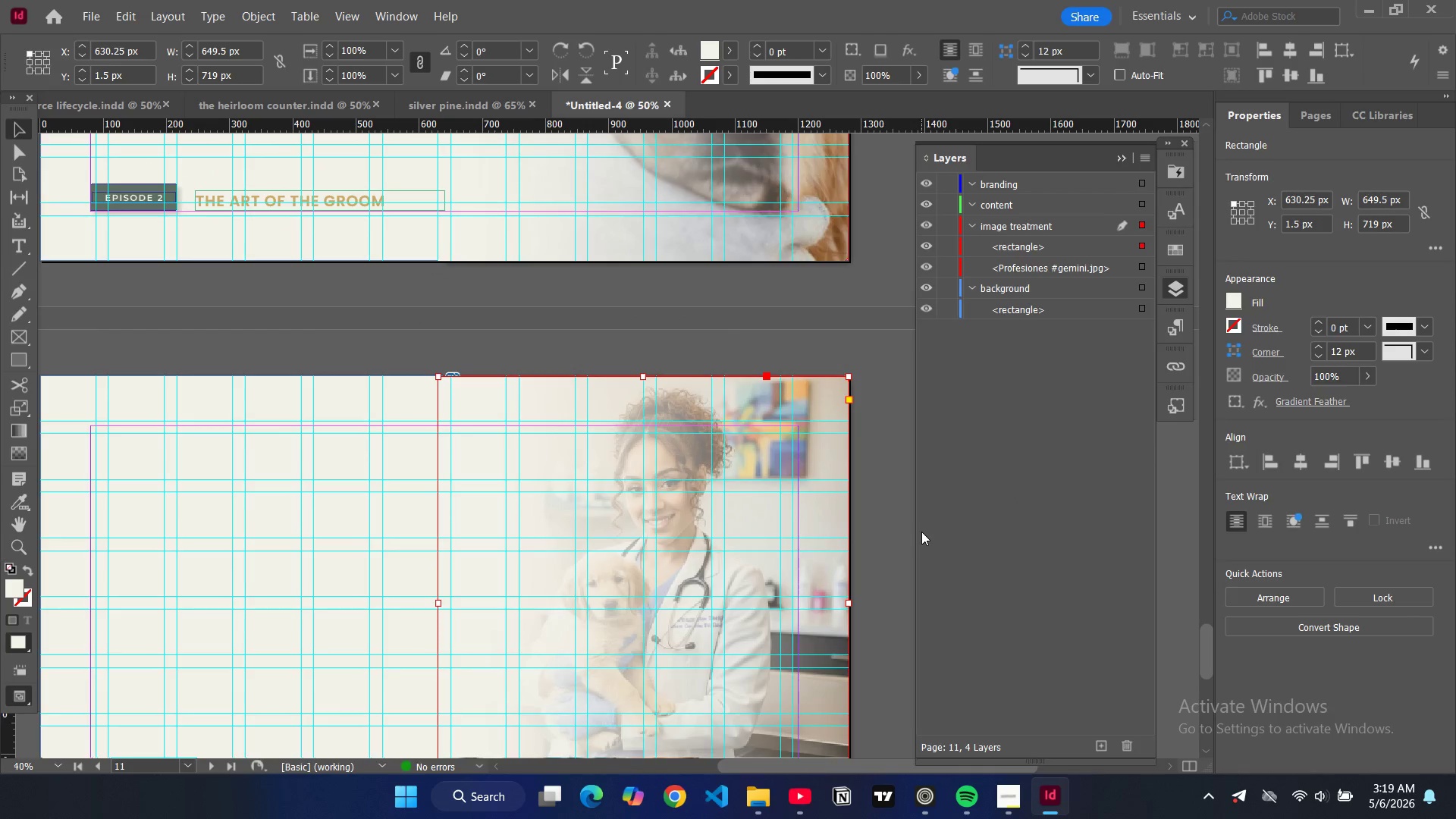 
left_click([921, 532])
 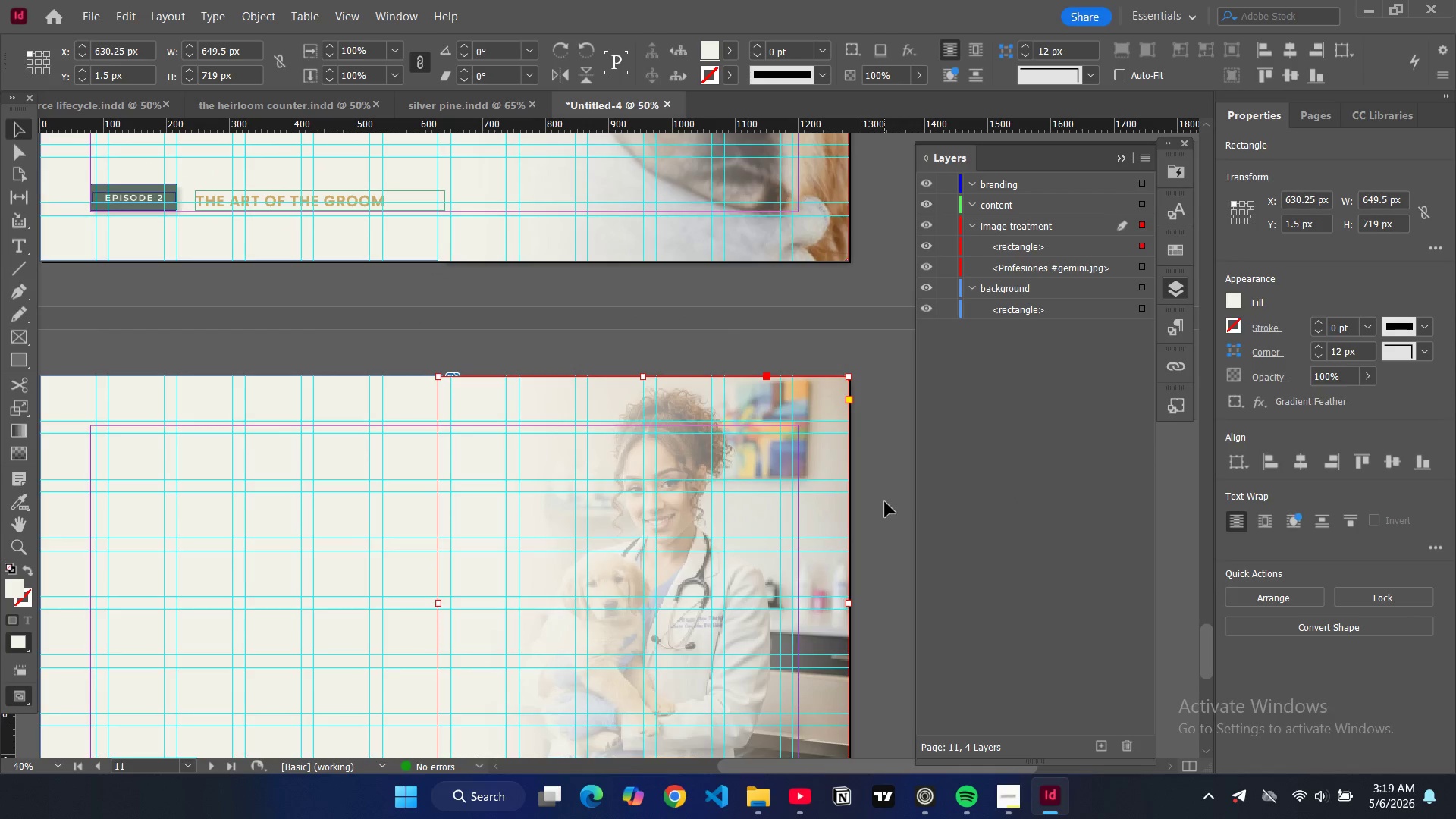 
left_click([885, 502])
 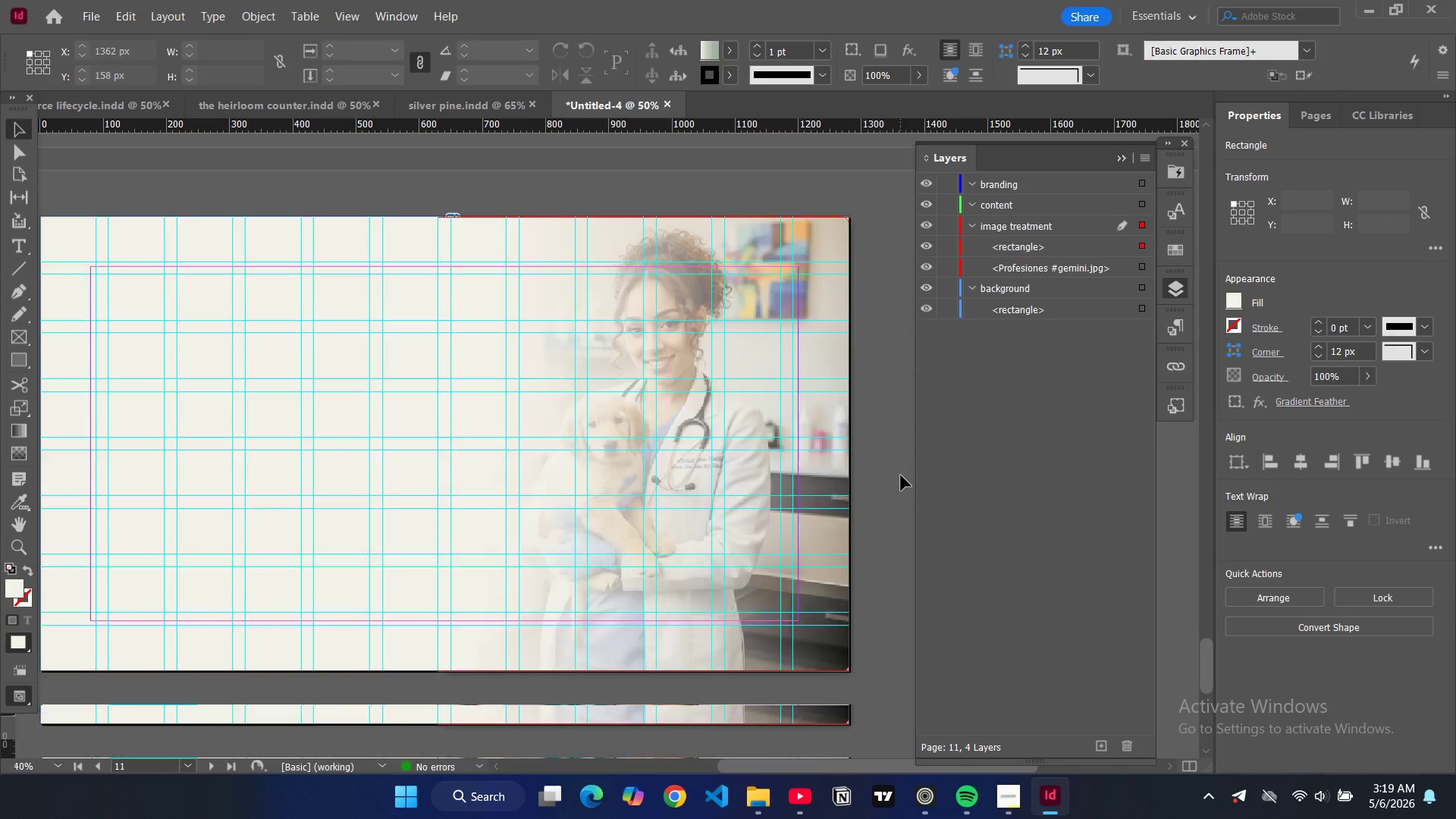 
scroll: coordinate [901, 475], scroll_direction: down, amount: 3.0
 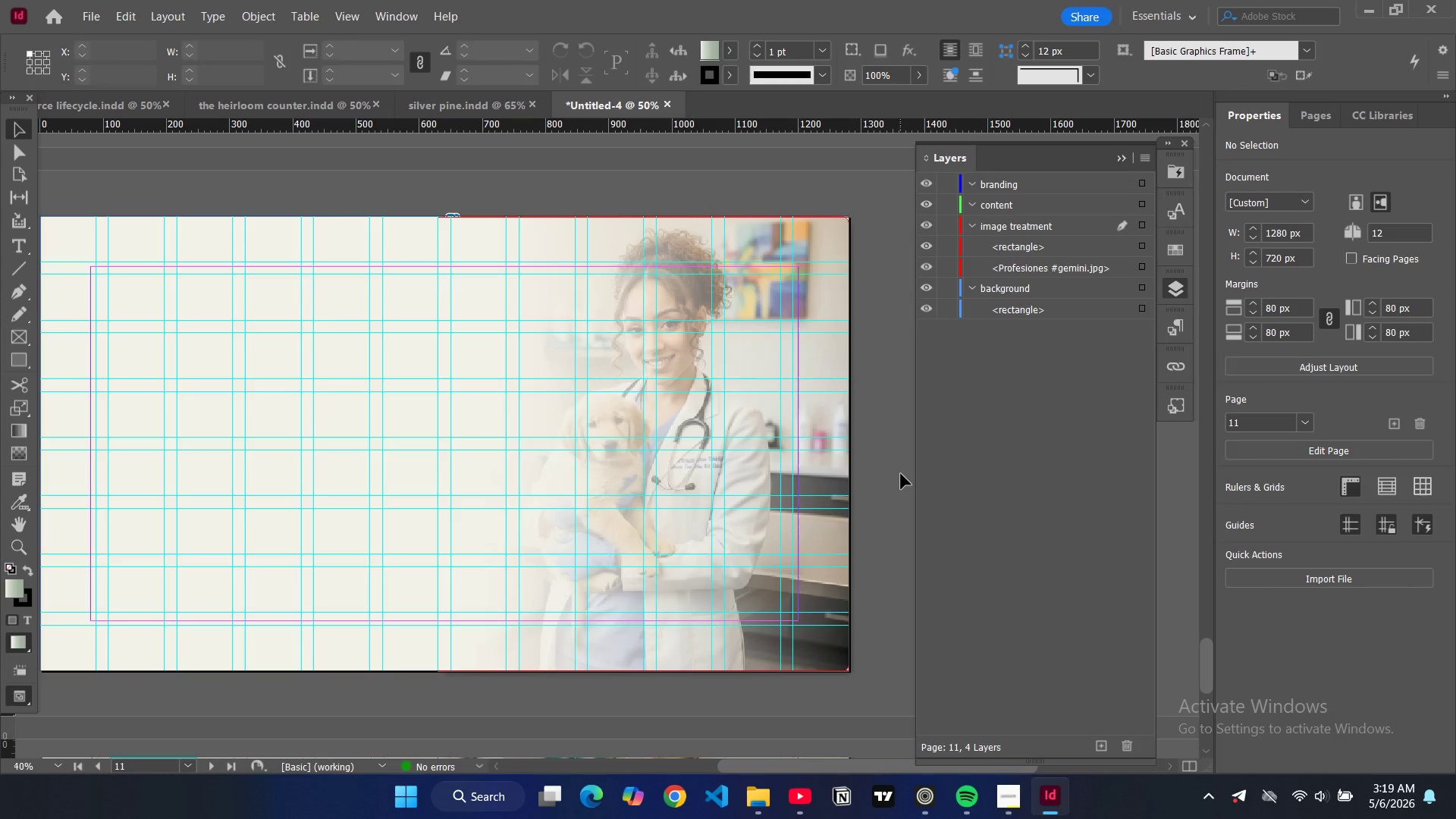 
left_click([901, 474])
 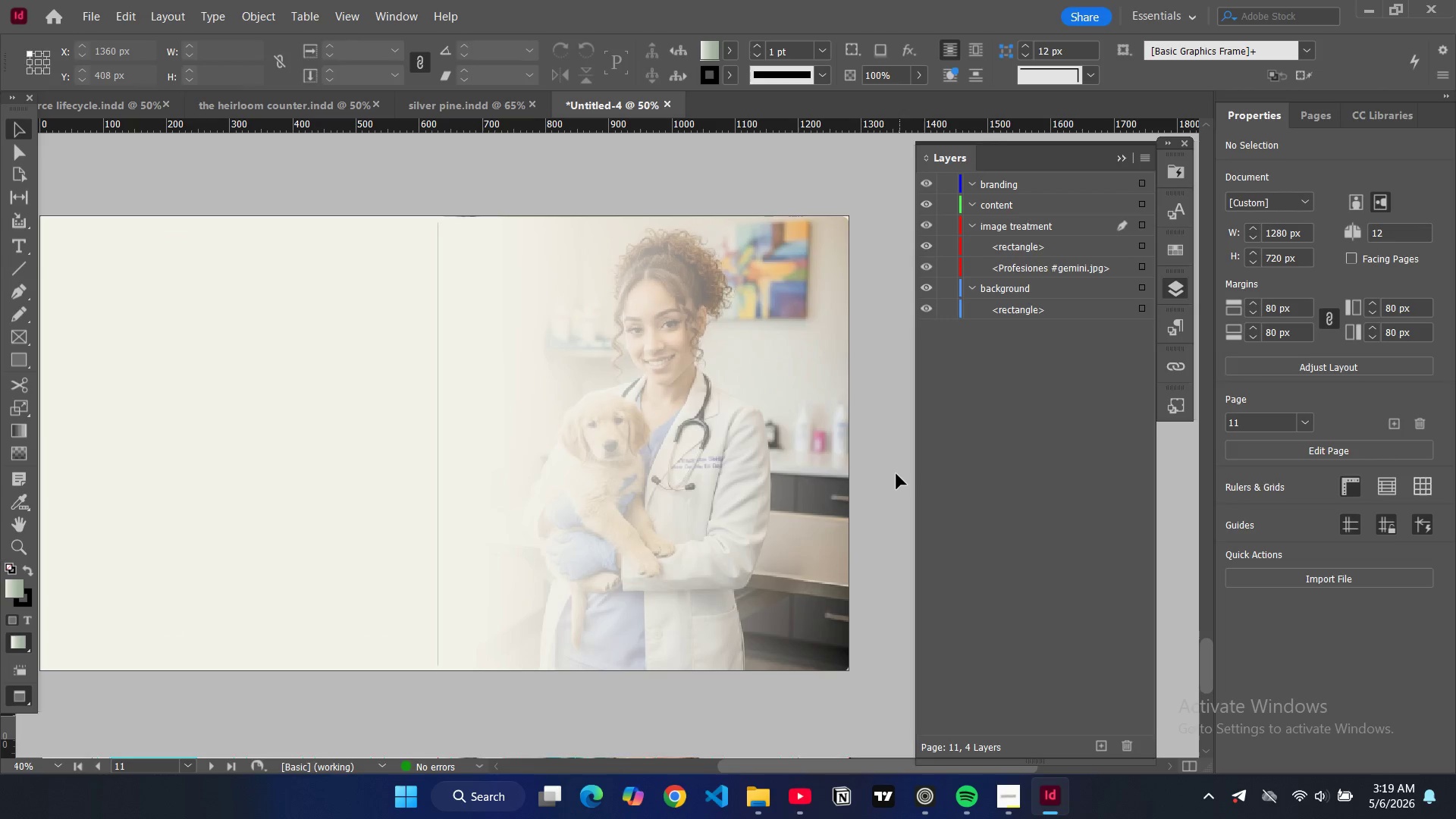 
key(W)
 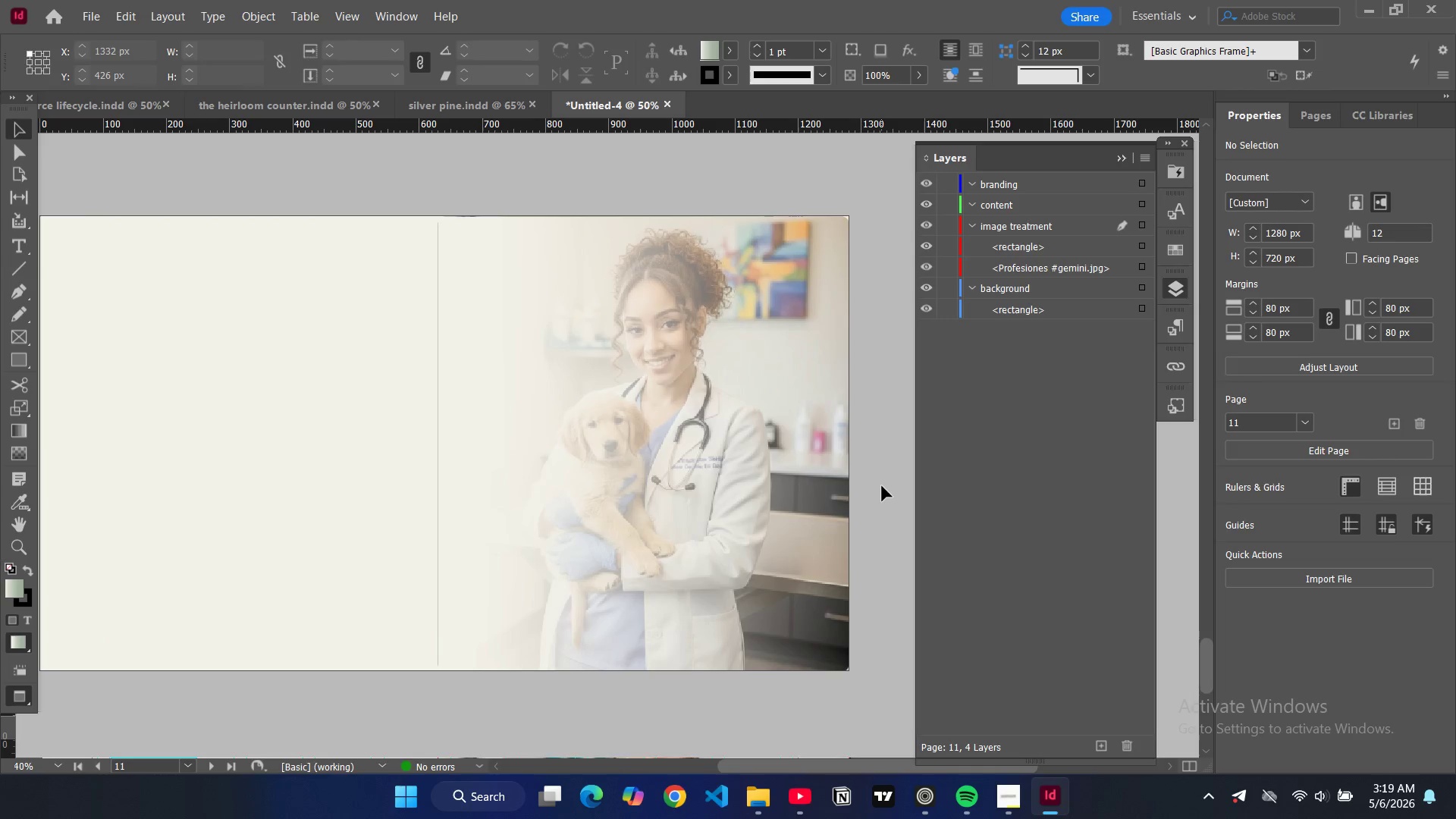 
left_click([882, 486])
 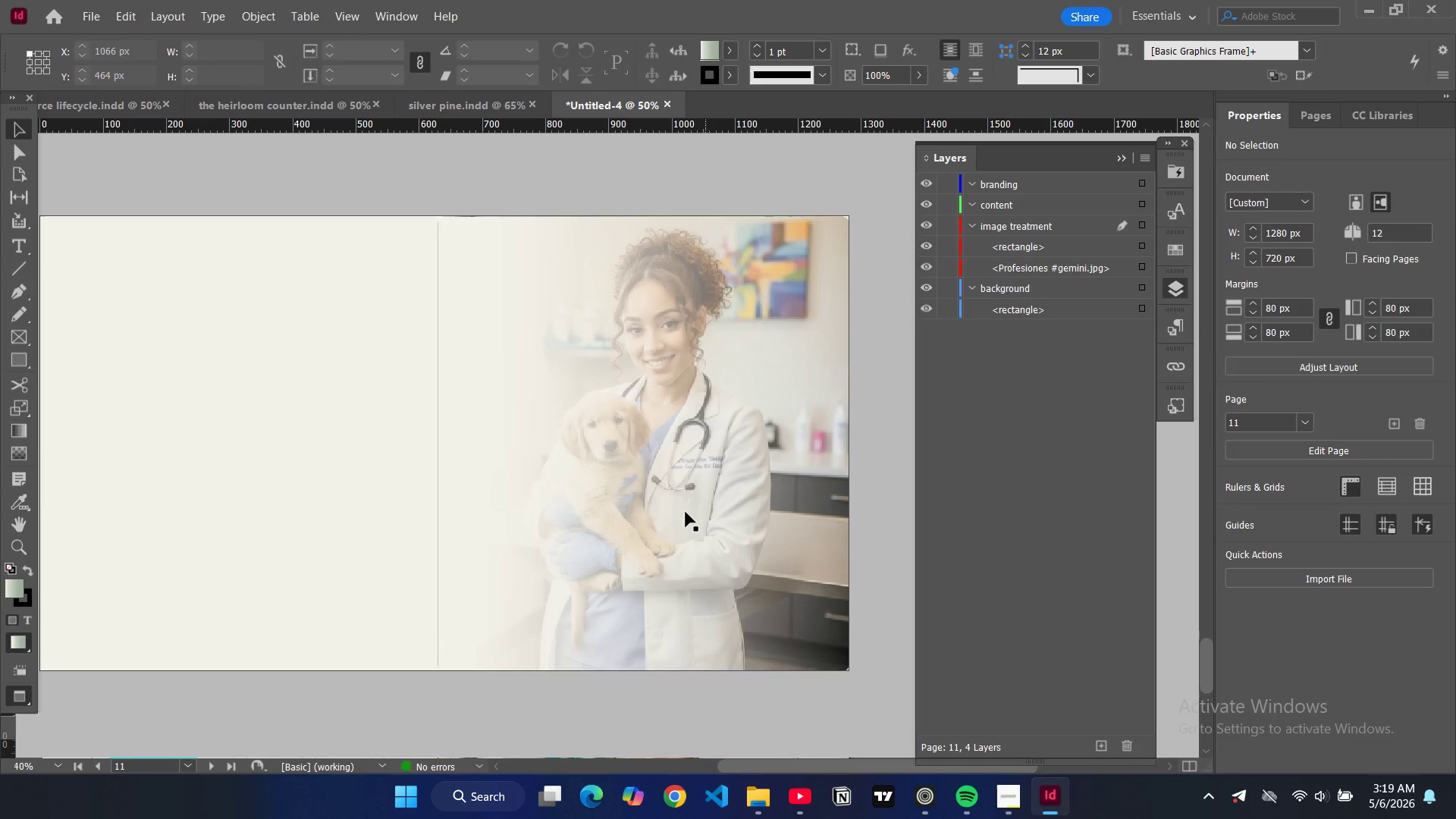 
type(wwww)
 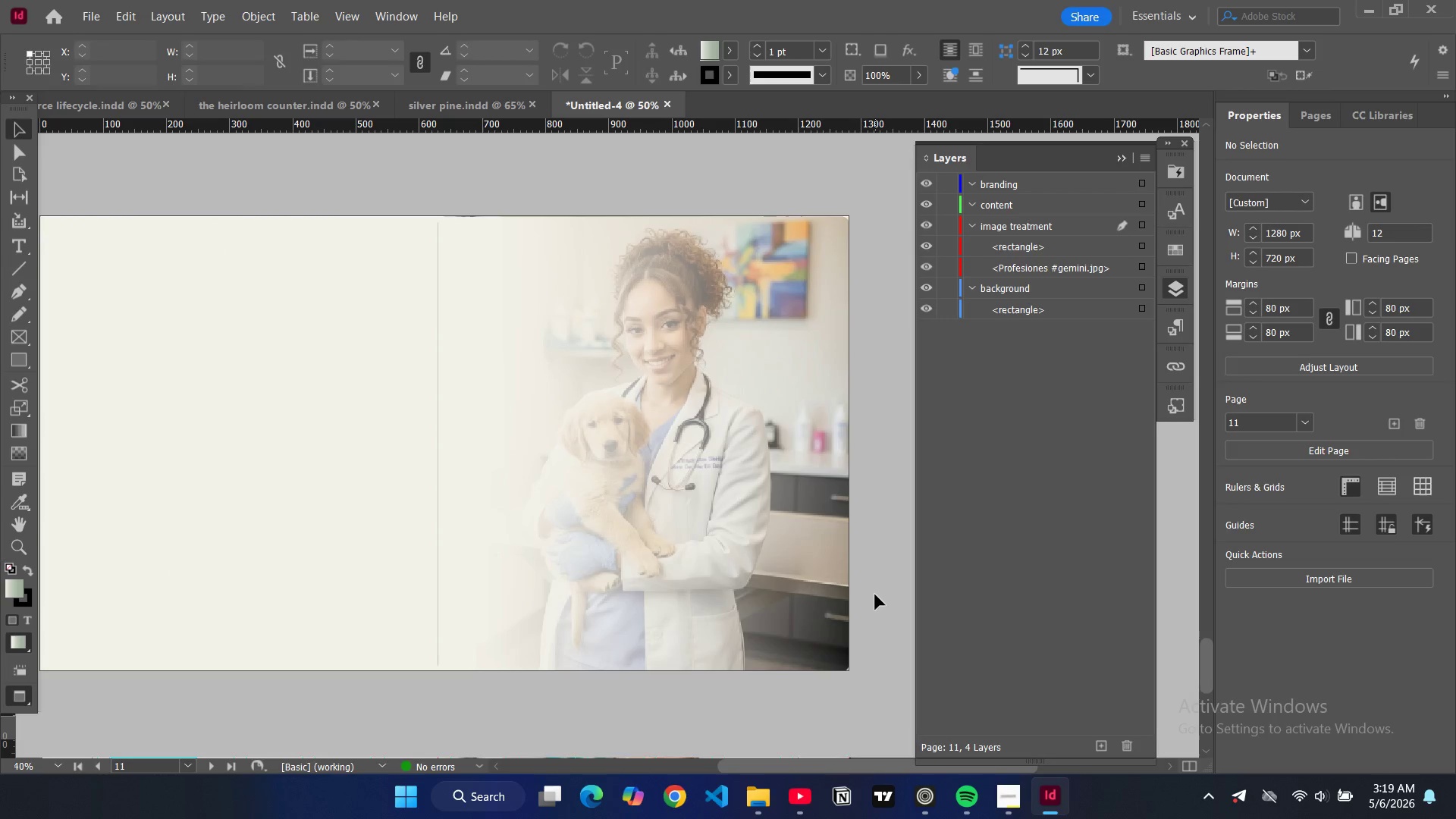 
left_click([875, 595])
 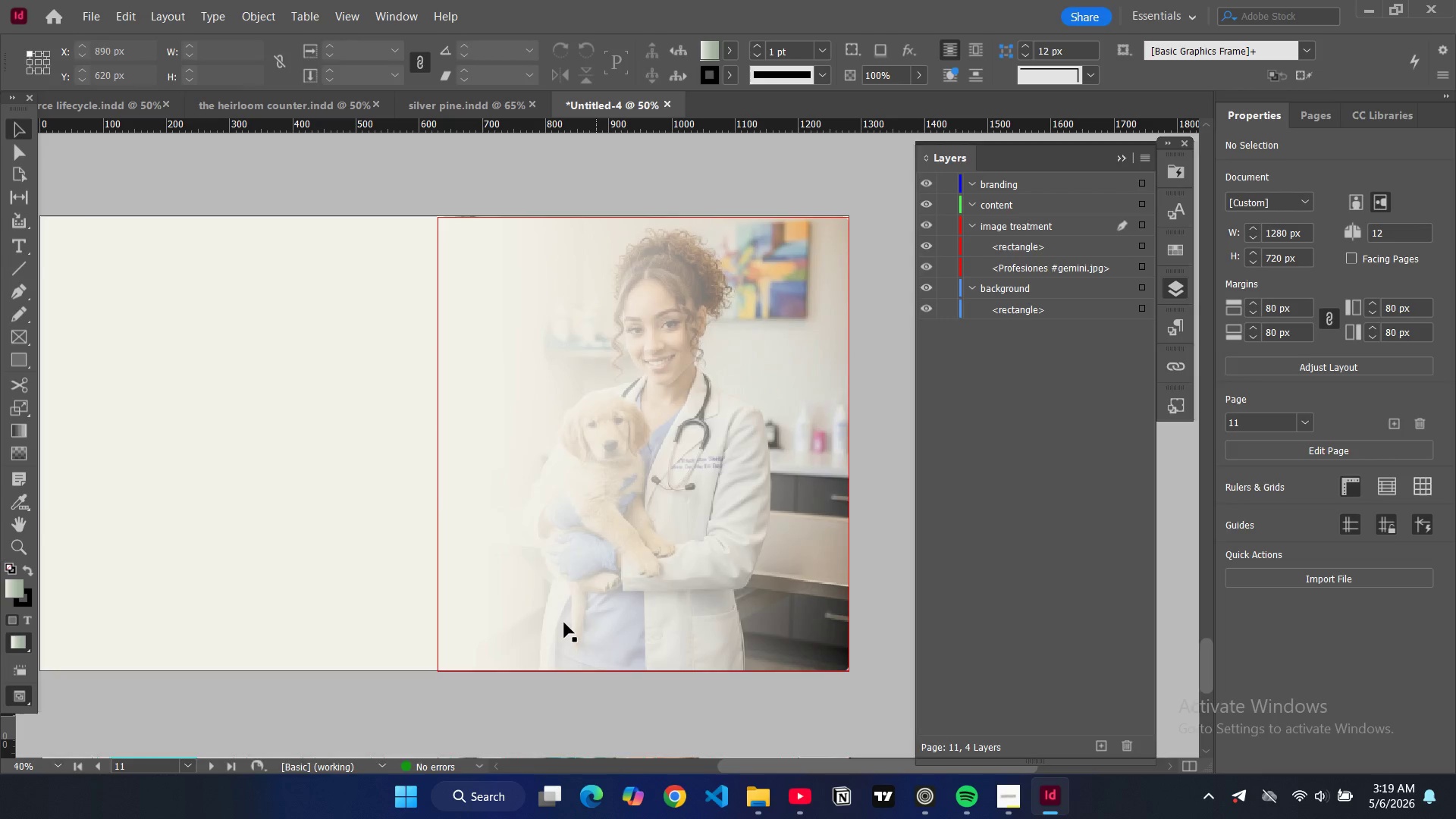 
type(ww)
 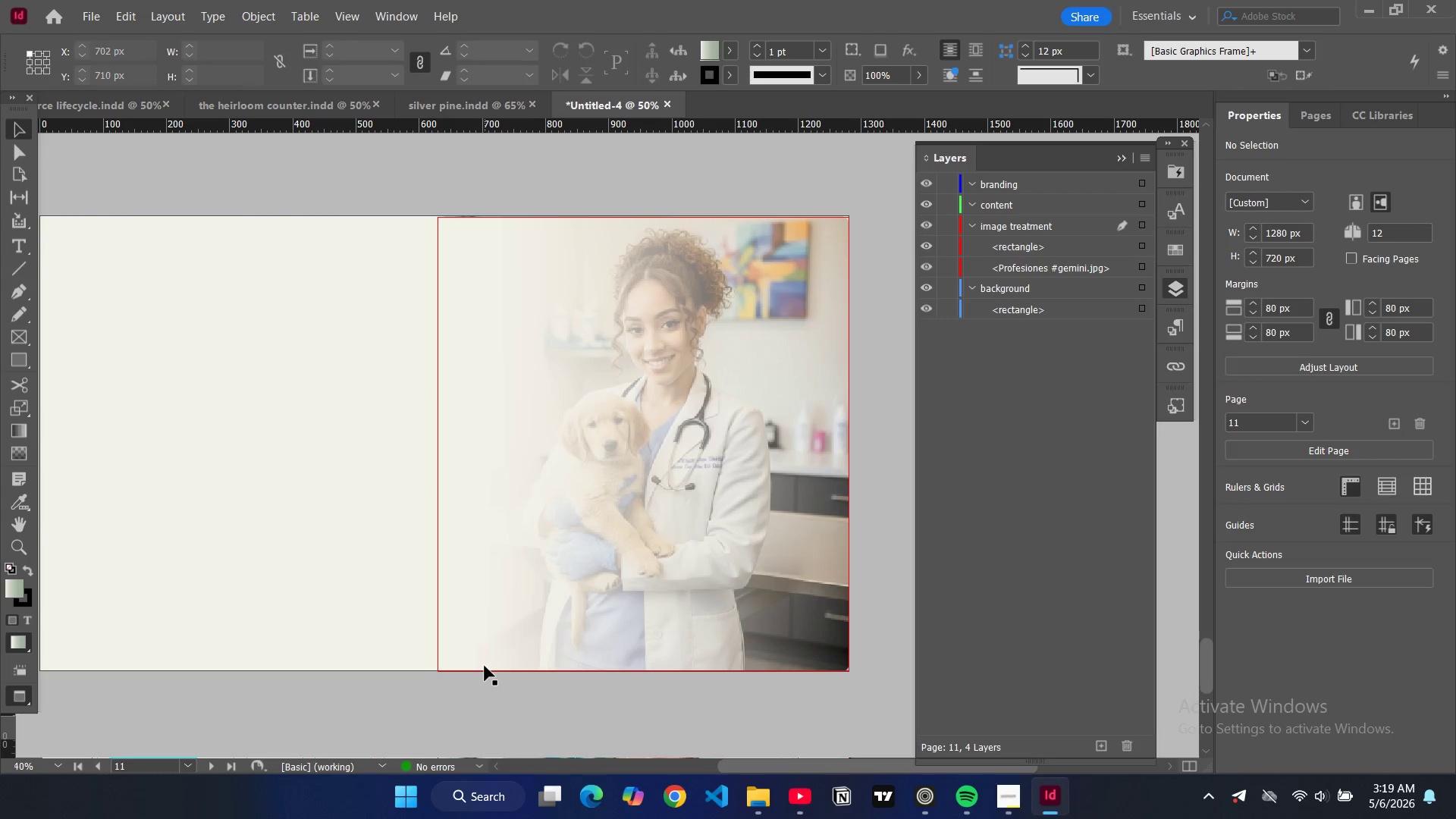 
left_click([485, 666])
 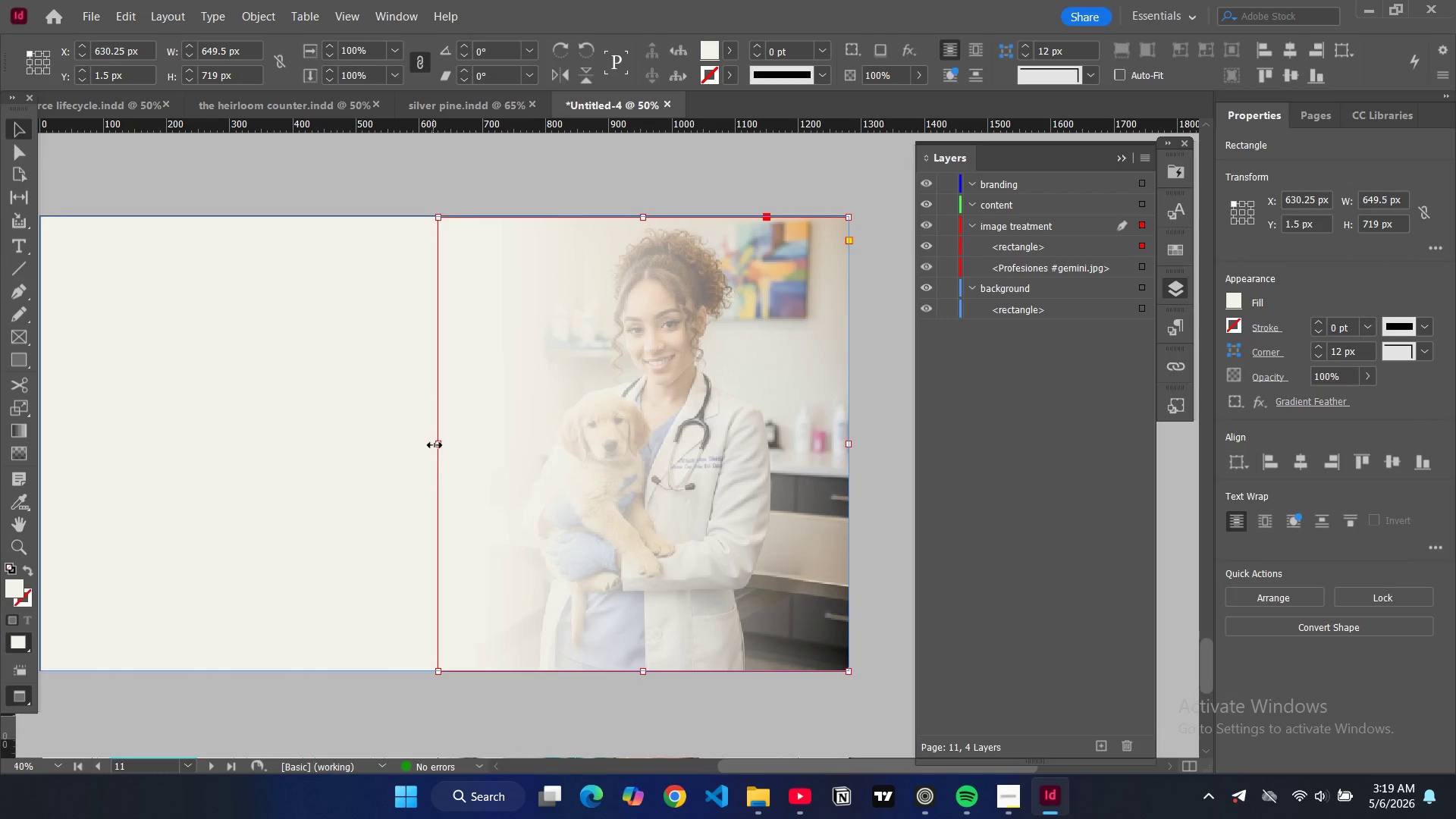 
left_click_drag(start_coordinate=[438, 446], to_coordinate=[431, 444])
 